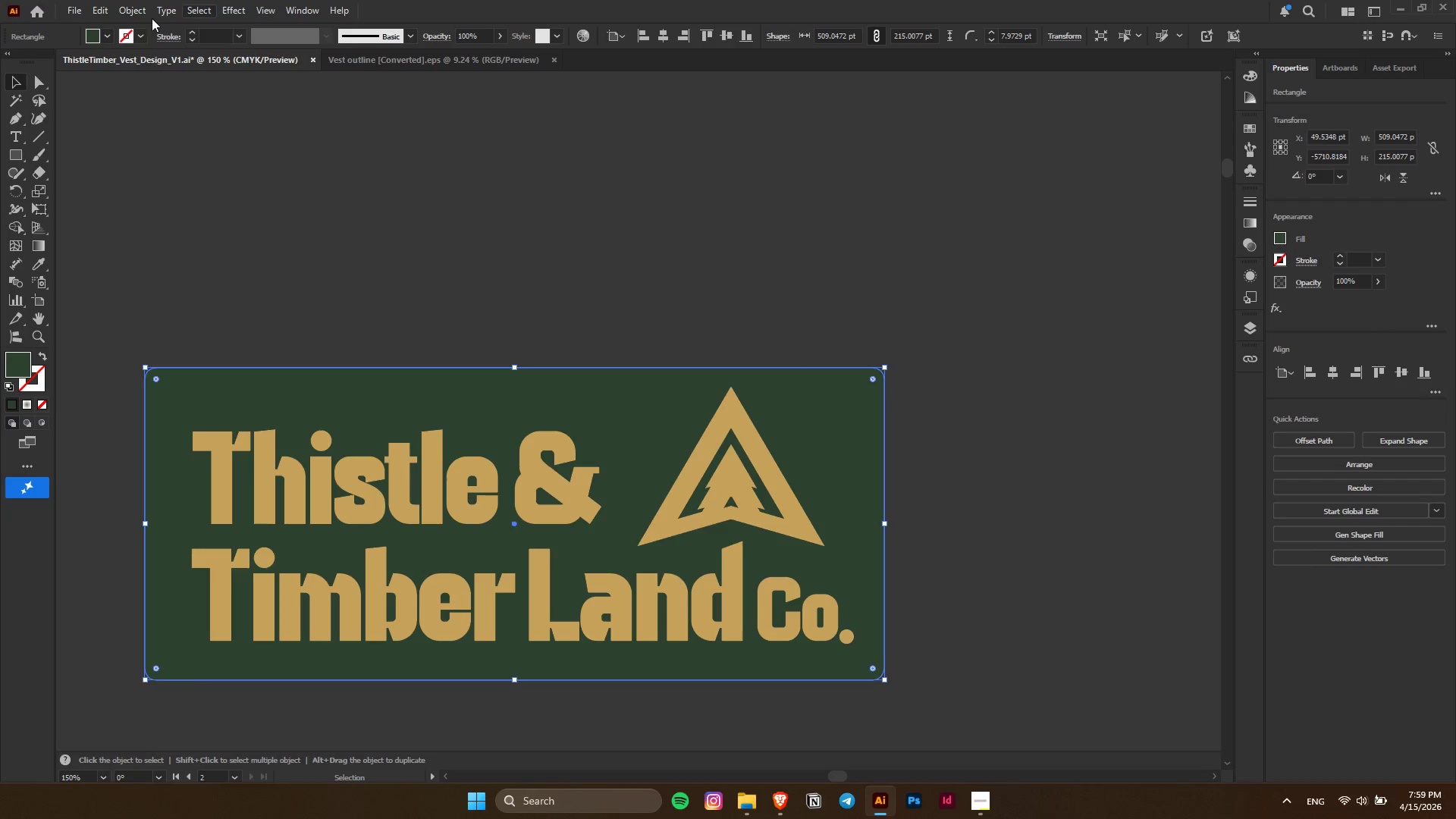 
left_click([120, 8])
 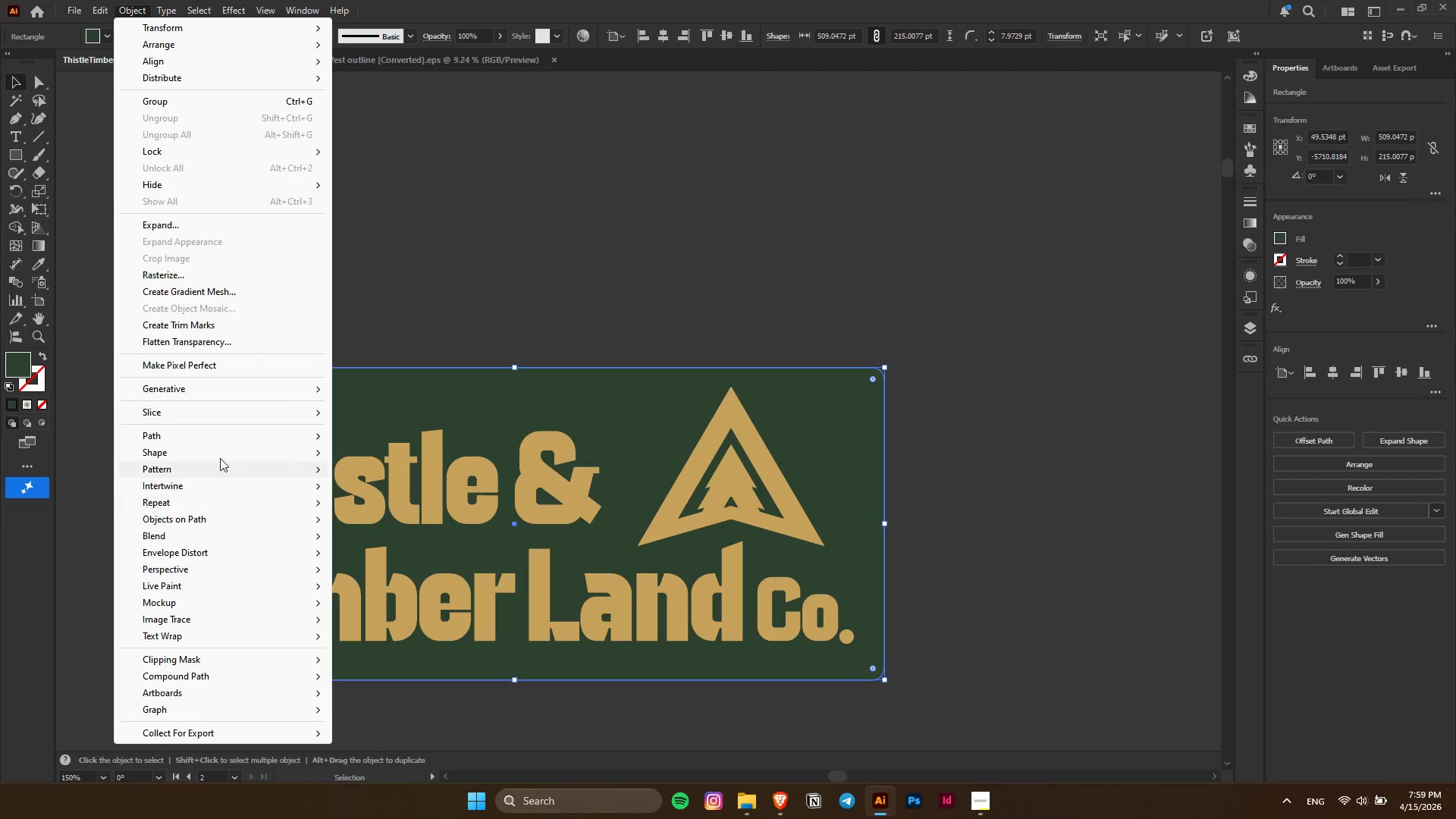 
left_click([215, 437])
 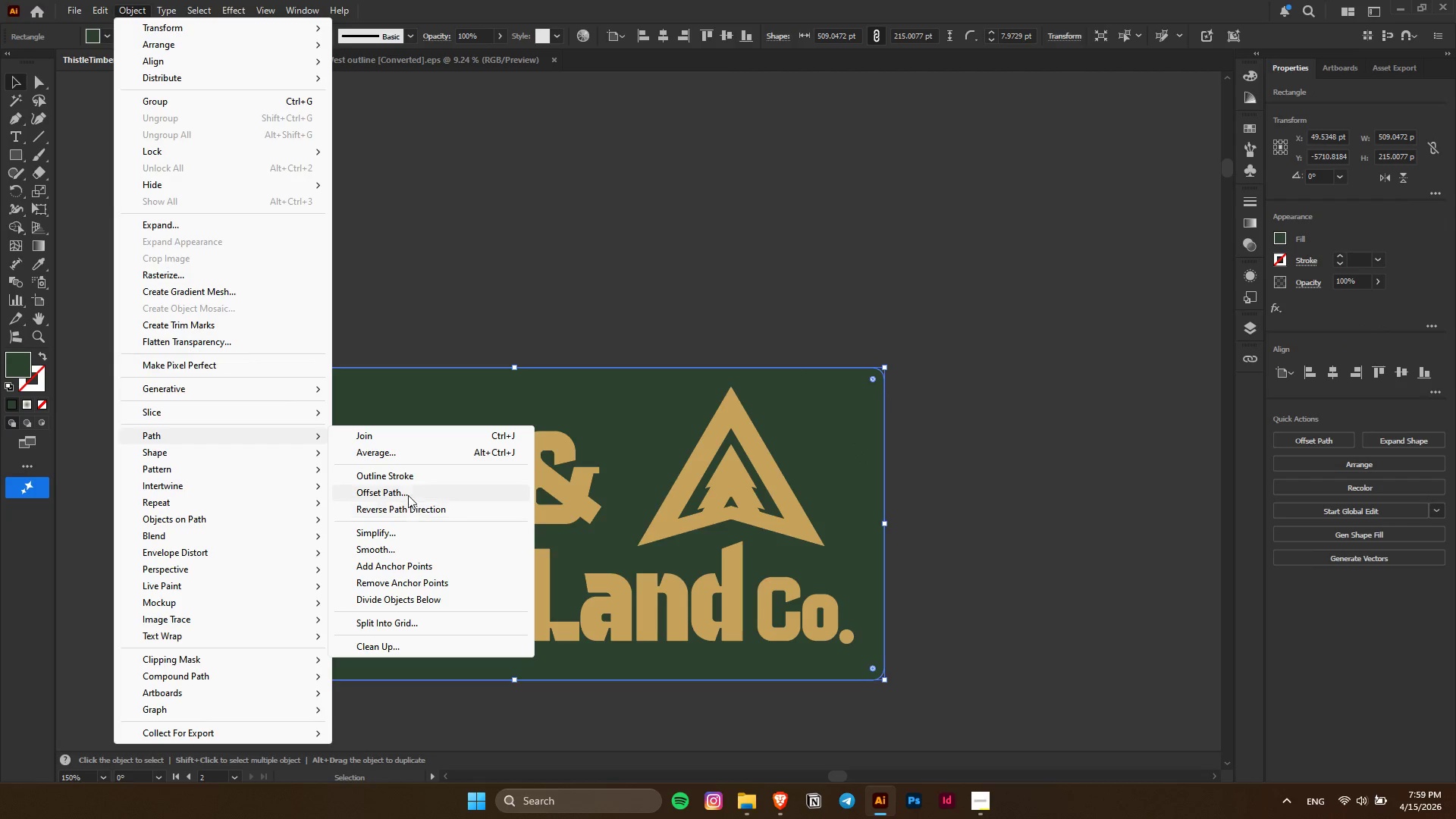 
left_click([408, 488])
 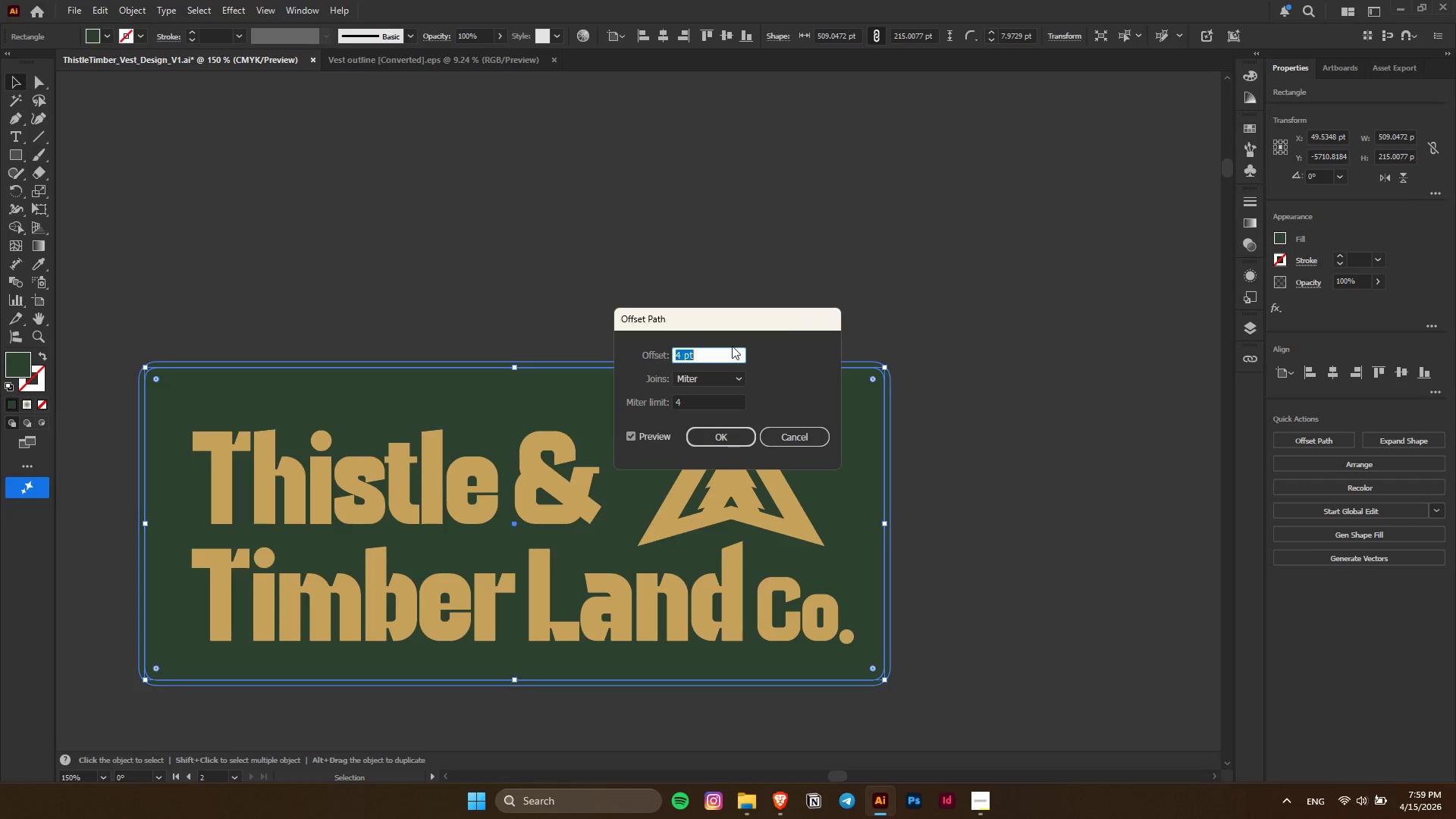 
scroll: coordinate [725, 359], scroll_direction: up, amount: 2.0
 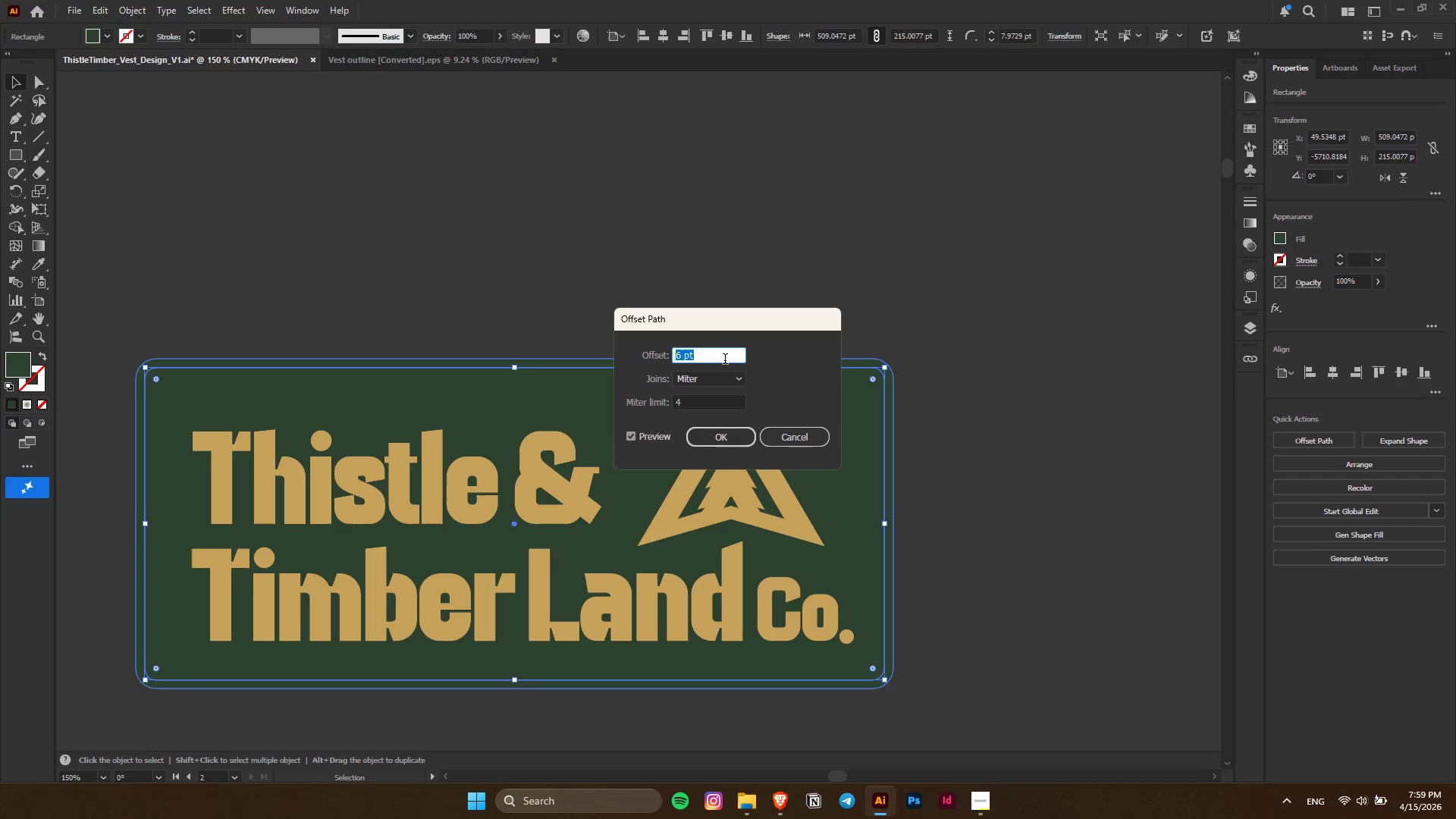 
scroll: coordinate [725, 360], scroll_direction: down, amount: 1.0
 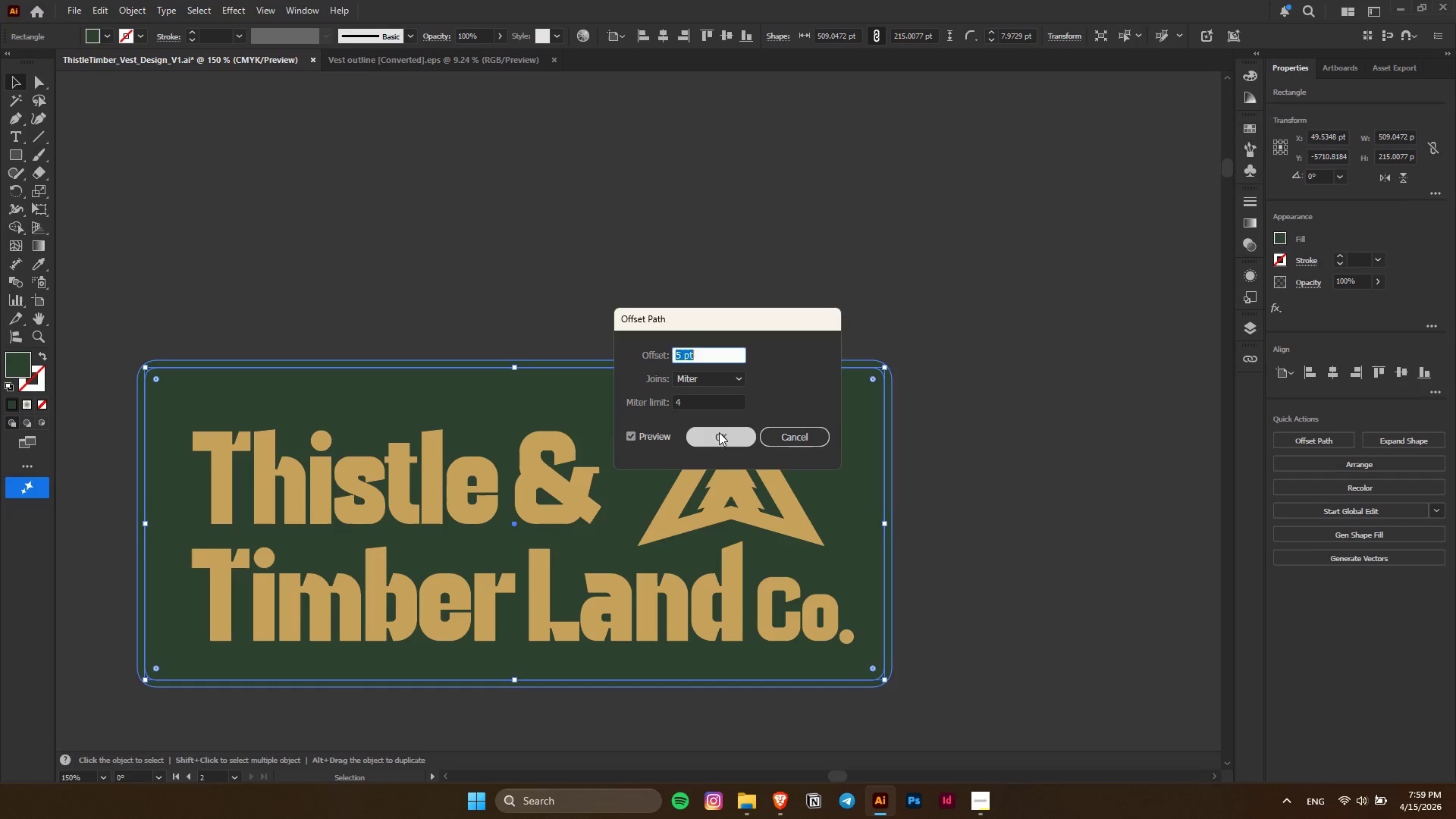 
left_click([719, 432])
 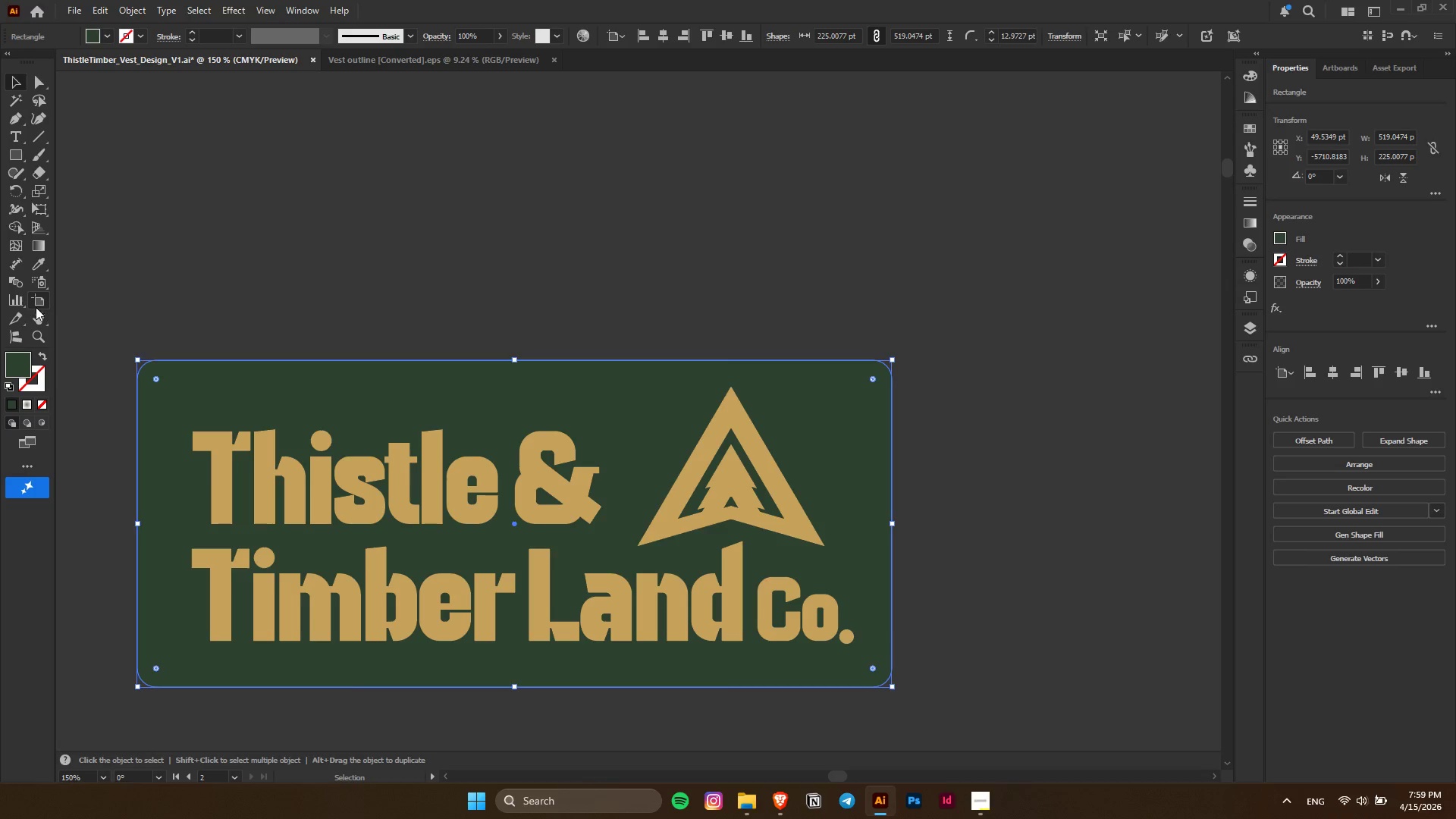 
left_click([38, 262])
 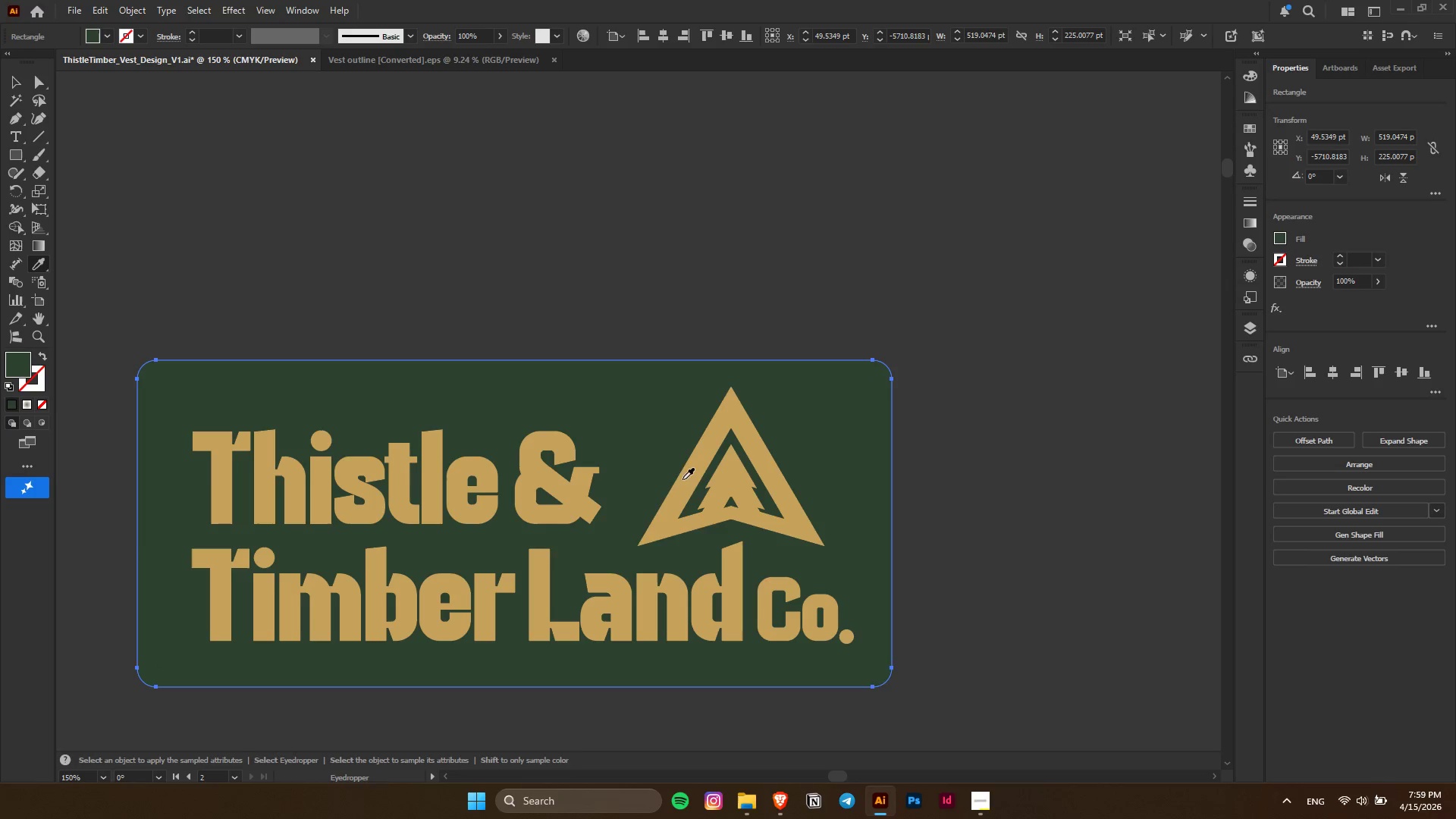 
left_click([685, 480])
 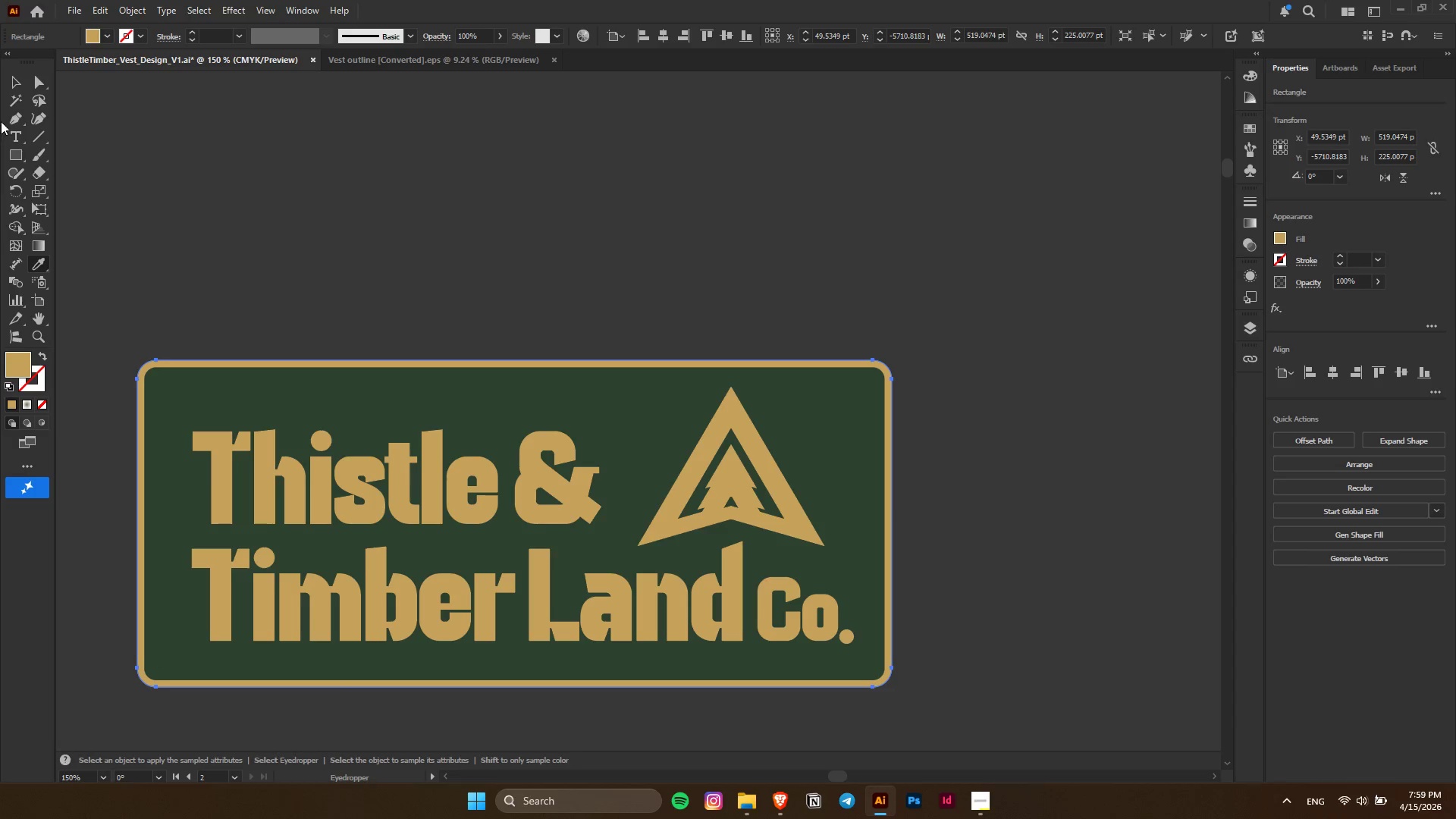 
double_click([780, 210])
 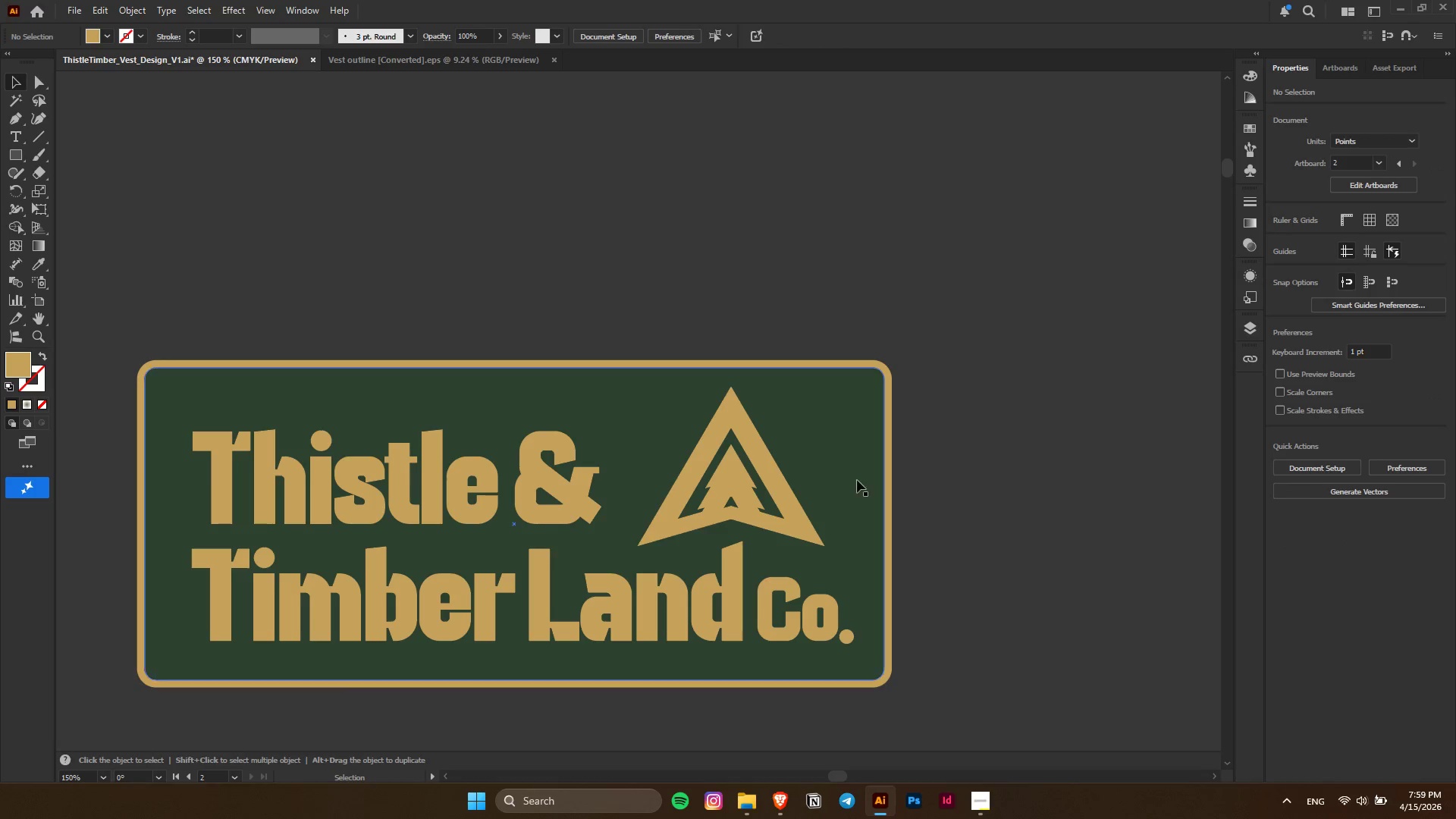 
left_click_drag(start_coordinate=[961, 461], to_coordinate=[886, 422])
 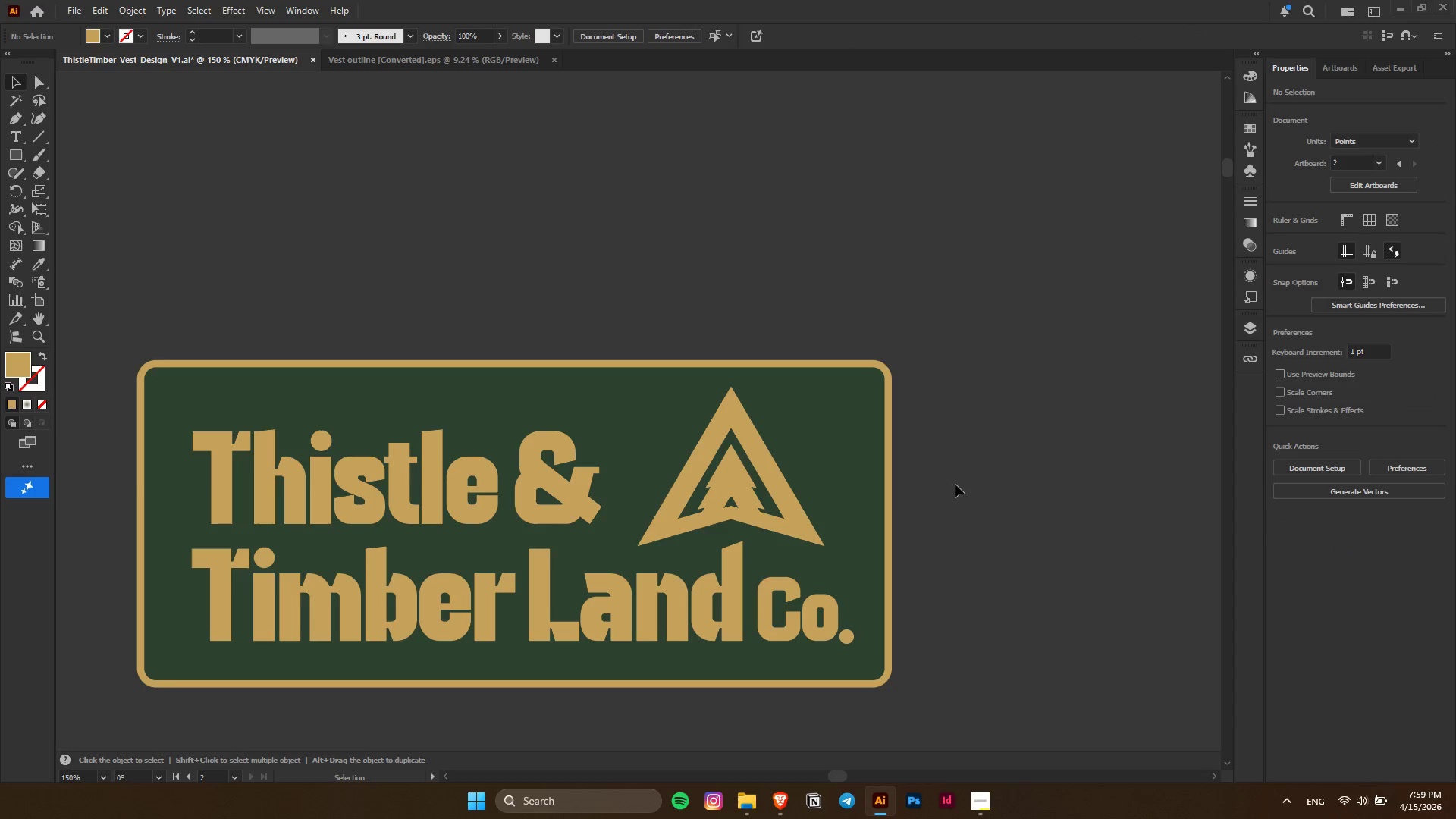 
left_click_drag(start_coordinate=[958, 491], to_coordinate=[848, 417])
 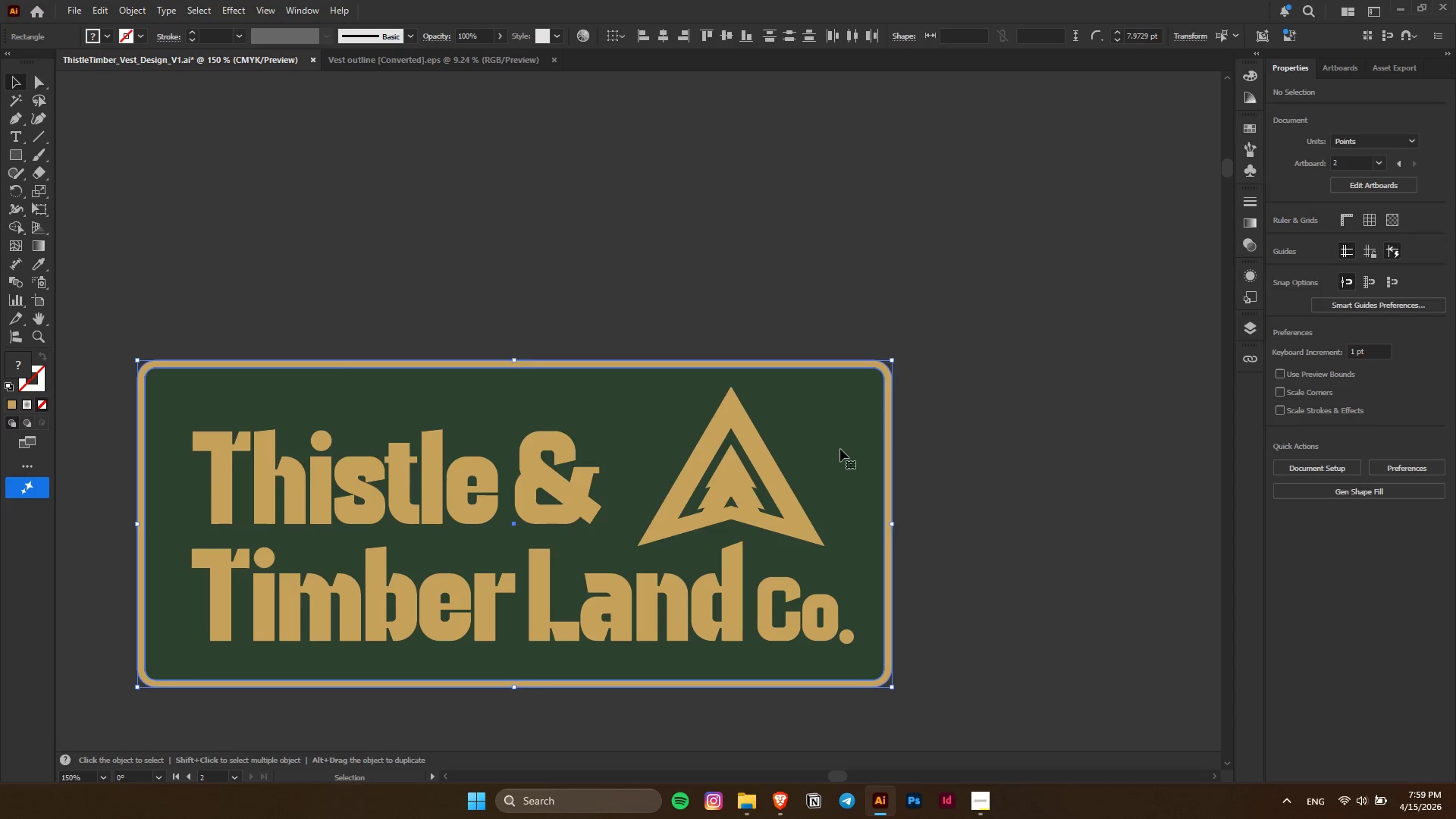 
left_click_drag(start_coordinate=[840, 449], to_coordinate=[855, 448])
 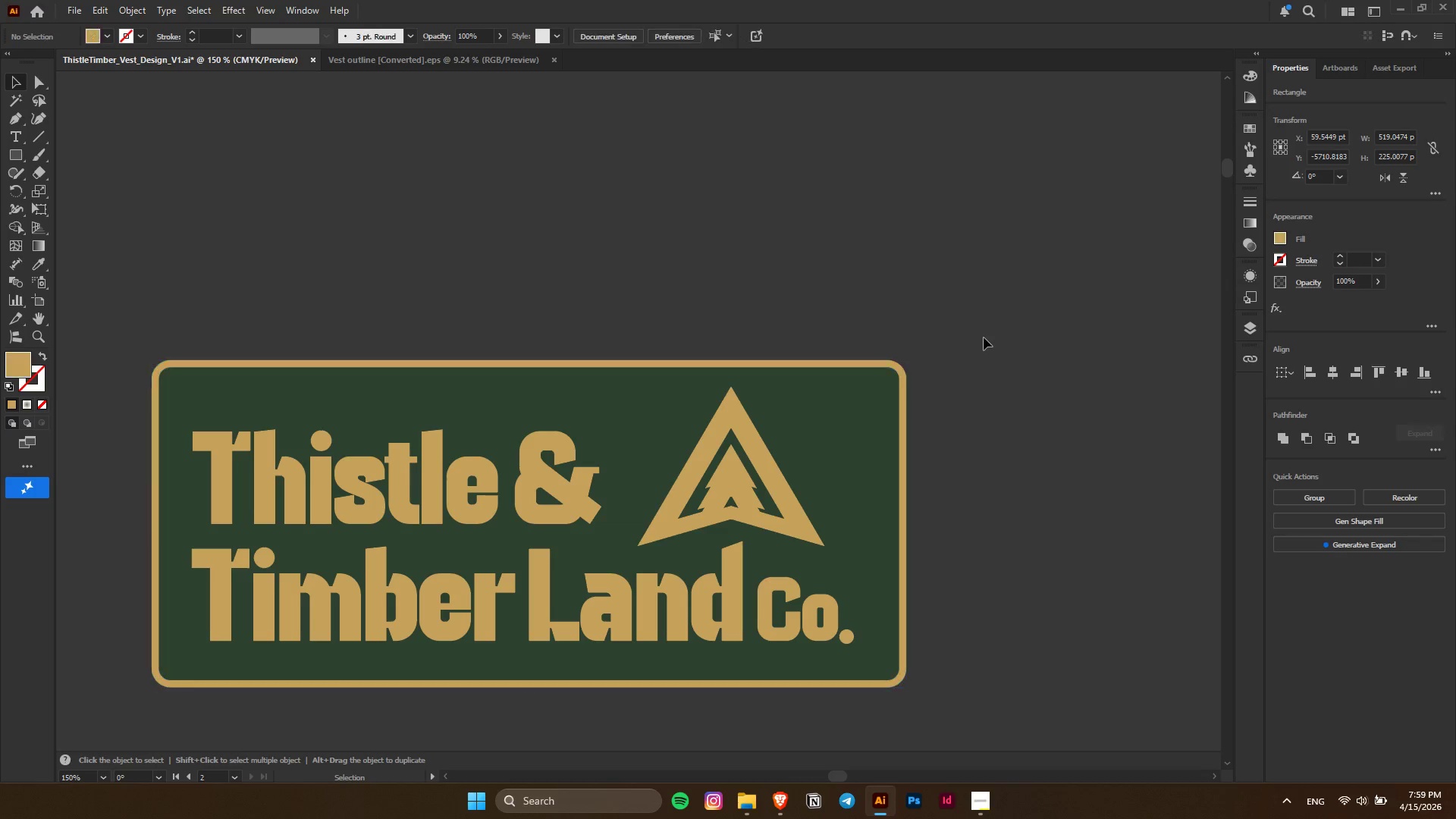 
hold_key(key=ShiftLeft, duration=1.53)
 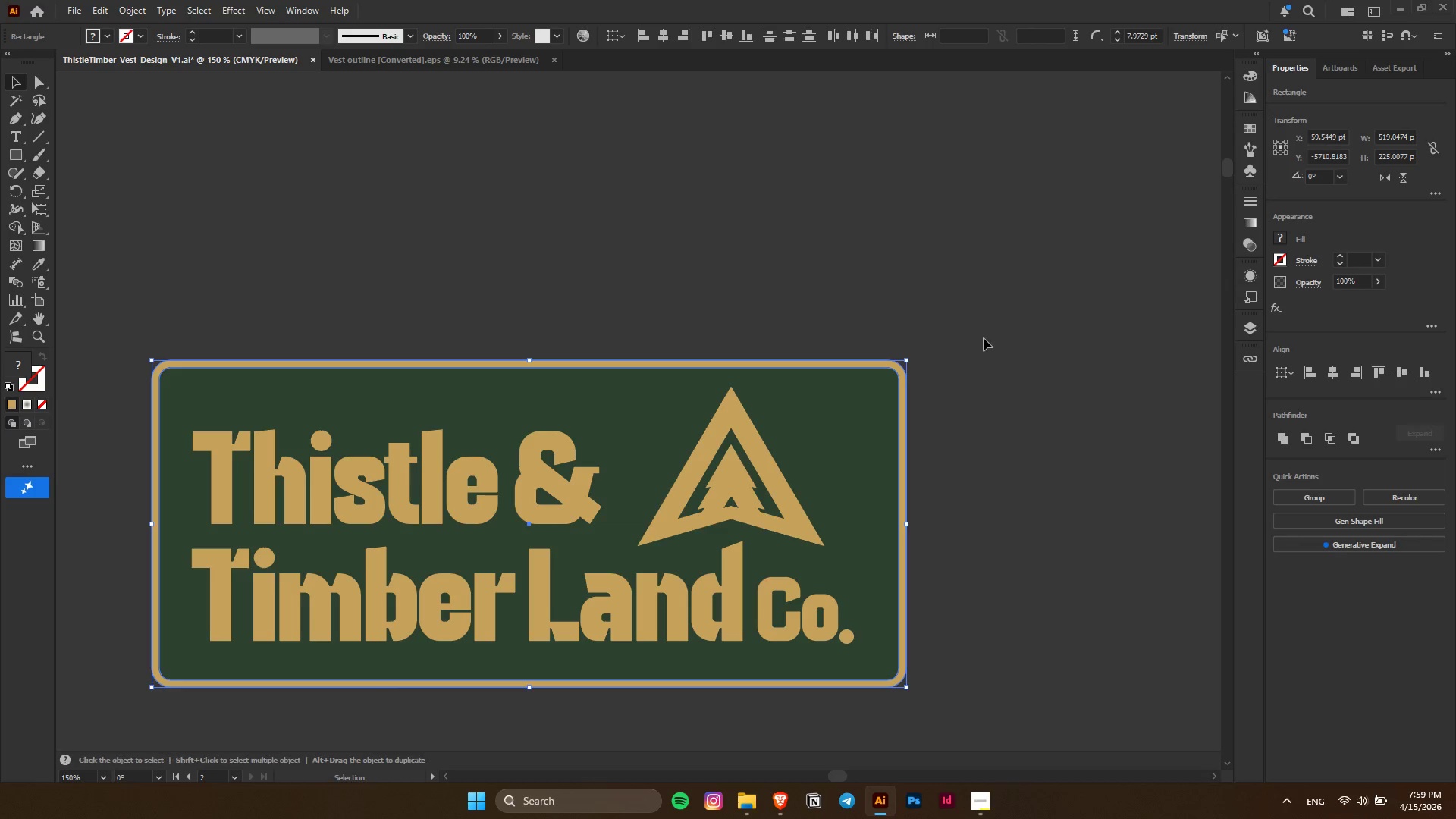 
hold_key(key=ShiftLeft, duration=0.47)
 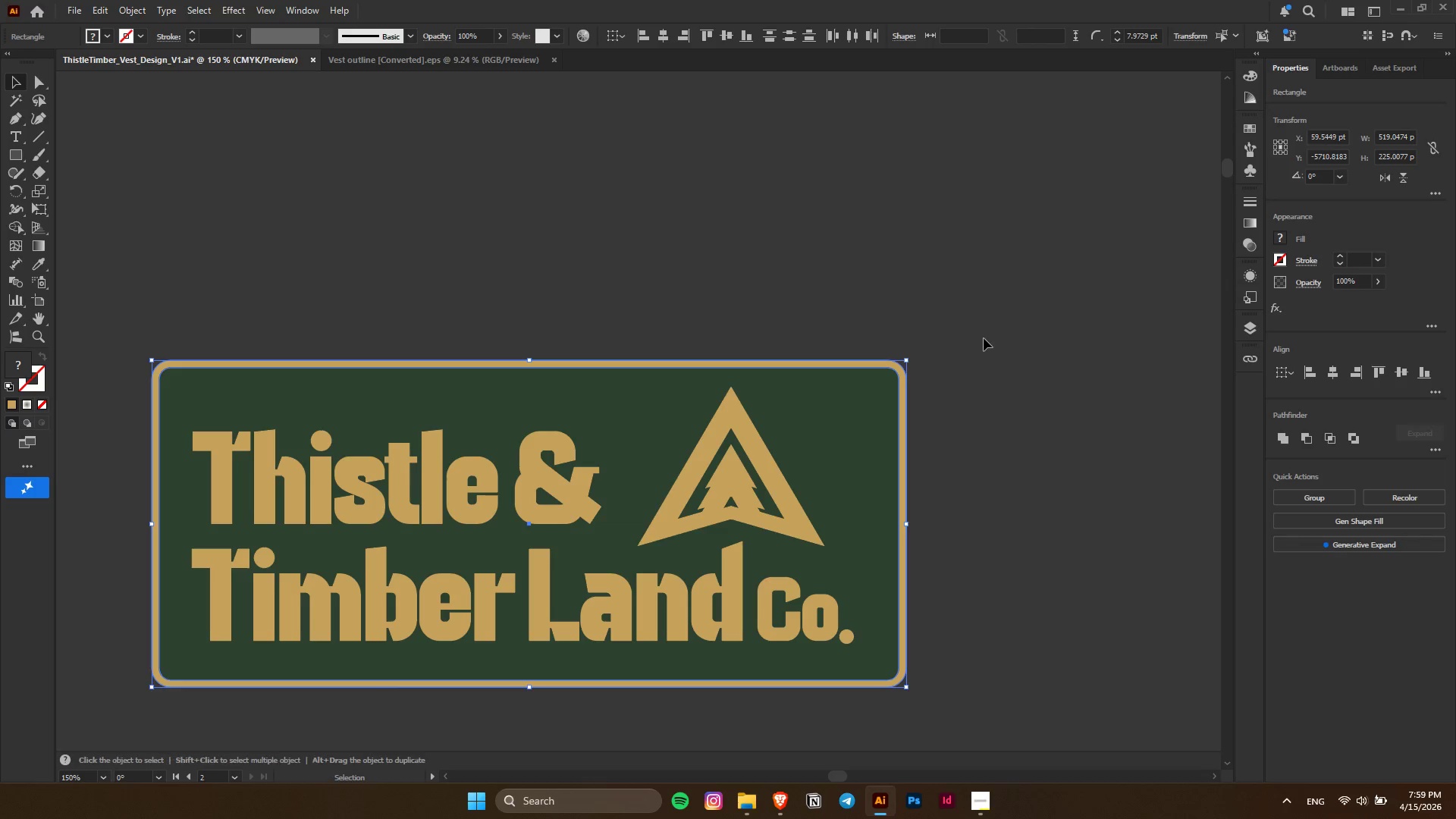 
left_click([984, 338])
 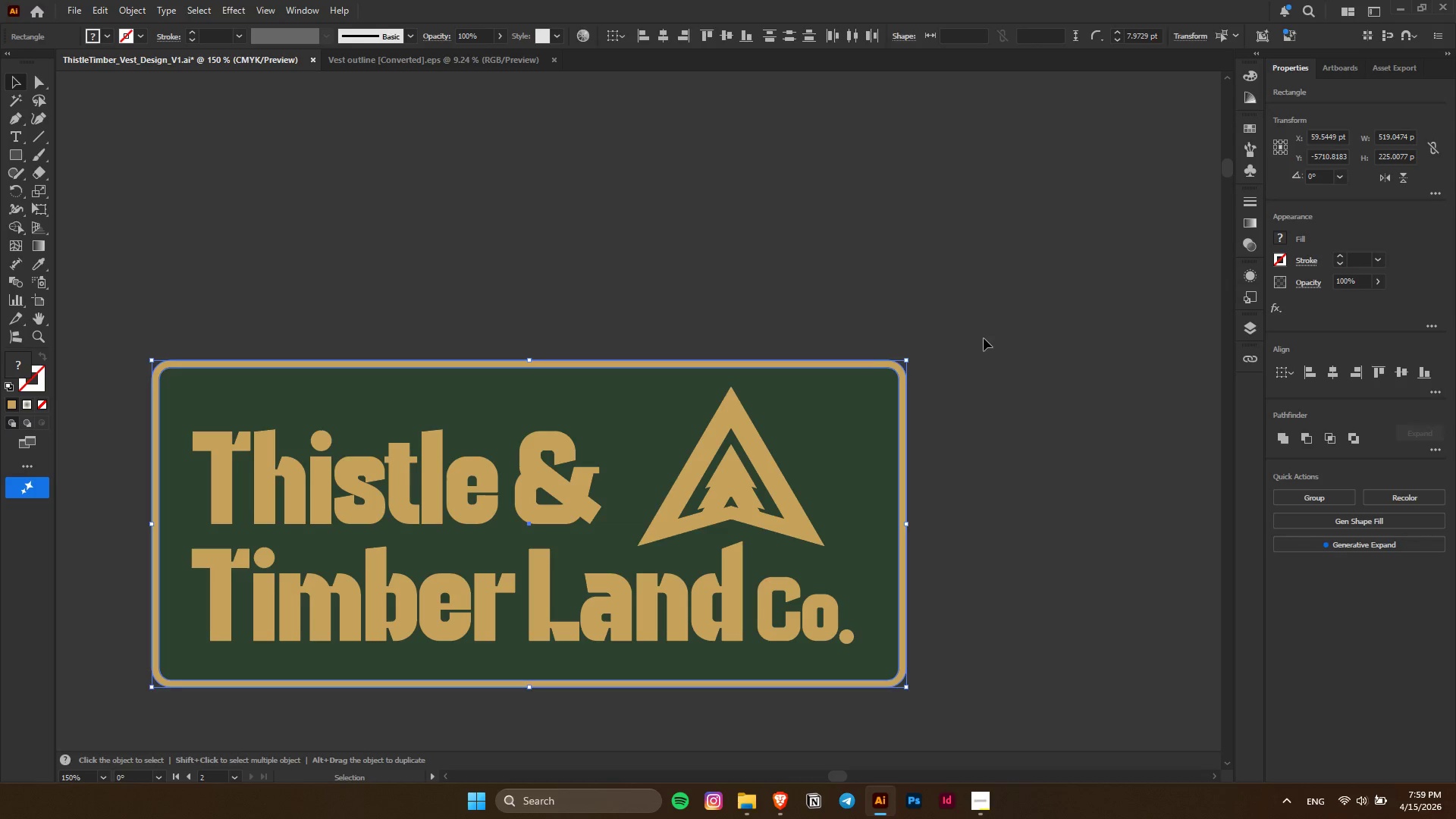 
key(Alt+AltLeft)
 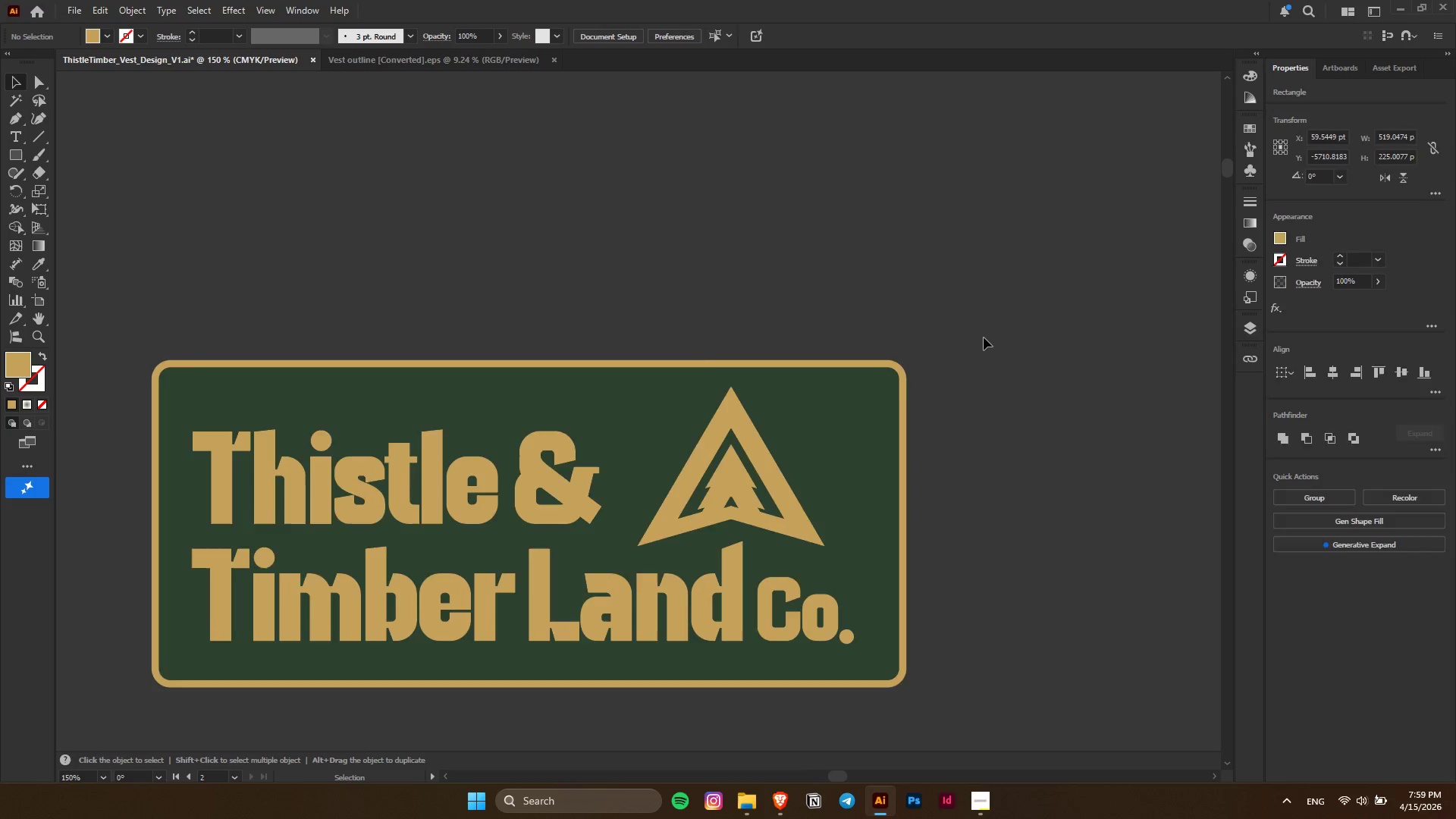 
key(Control+ControlLeft)
 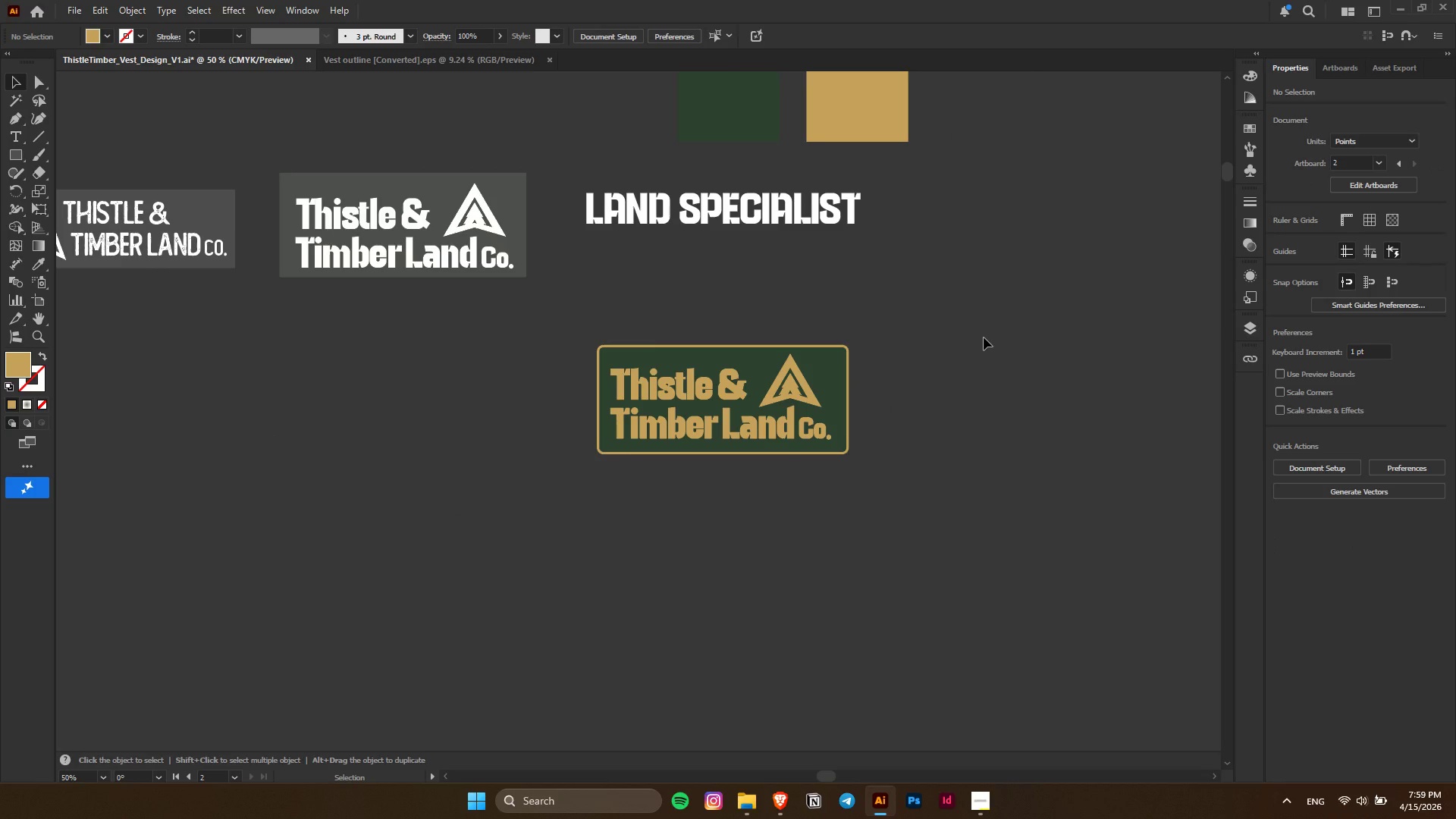 
scroll: coordinate [984, 337], scroll_direction: down, amount: 9.0
 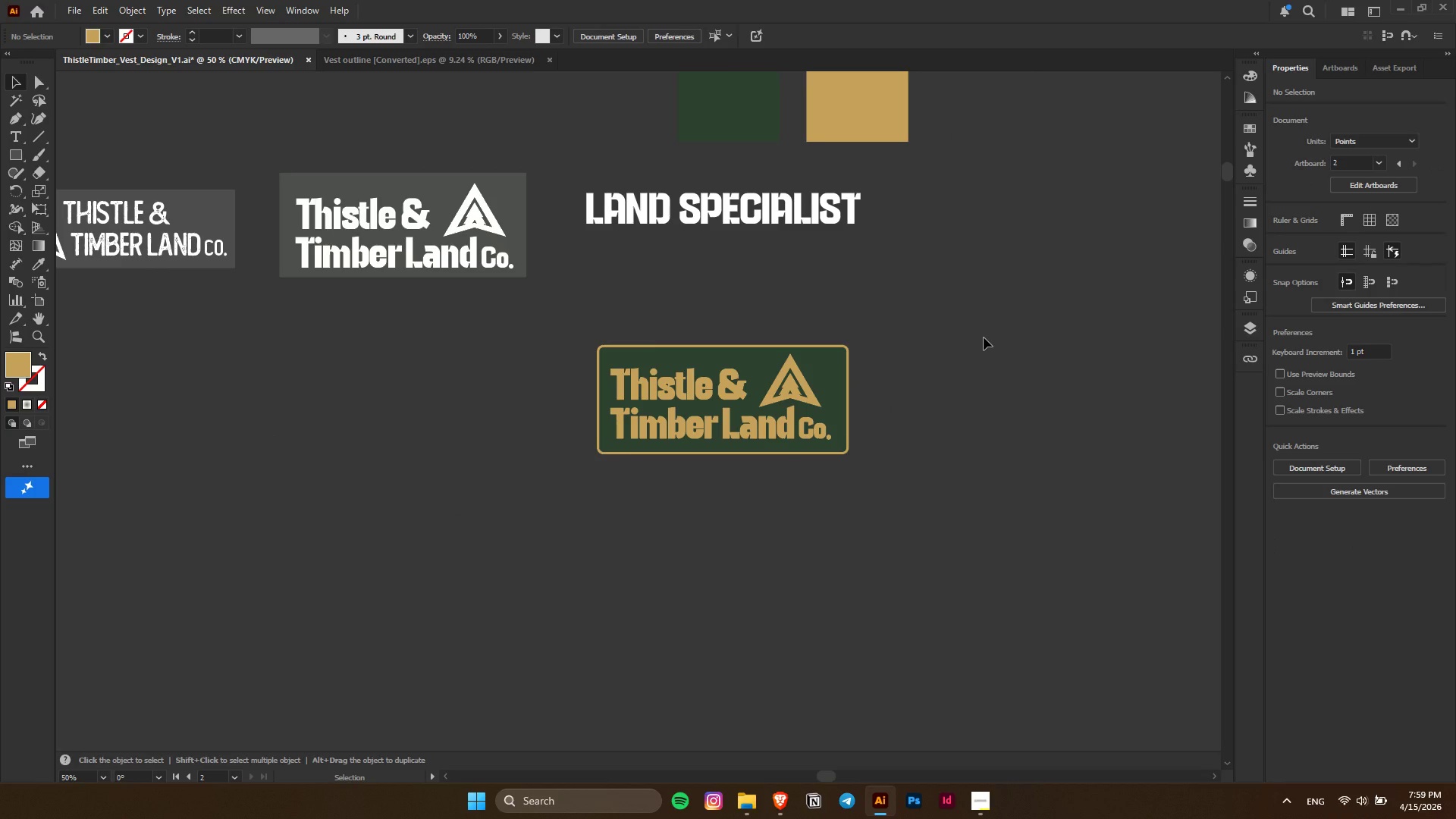 
wait(7.98)
 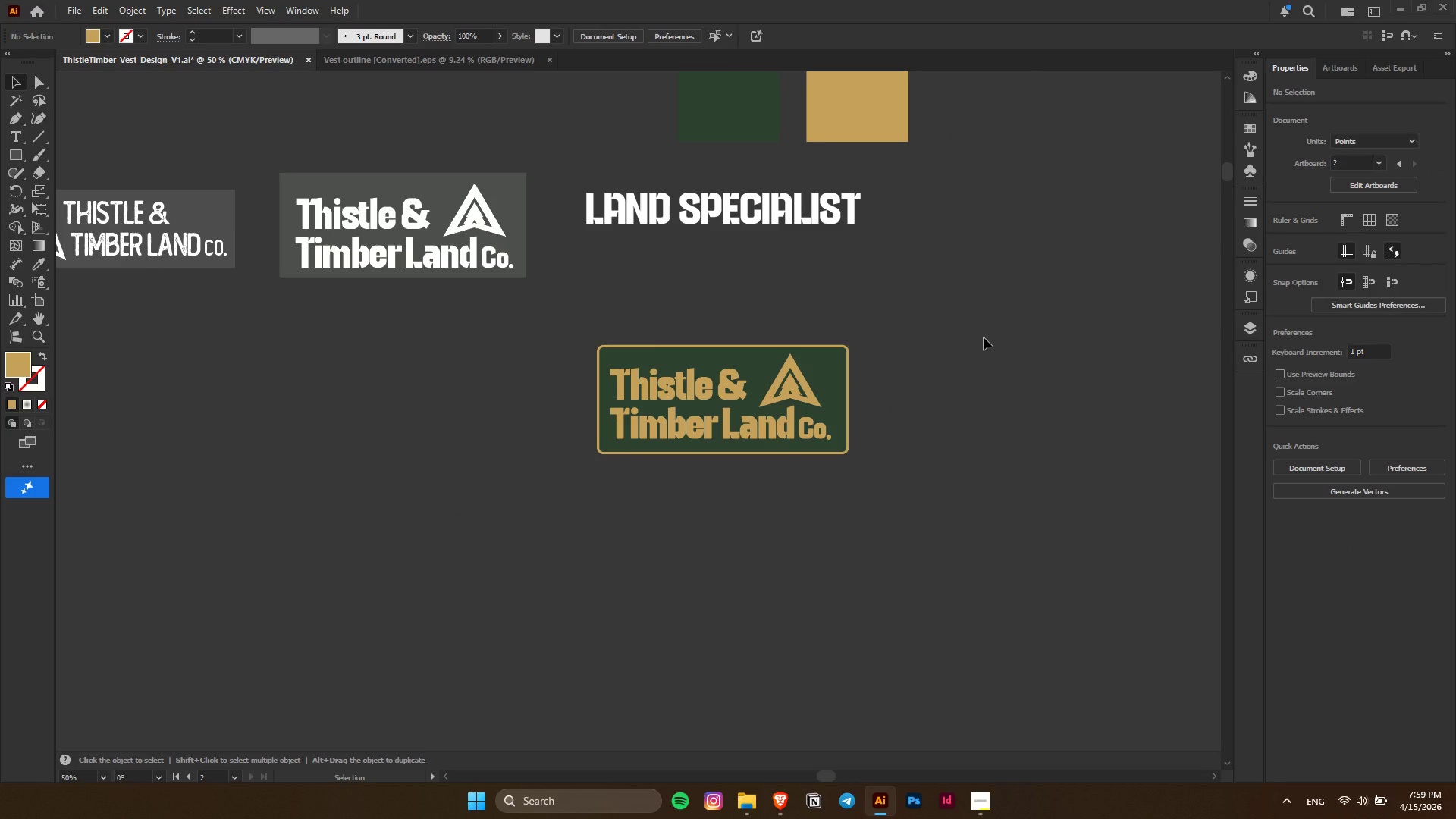 
hold_key(key=AltLeft, duration=0.39)
scroll: coordinate [797, 352], scroll_direction: up, amount: 3.0
 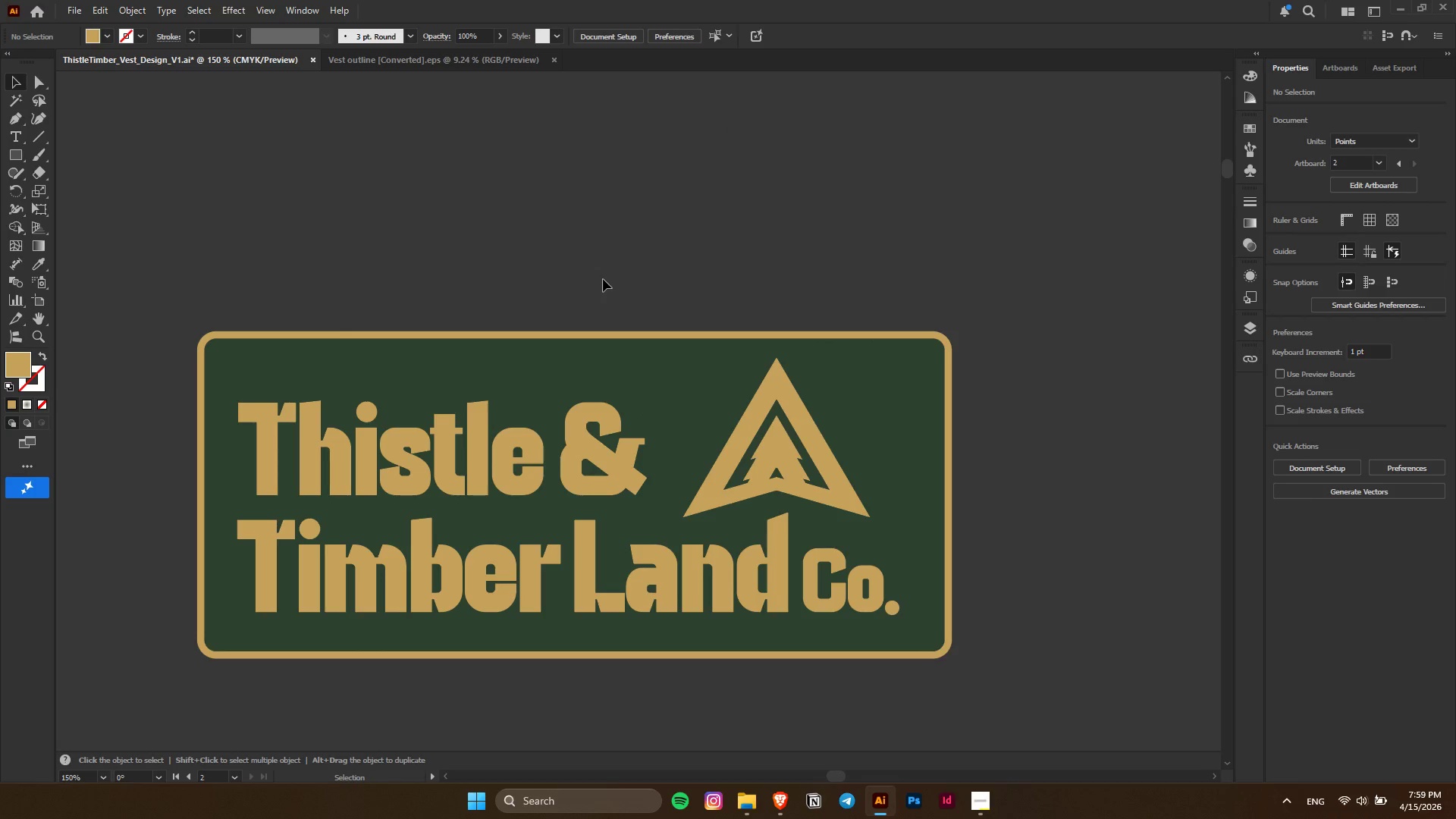 
left_click_drag(start_coordinate=[603, 279], to_coordinate=[657, 351])
 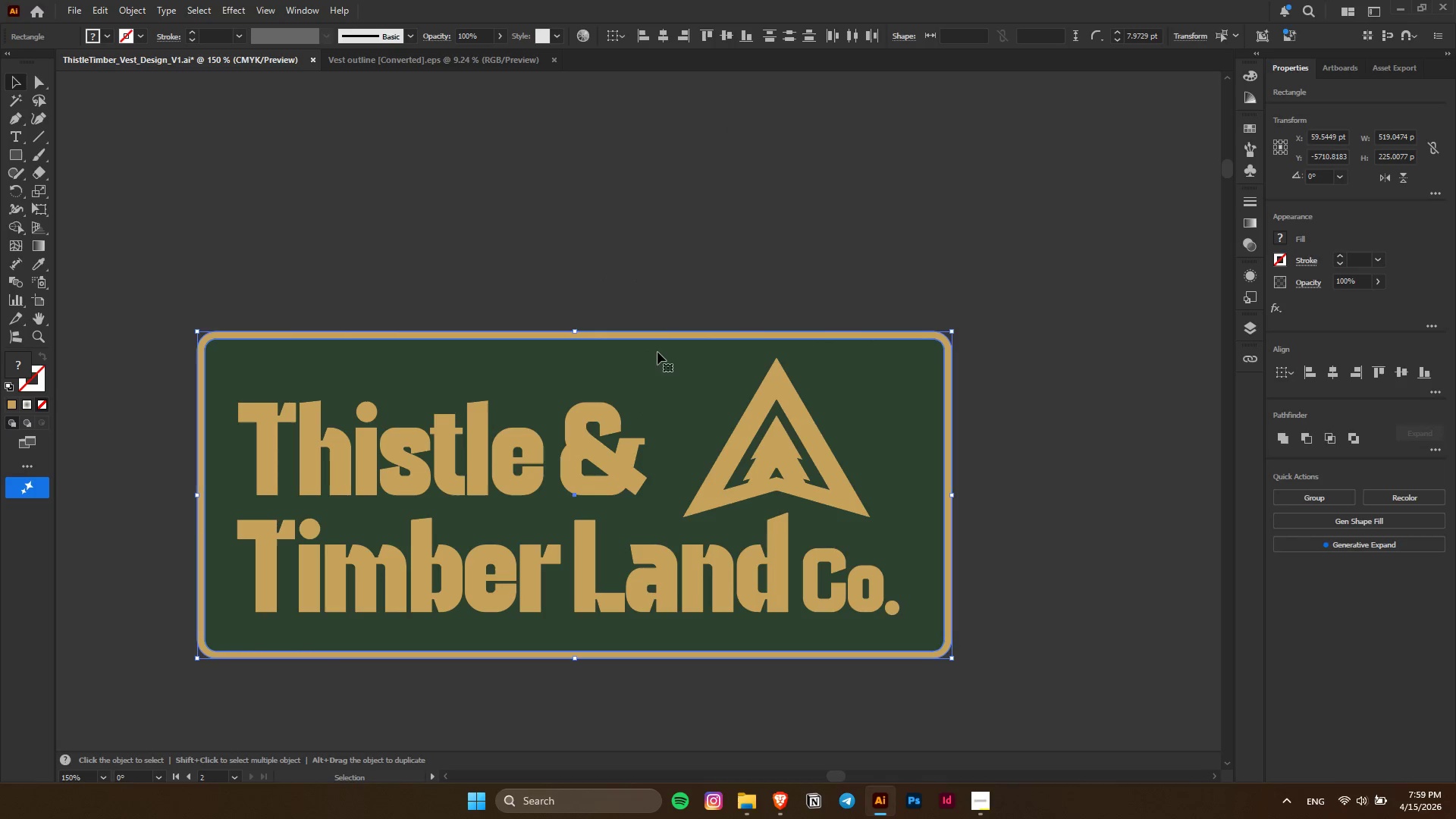 
hold_key(key=ShiftLeft, duration=1.52)
 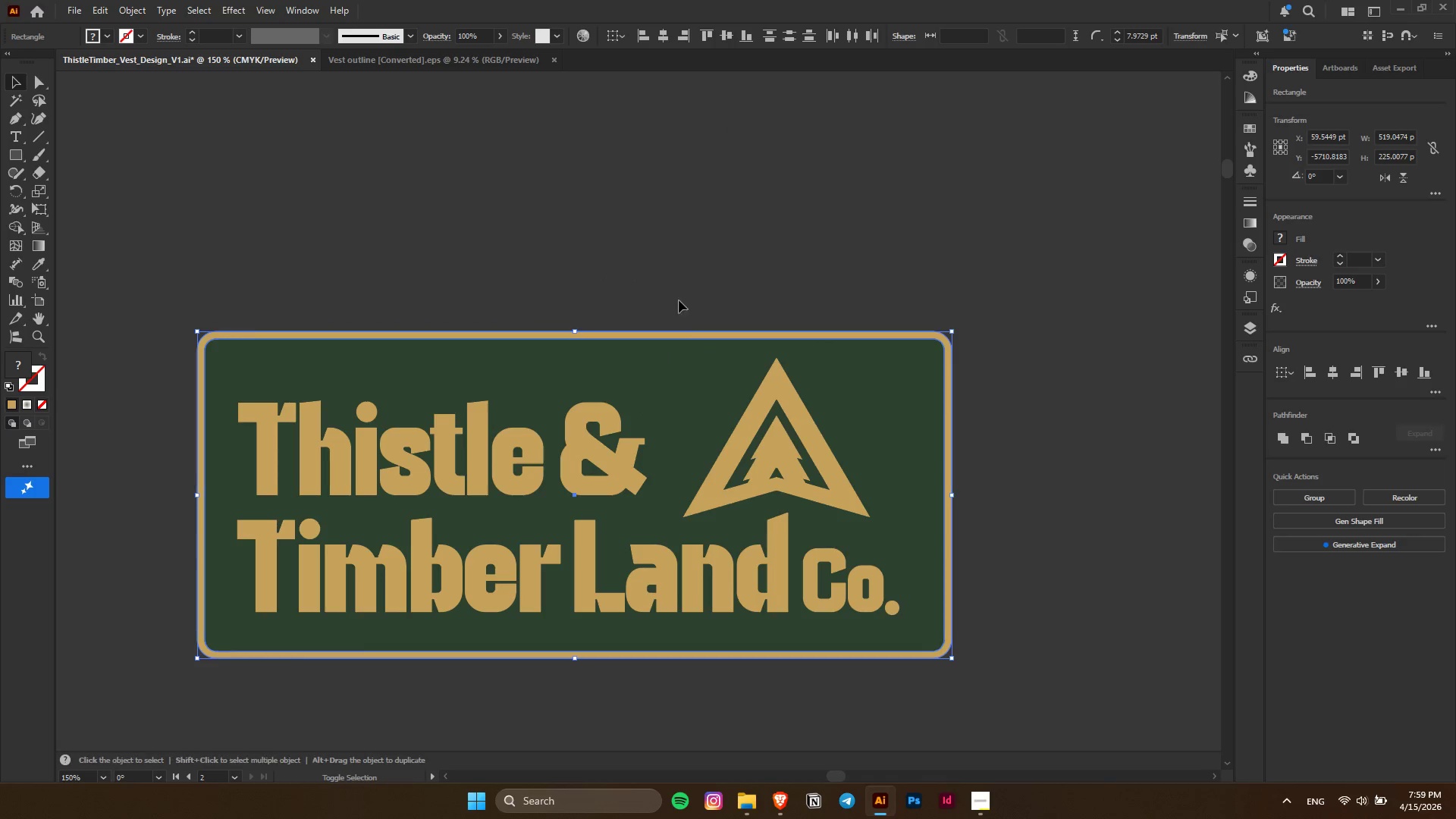 
key(Shift+ShiftLeft)
 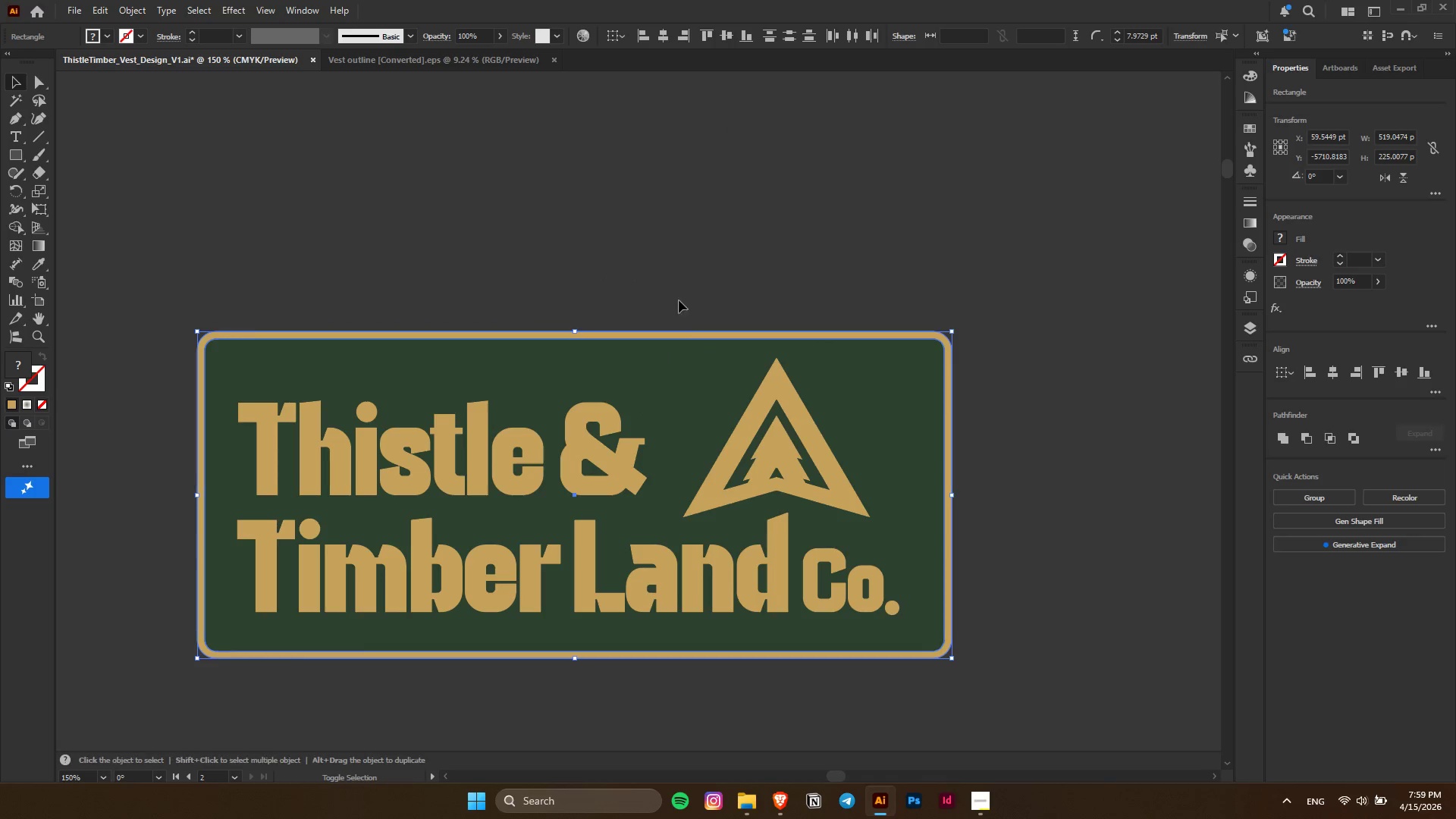 
key(Shift+ShiftLeft)
 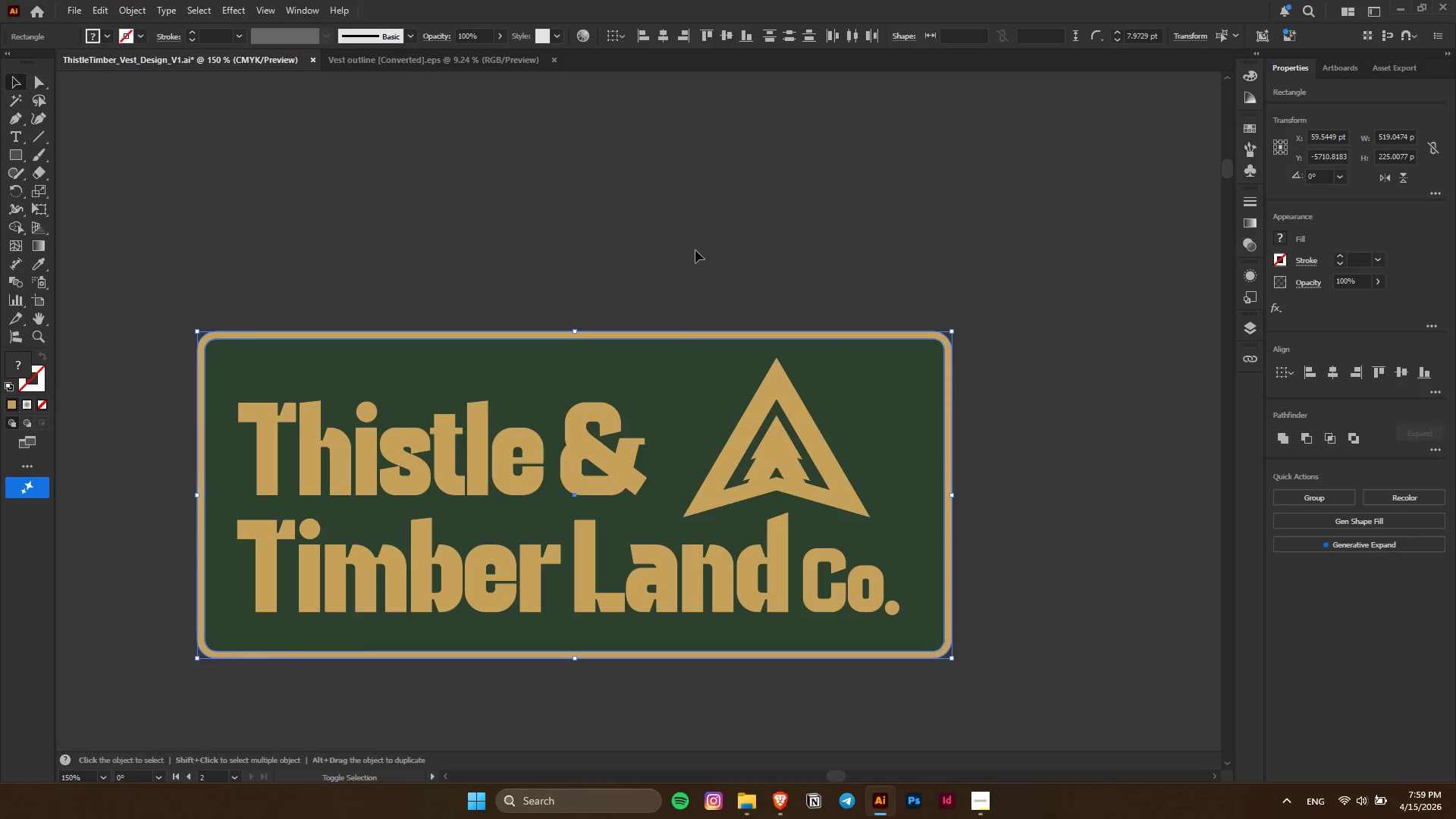 
key(Shift+ShiftLeft)
 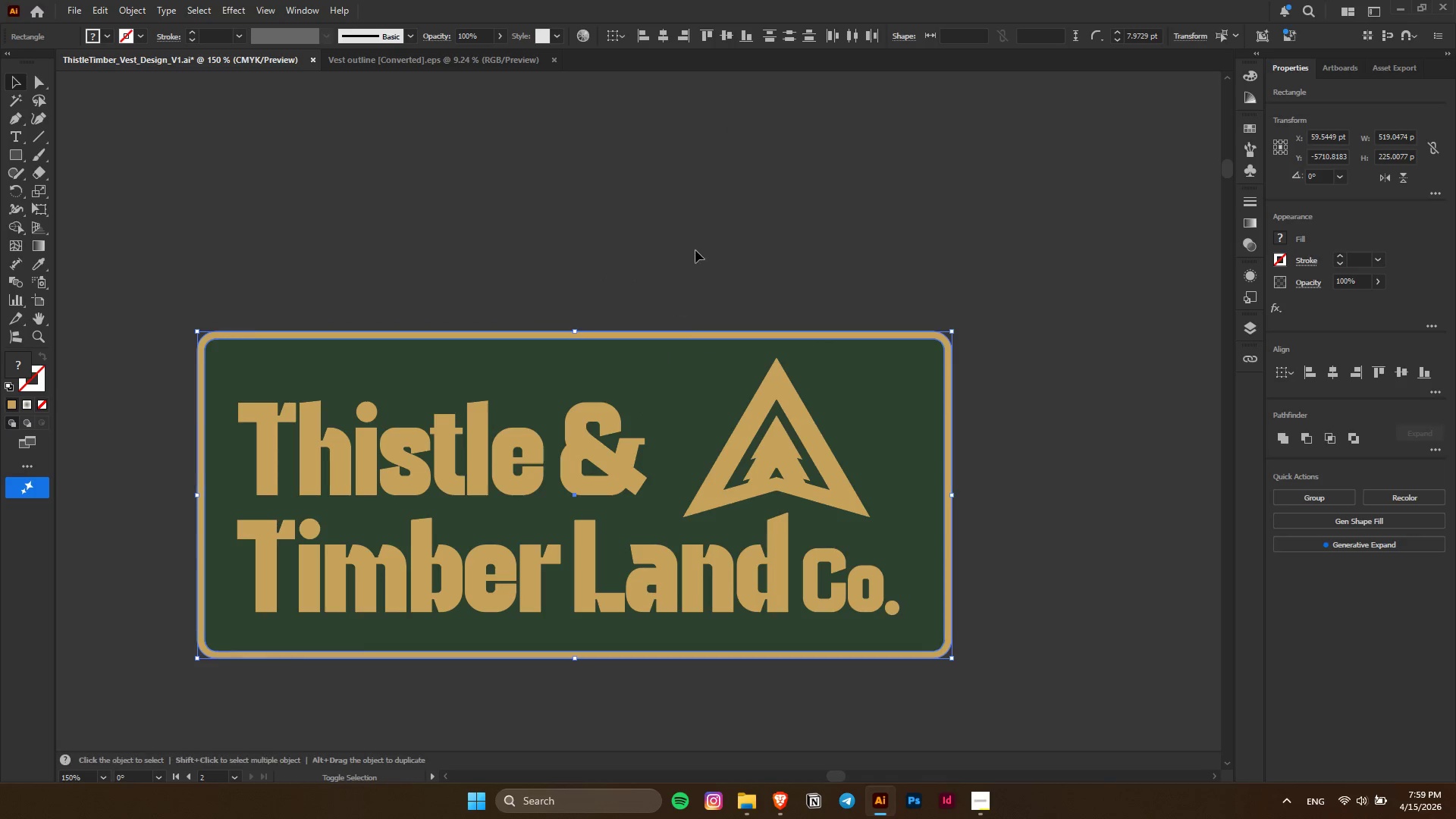 
key(Shift+ShiftLeft)
 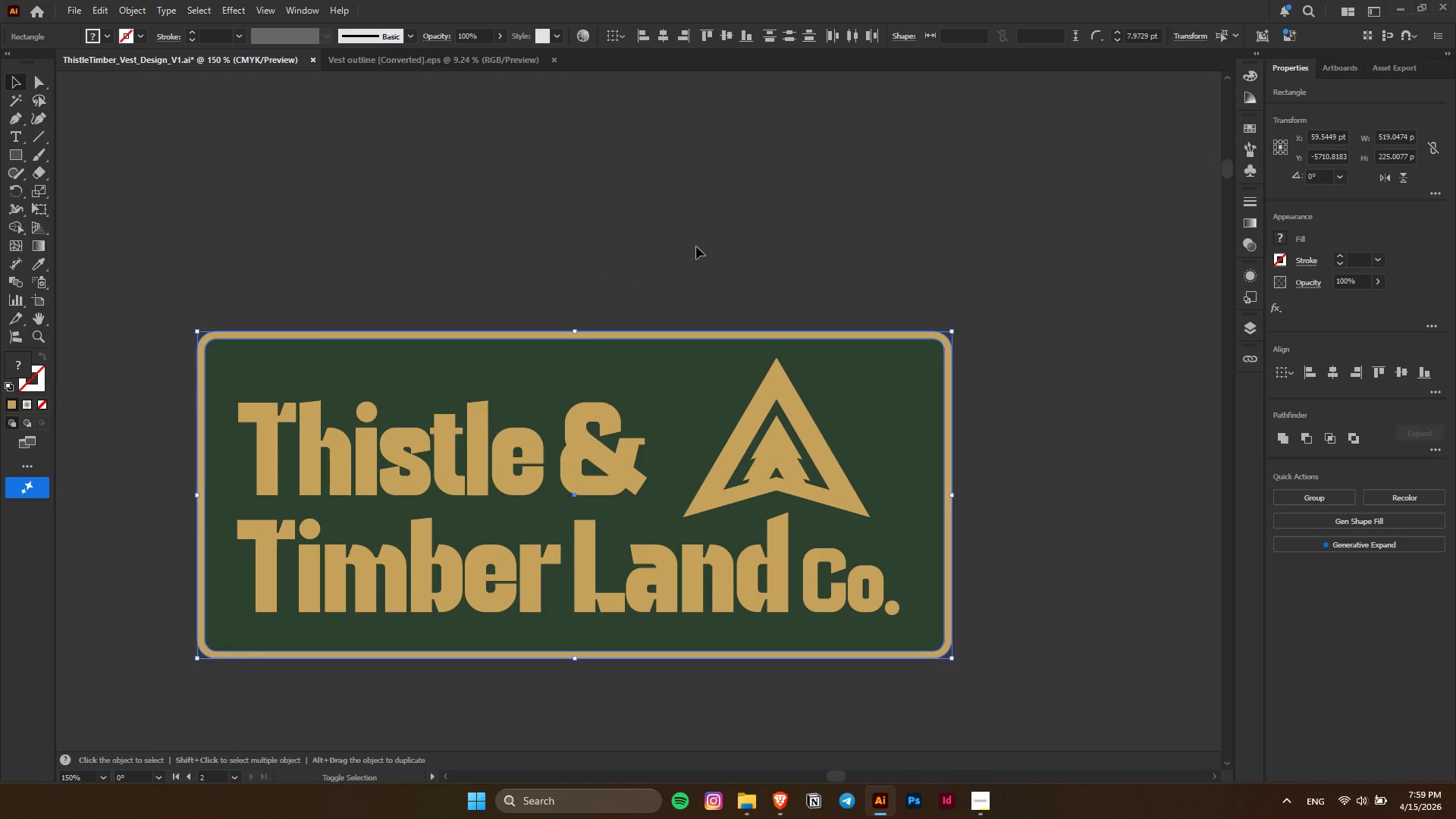 
key(Shift+ShiftLeft)
 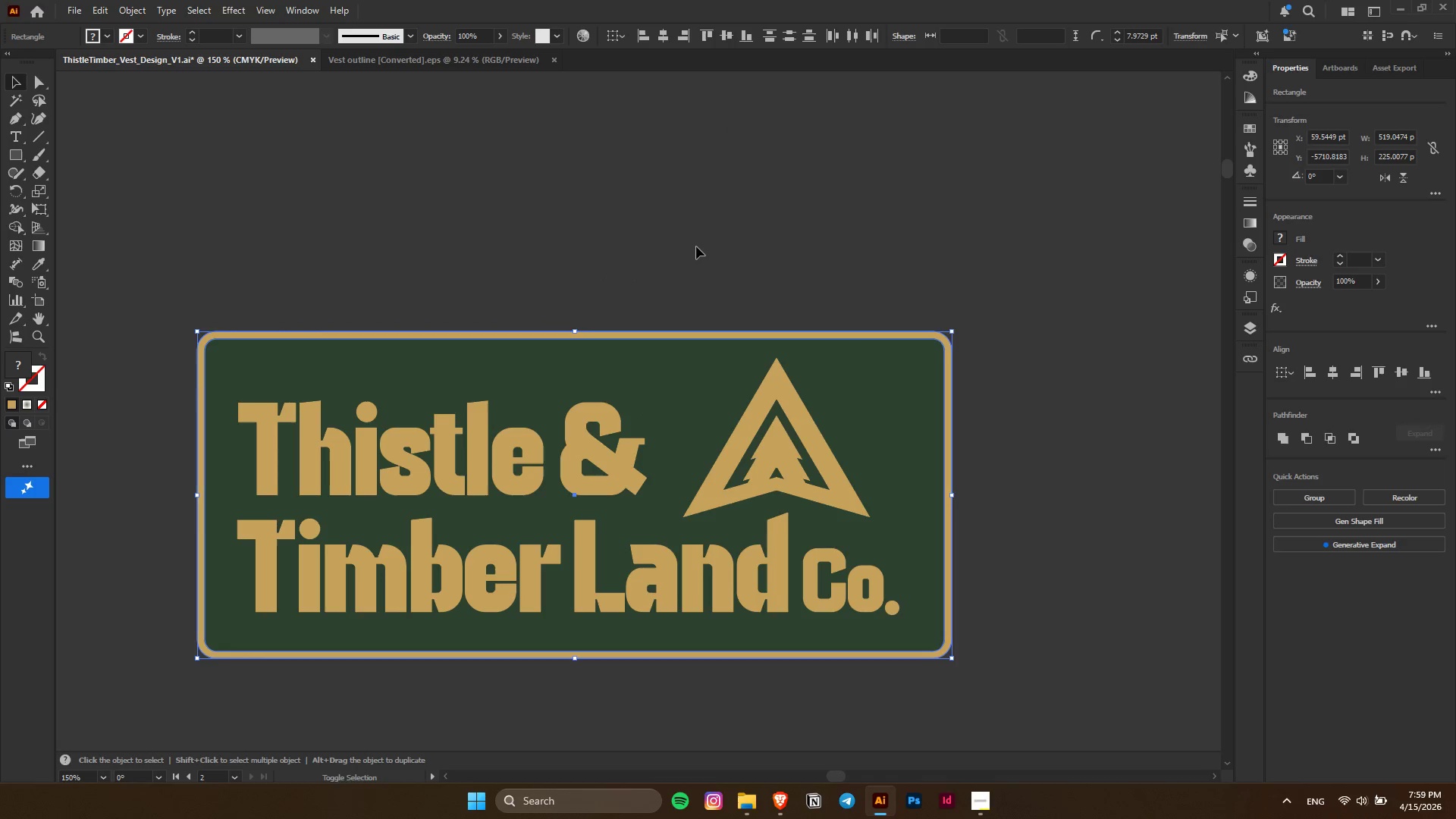 
key(Shift+ShiftLeft)
 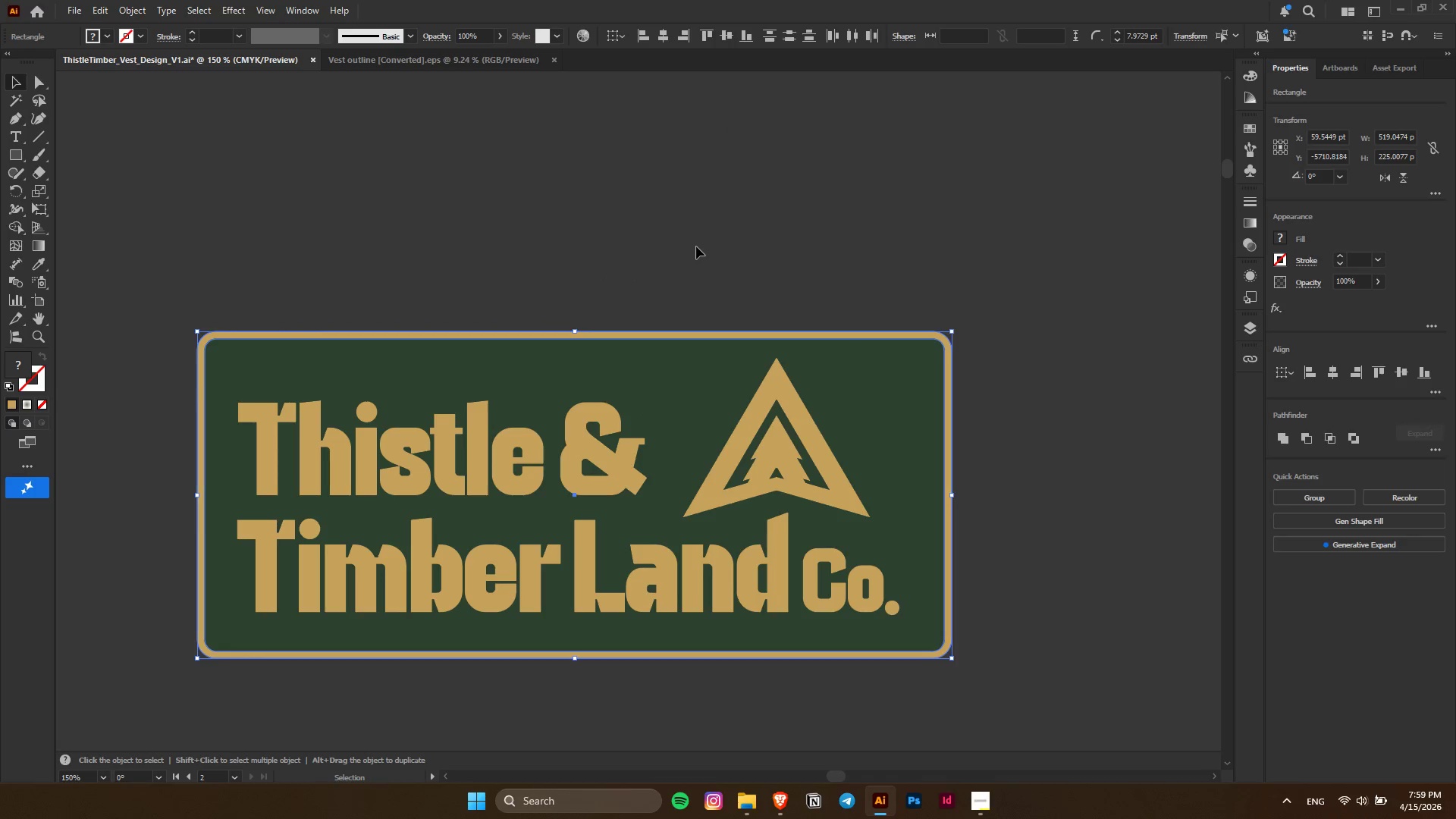 
hold_key(key=ShiftLeft, duration=12.81)
left_click([696, 246])
 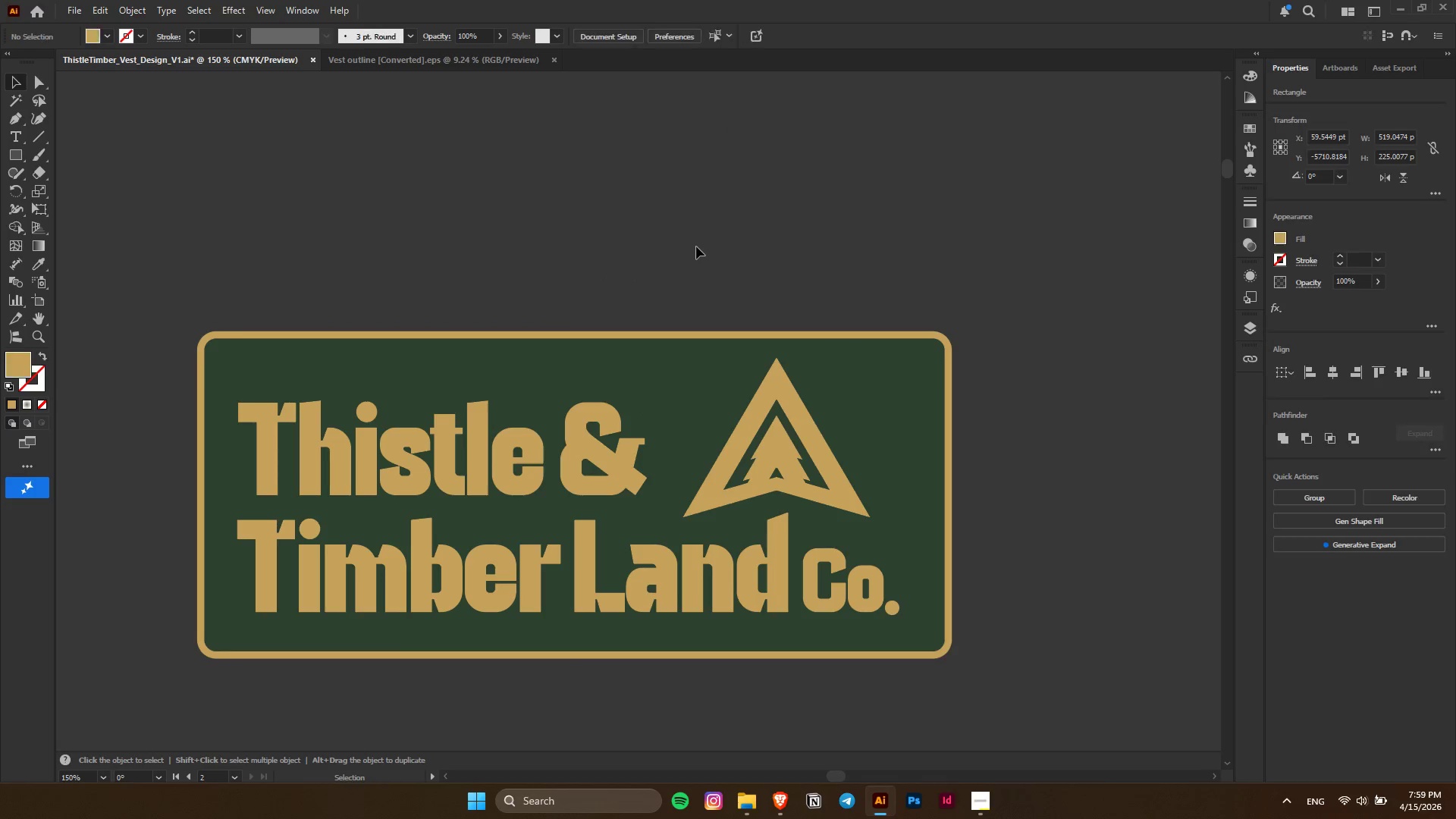 
key(Alt+AltLeft)
 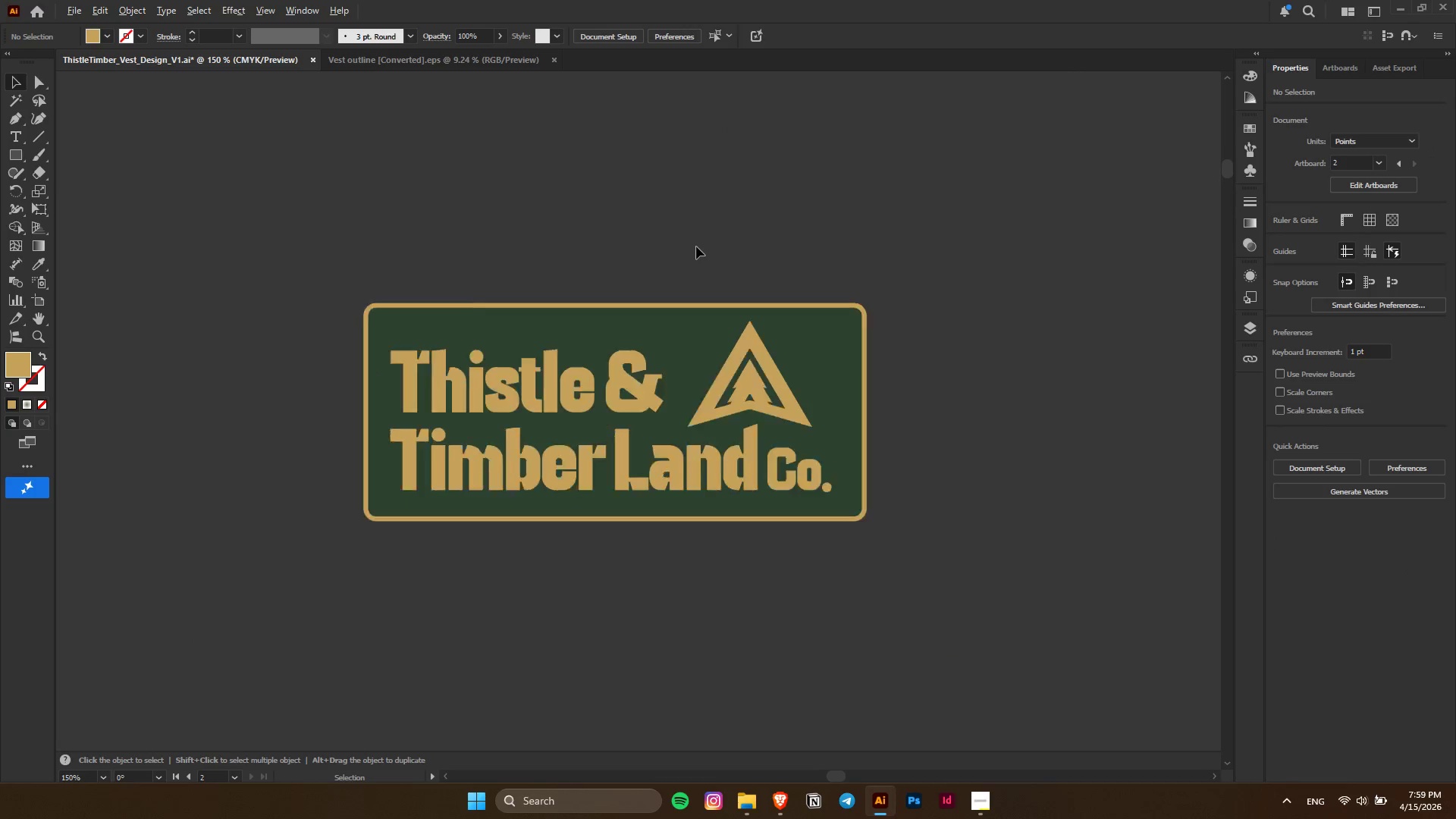 
scroll: coordinate [696, 246], scroll_direction: down, amount: 2.0
 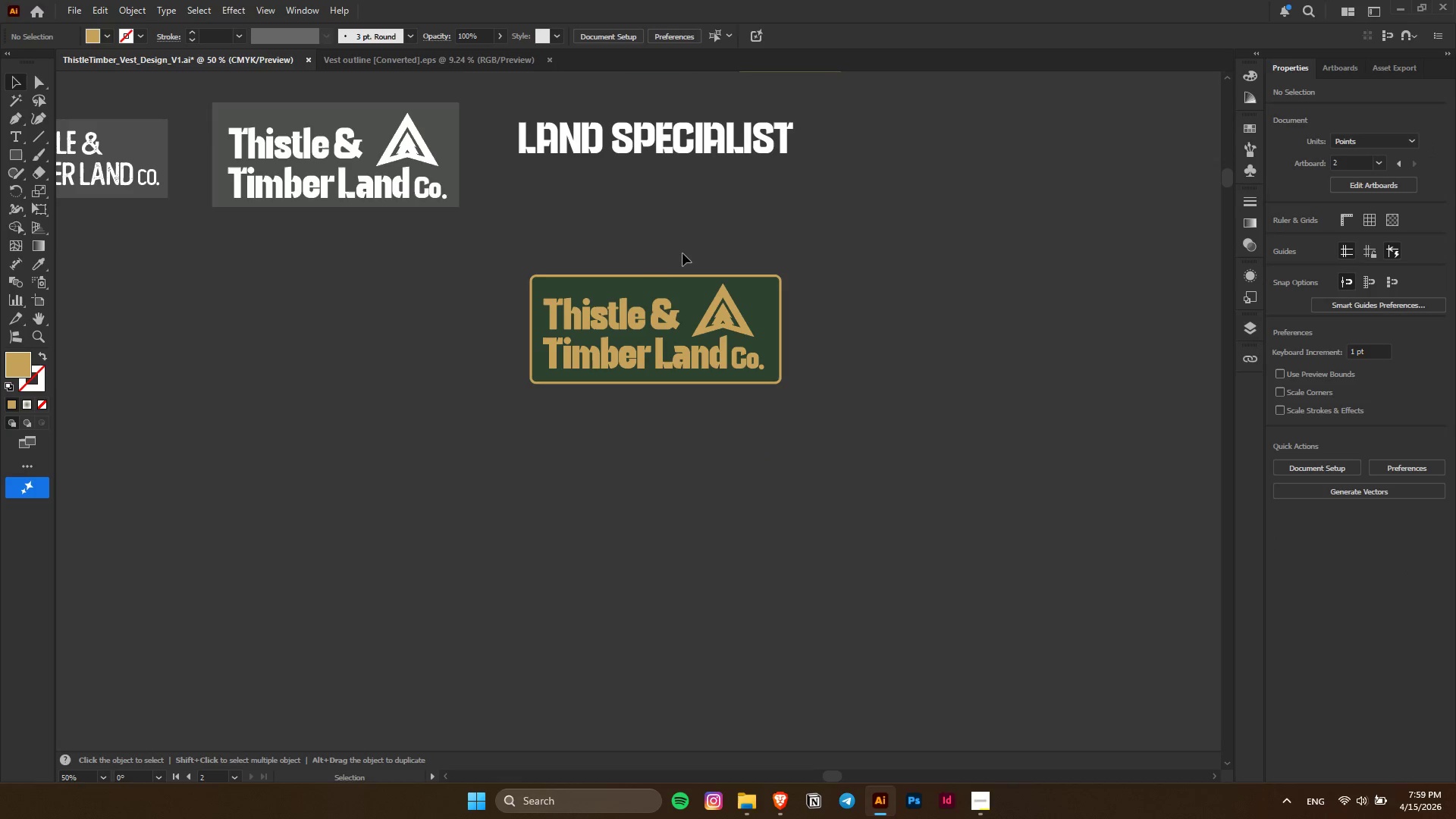 
hold_key(key=AltLeft, duration=0.8)
scroll: coordinate [769, 384], scroll_direction: up, amount: 5.0
 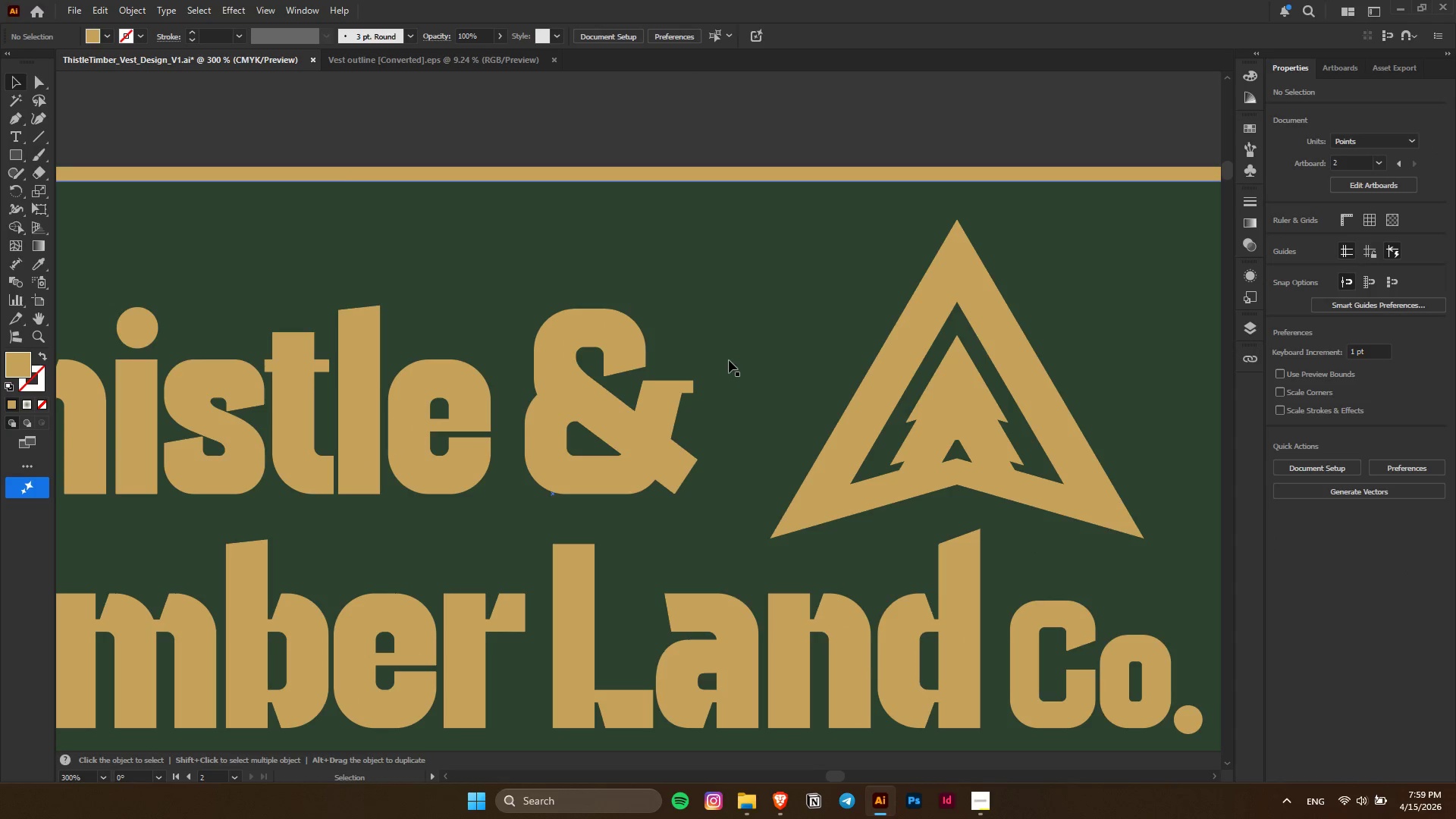 
hold_key(key=AltLeft, duration=1.09)
scroll: coordinate [729, 360], scroll_direction: down, amount: 2.0
 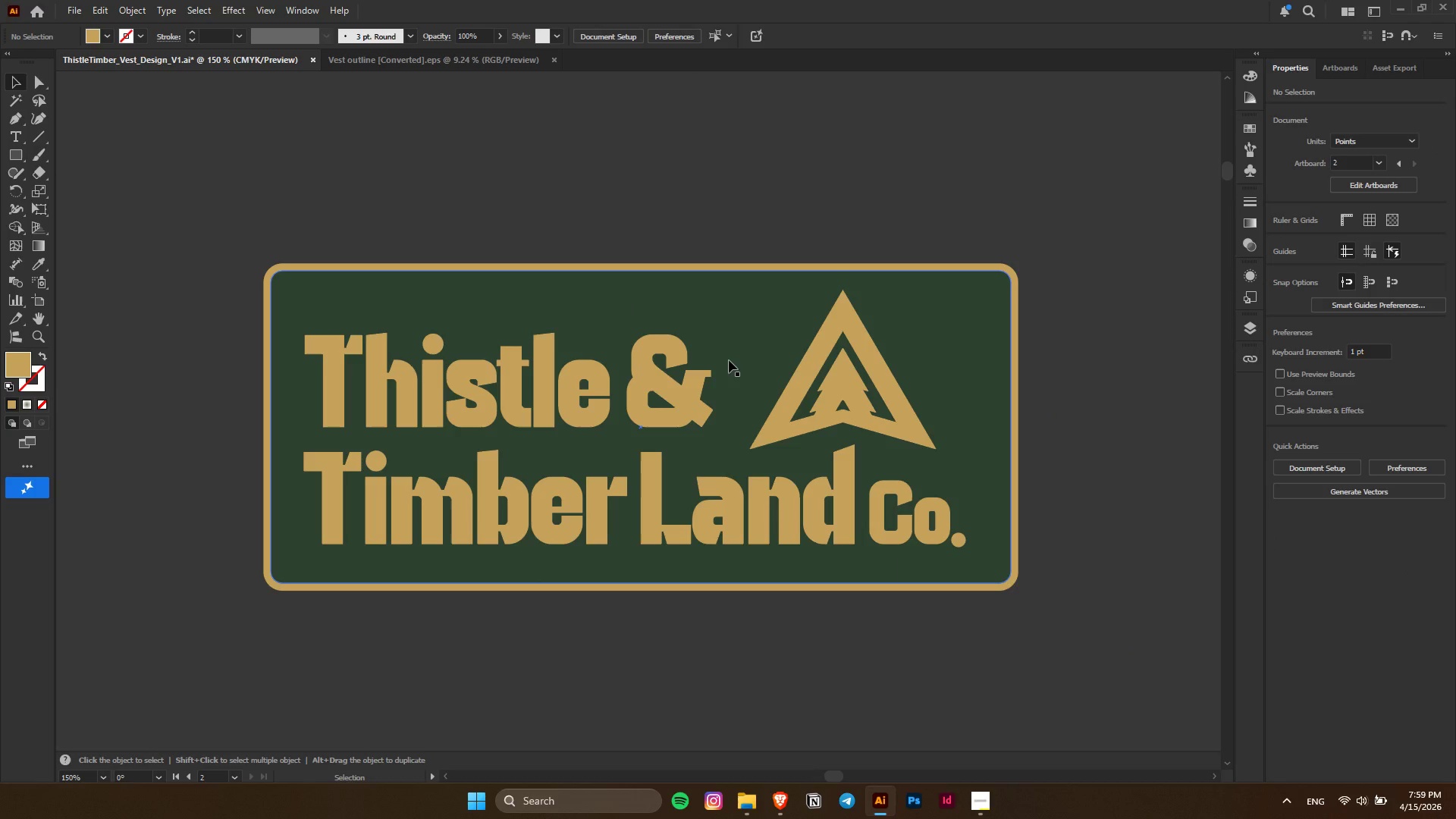 
hold_key(key=AltLeft, duration=0.45)
scroll: coordinate [1025, 399], scroll_direction: up, amount: 2.0
 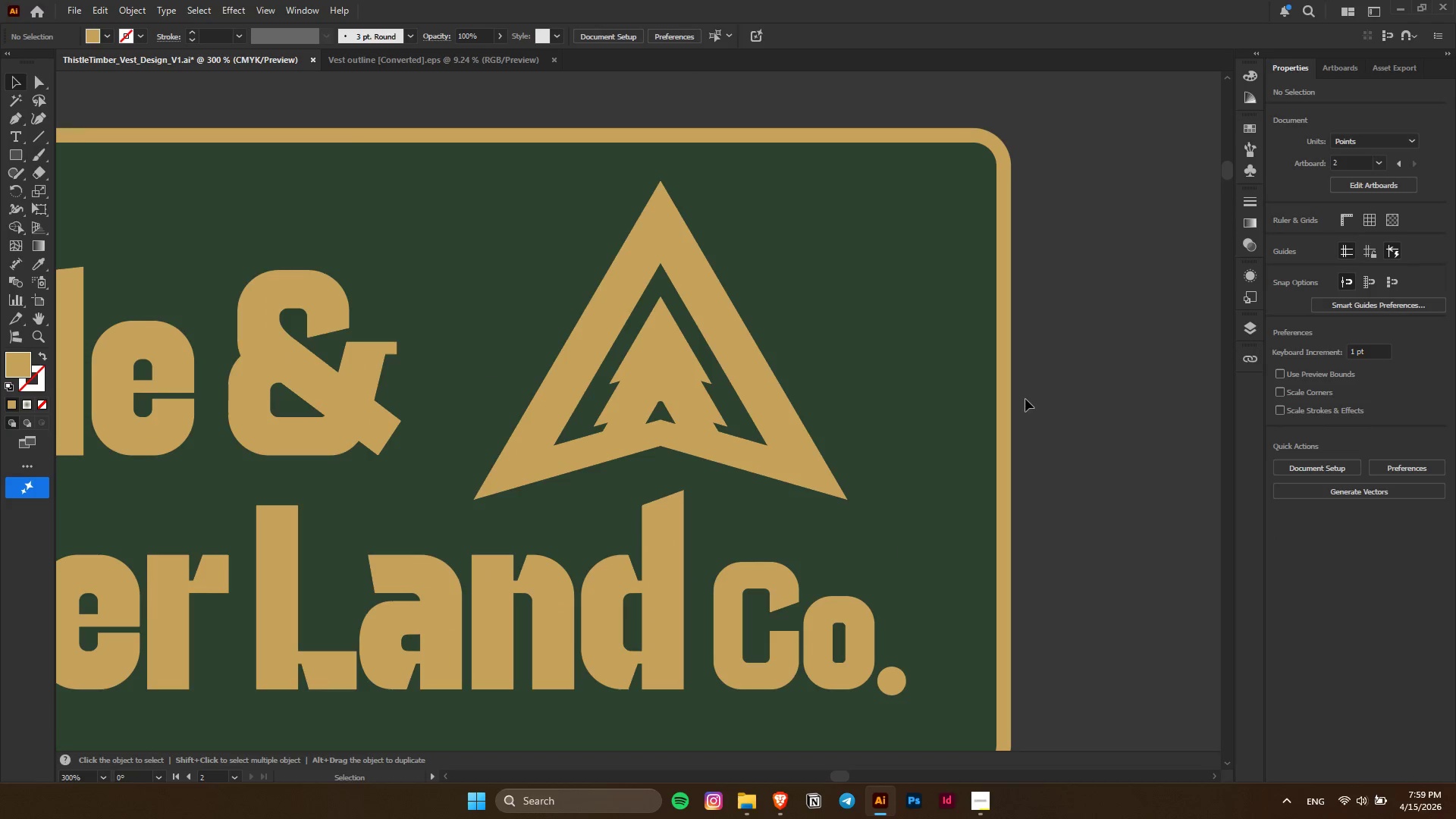 
hold_key(key=AltLeft, duration=0.41)
scroll: coordinate [740, 409], scroll_direction: up, amount: 3.0
 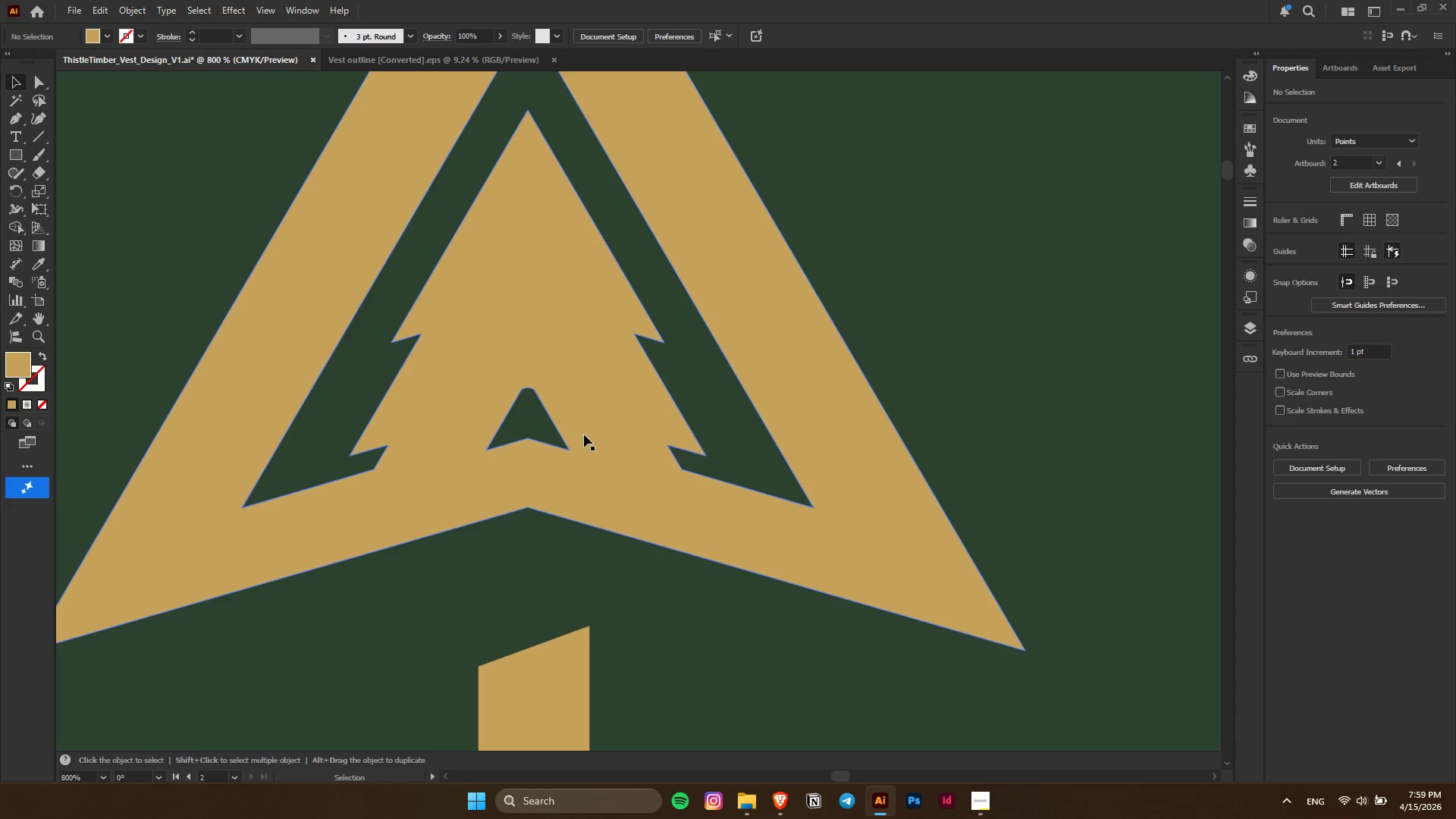 
left_click([580, 436])
 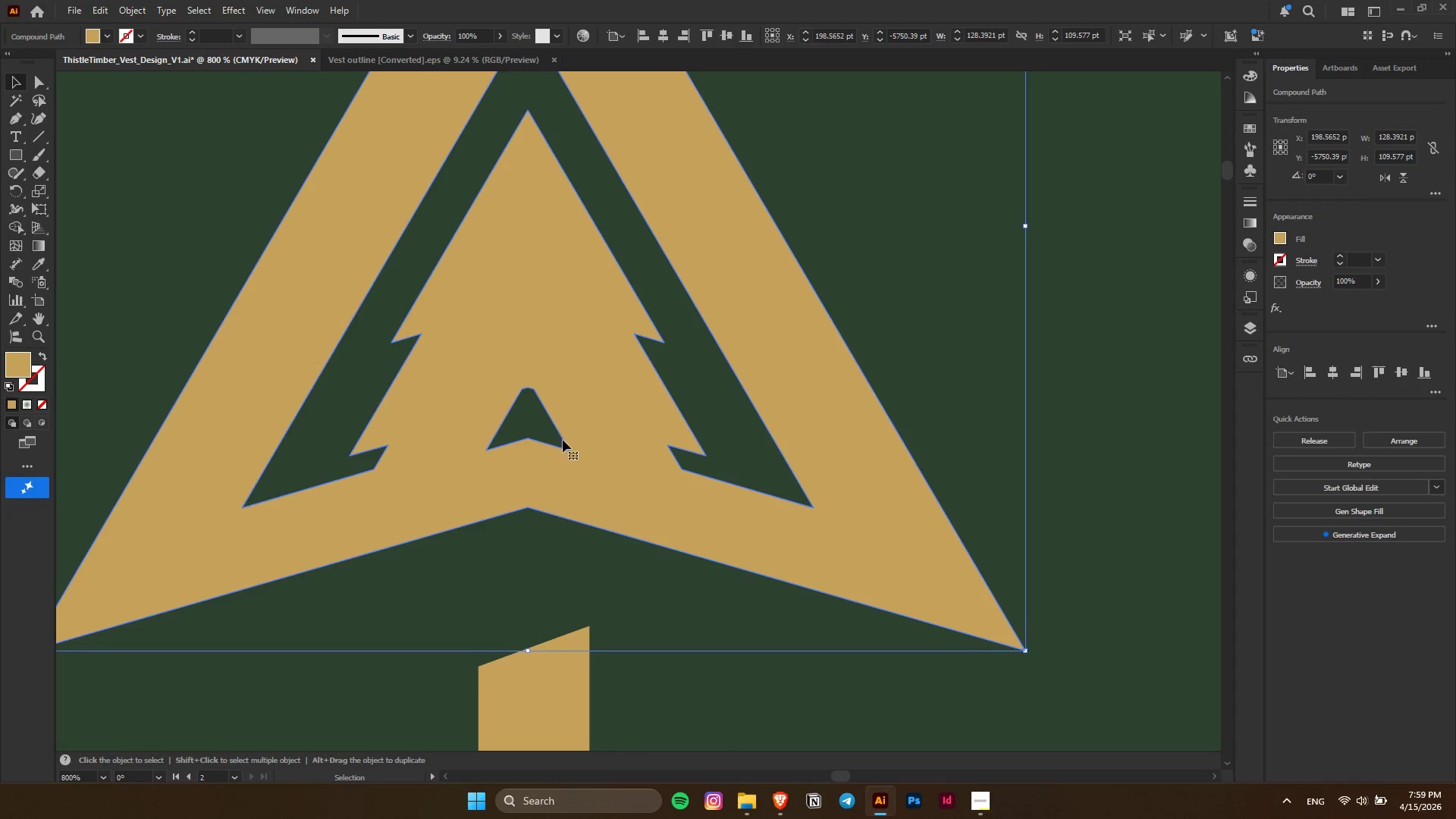 
hold_key(key=AltLeft, duration=0.36)
scroll: coordinate [514, 431], scroll_direction: up, amount: 3.0
 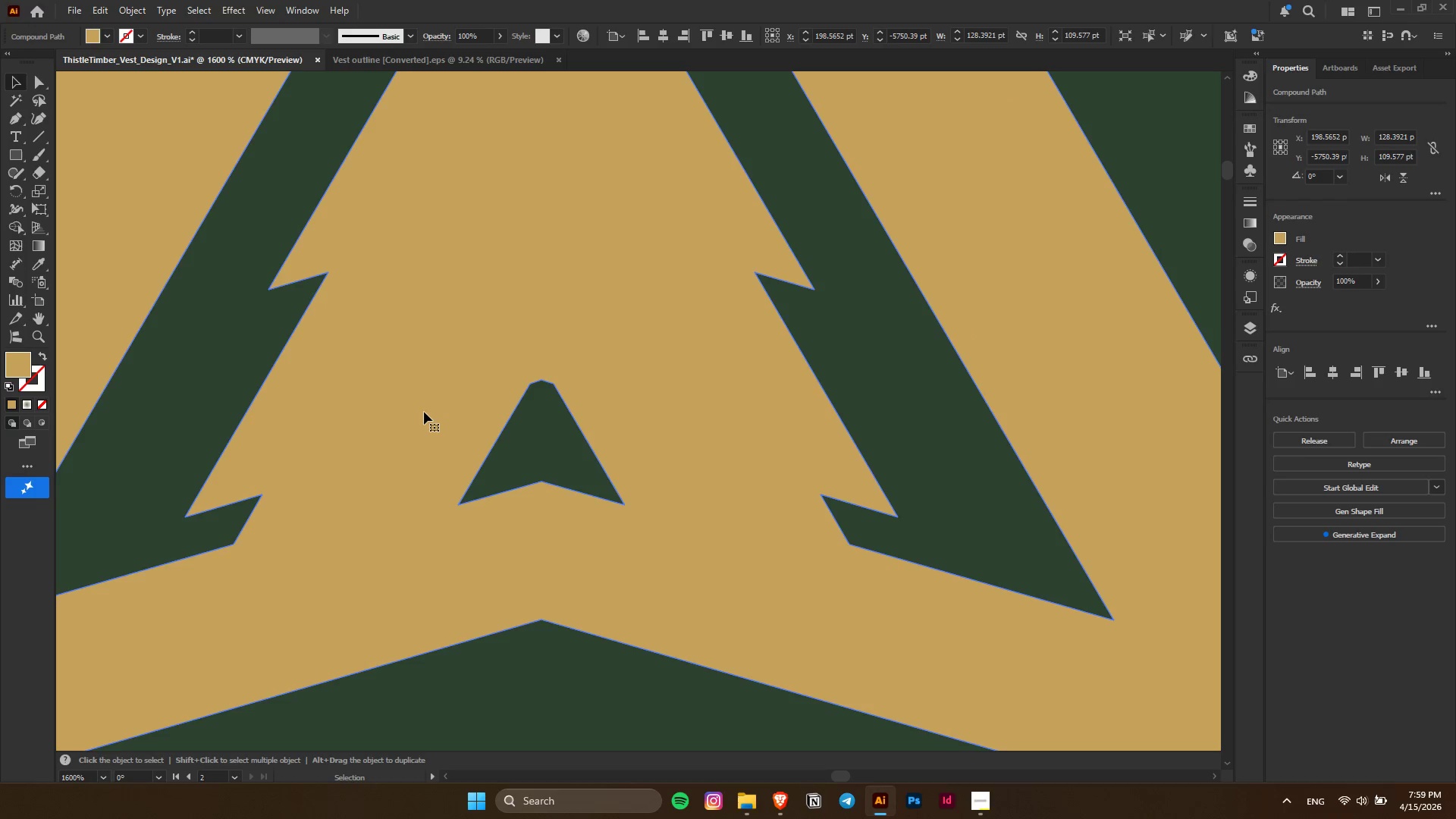 
left_click([13, 156])
 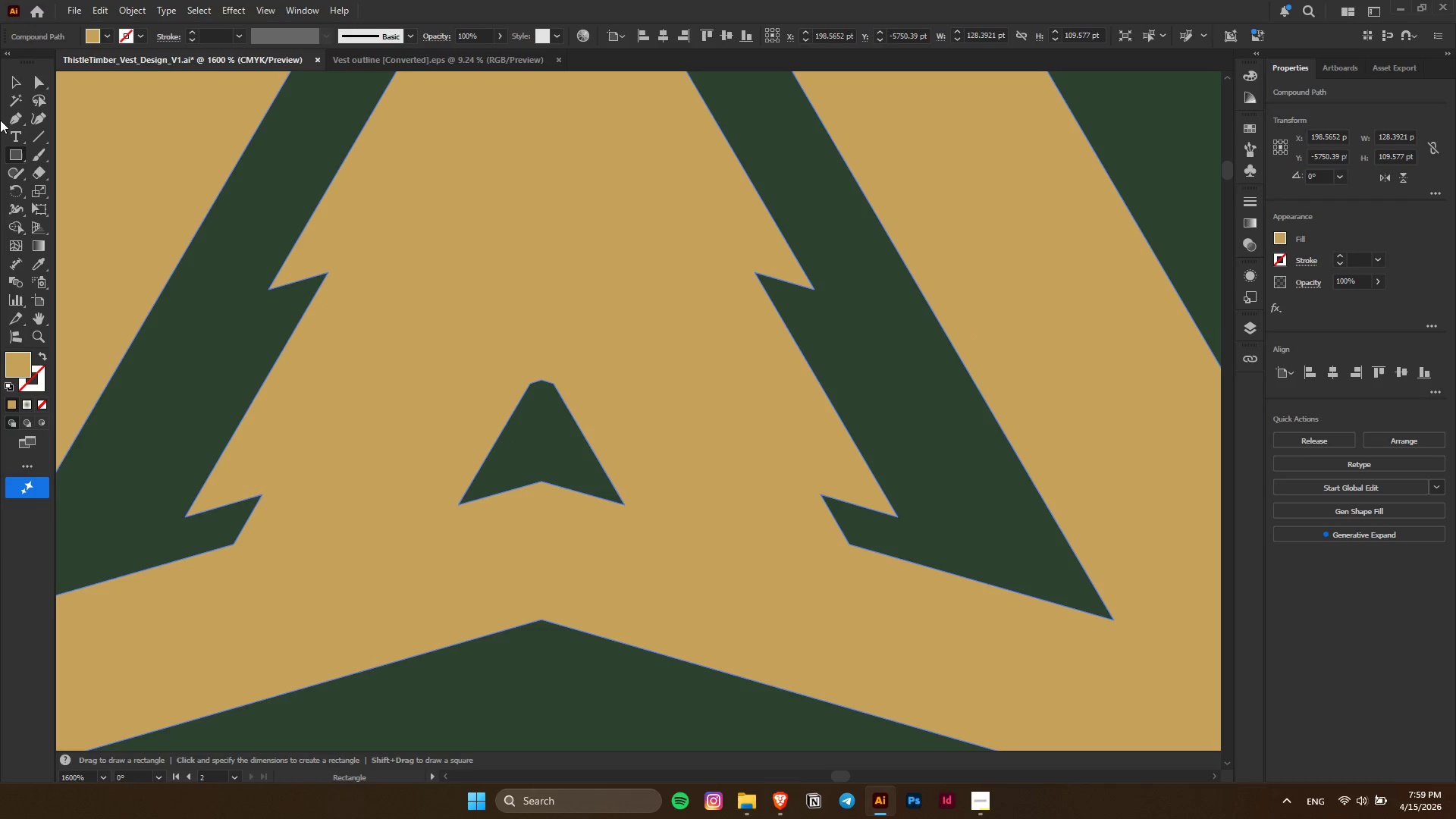 
left_click([17, 118])
 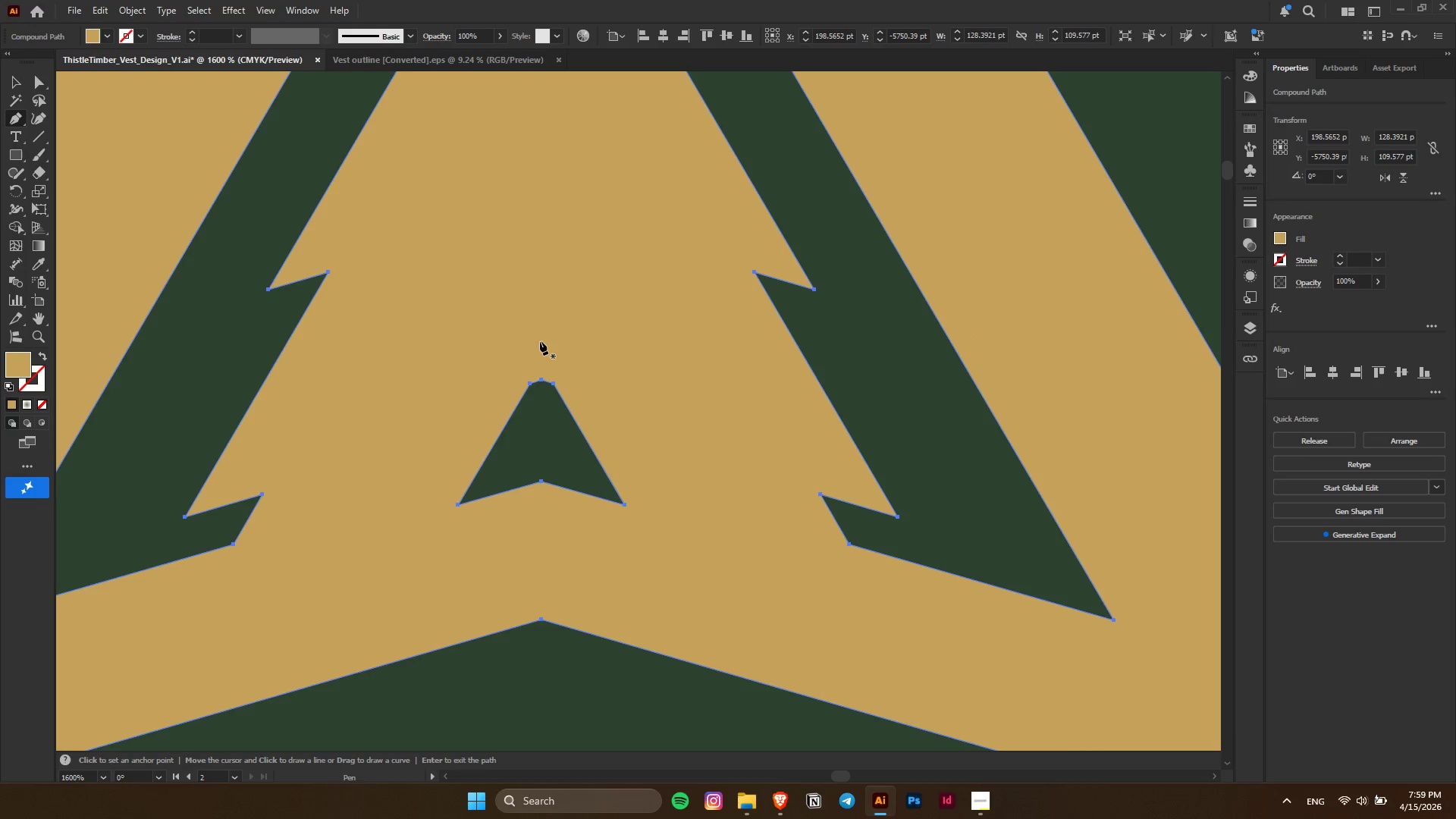 
left_click_drag(start_coordinate=[539, 340], to_coordinate=[539, 498])
 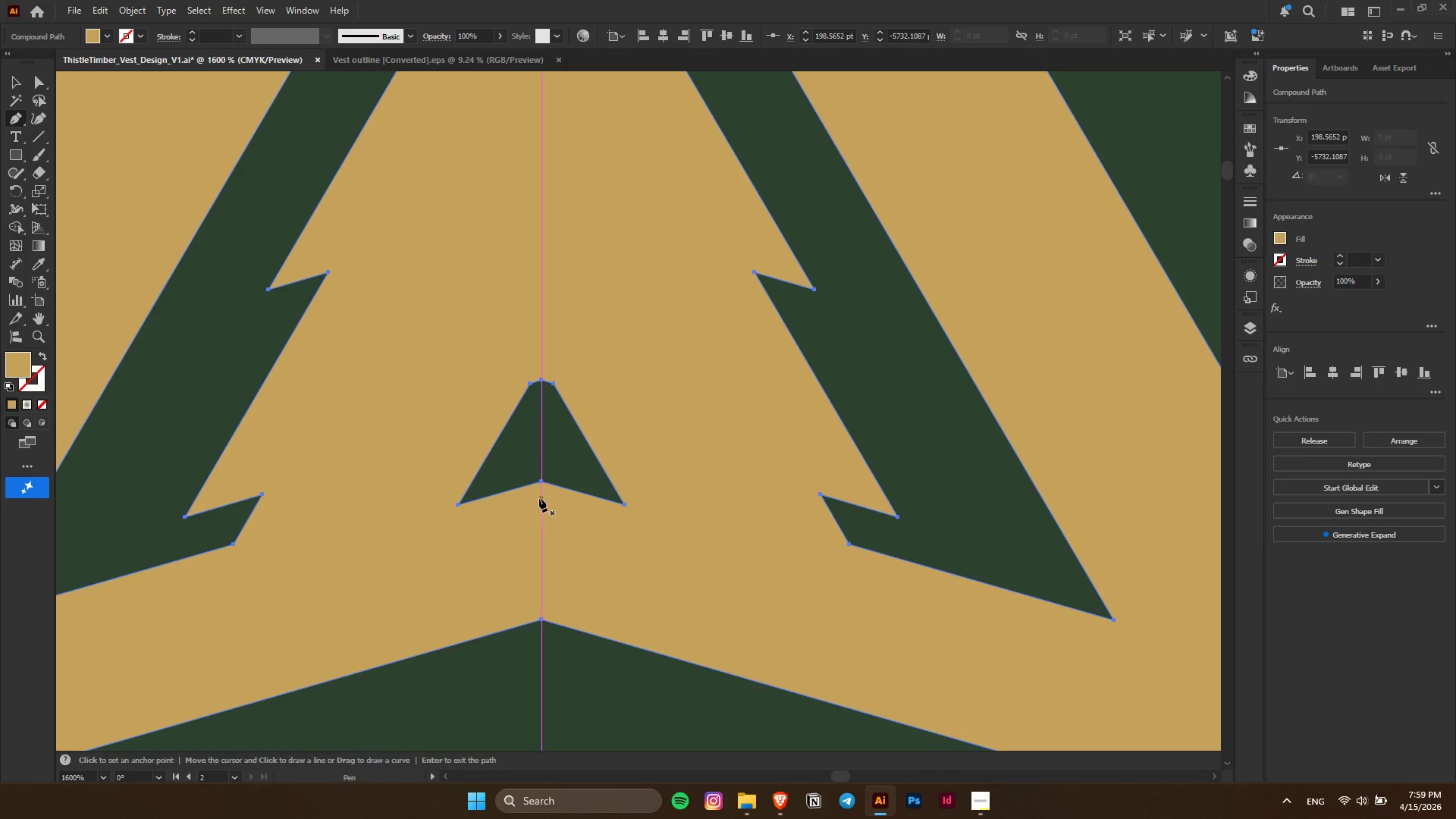 
hold_key(key=ShiftLeft, duration=0.31)
 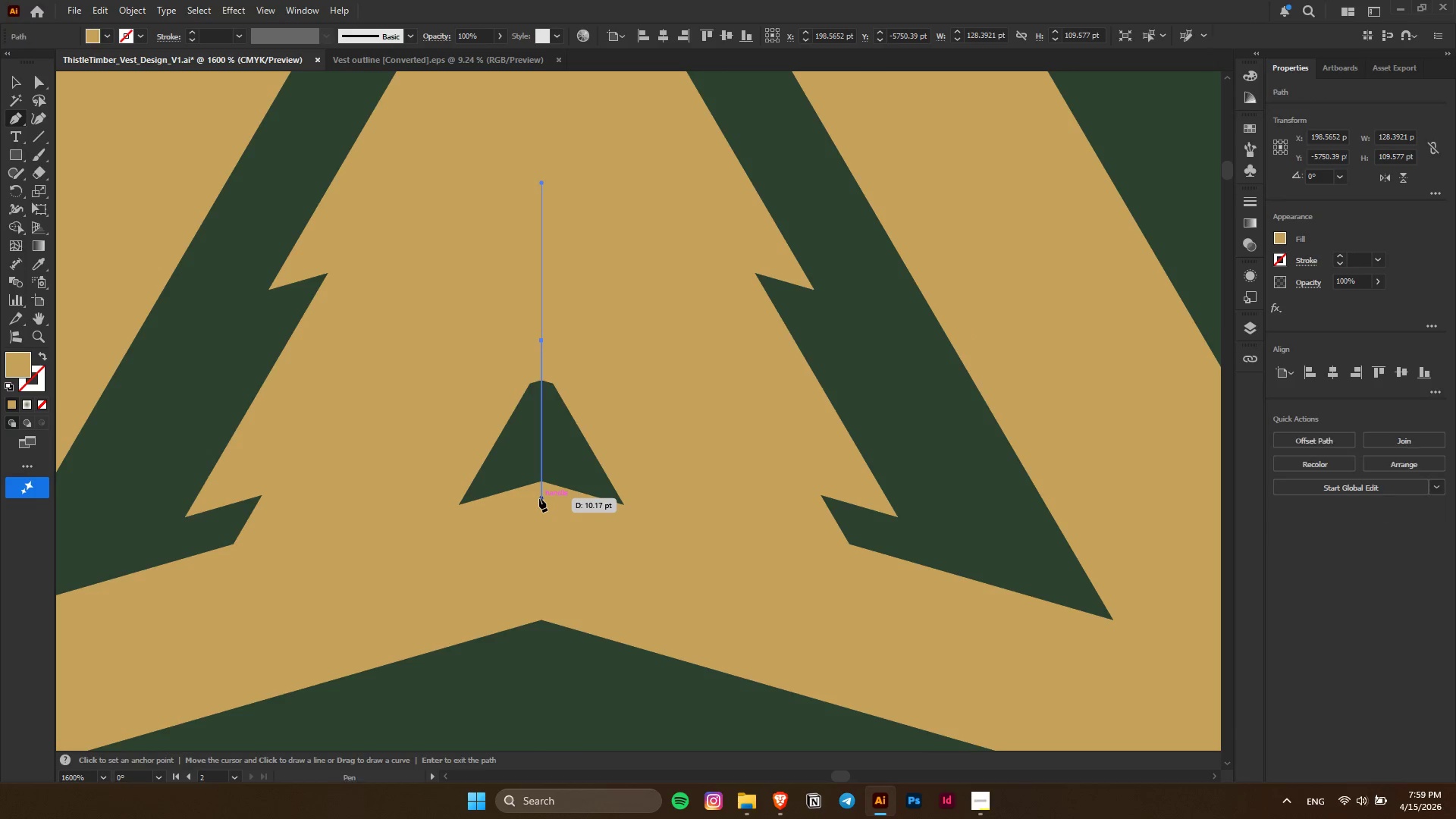 
key(Control+ControlLeft)
 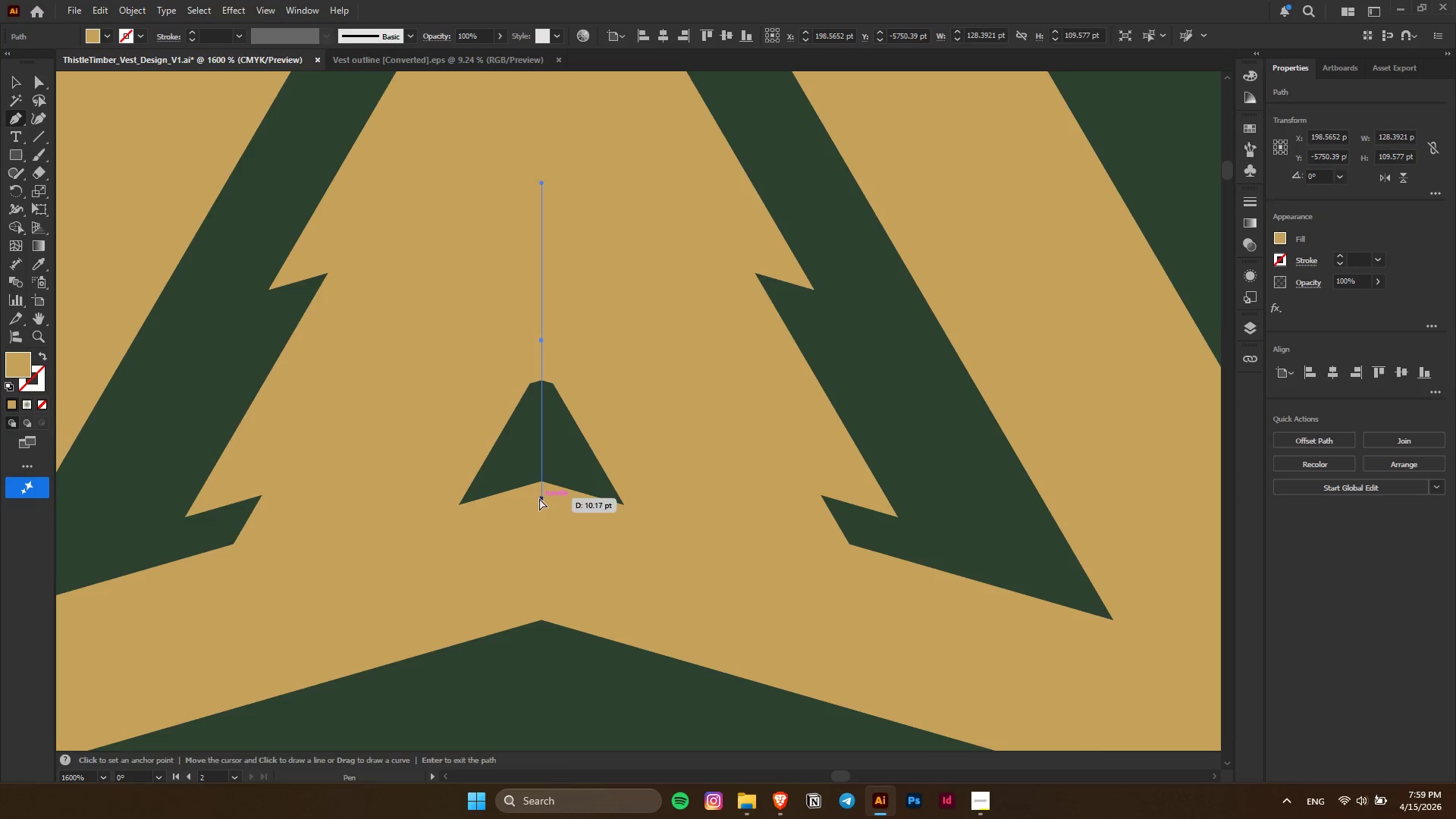 
key(Control+Z)
 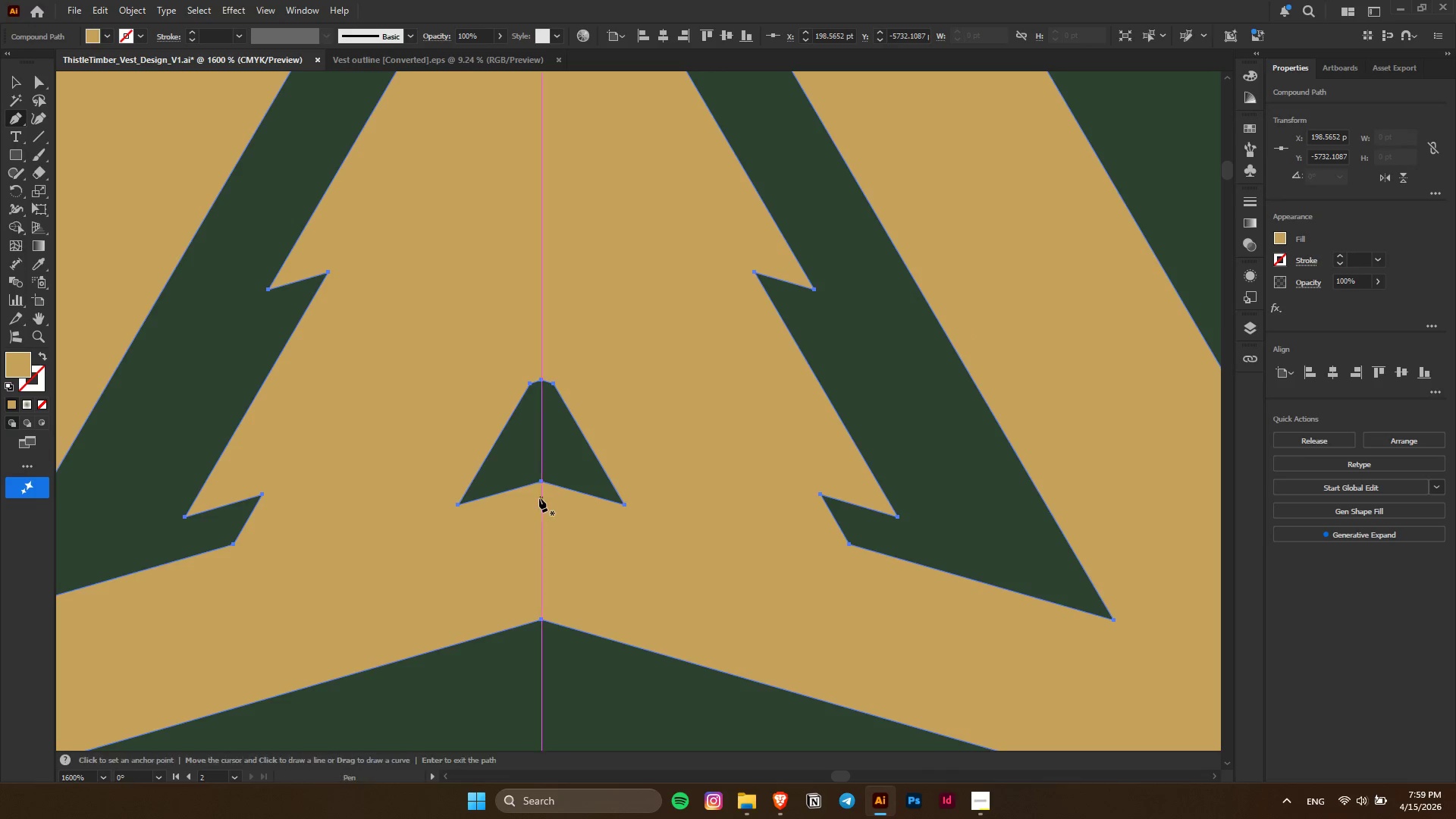 
key(Alt+AltLeft)
 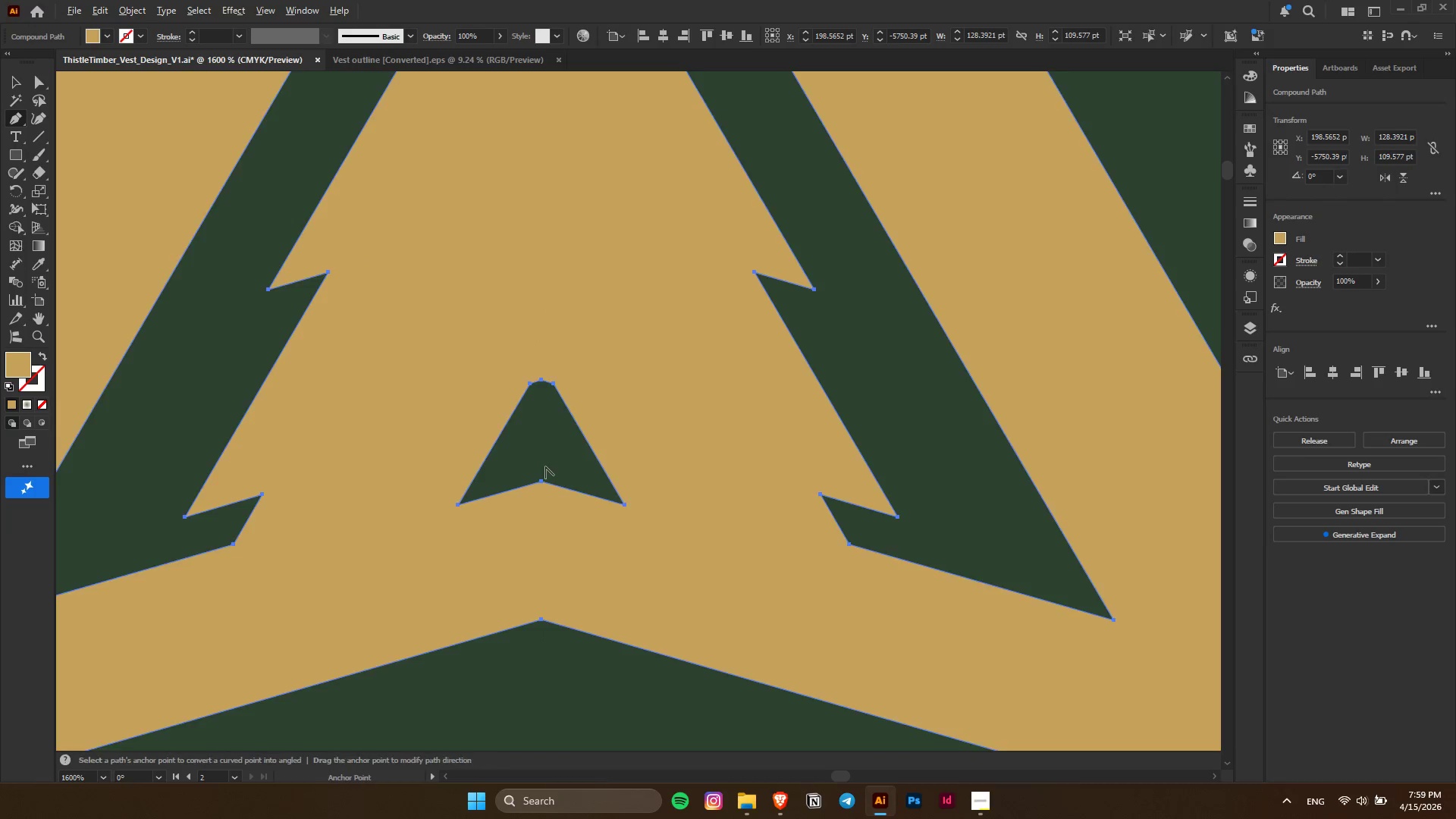 
key(Alt+AltLeft)
 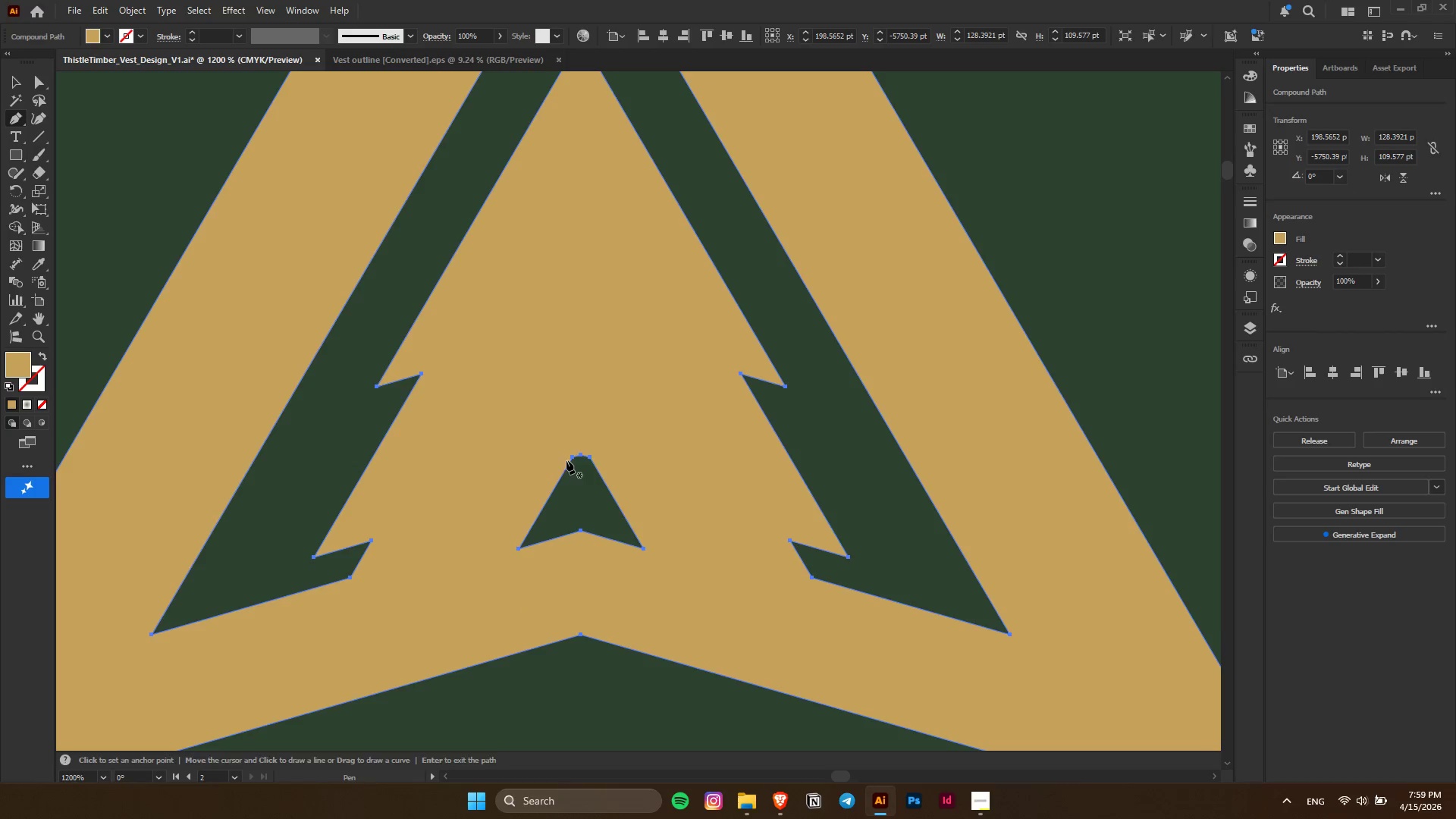 
key(Alt+AltLeft)
 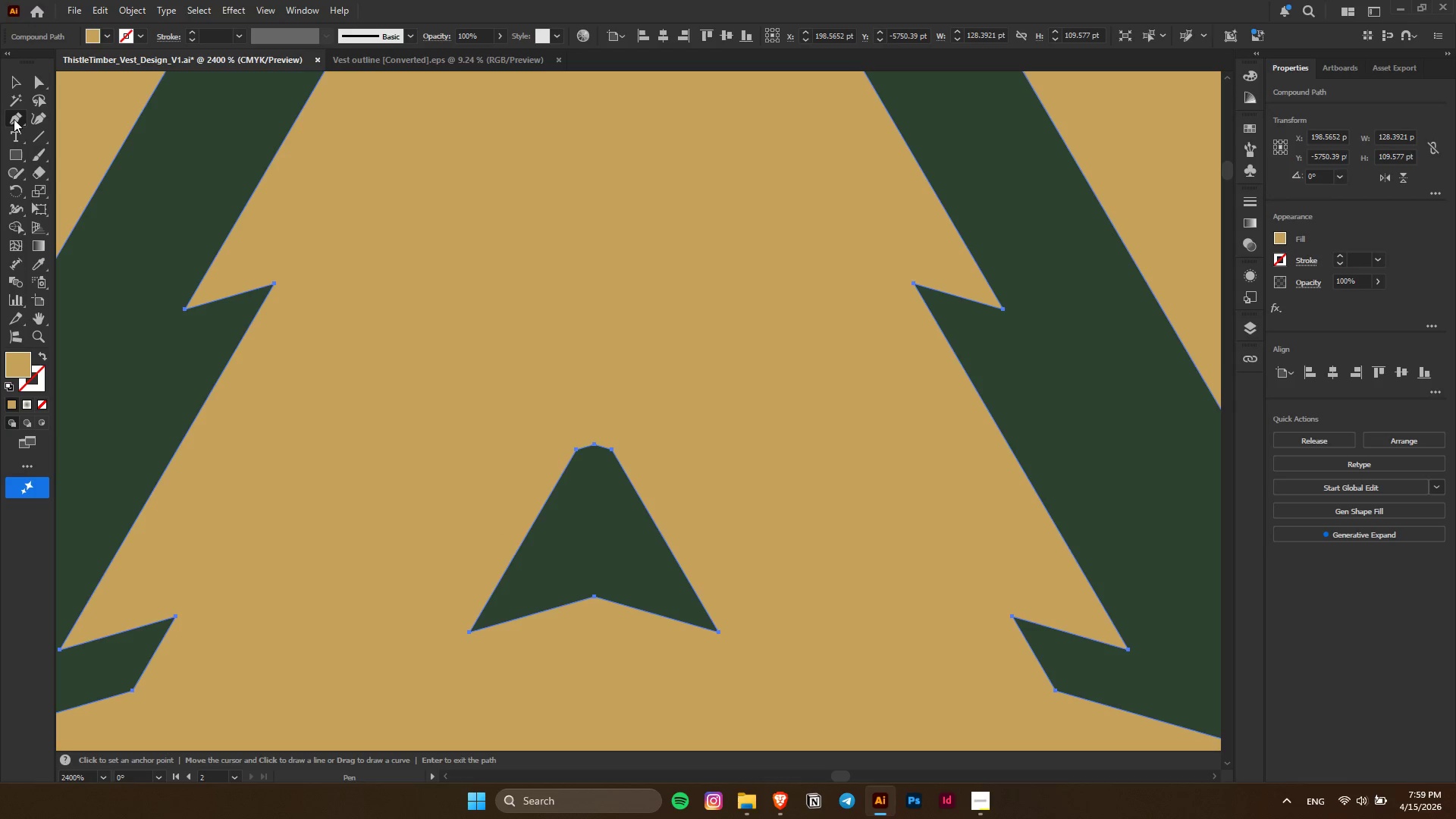 
scroll: coordinate [568, 465], scroll_direction: up, amount: 3.0
 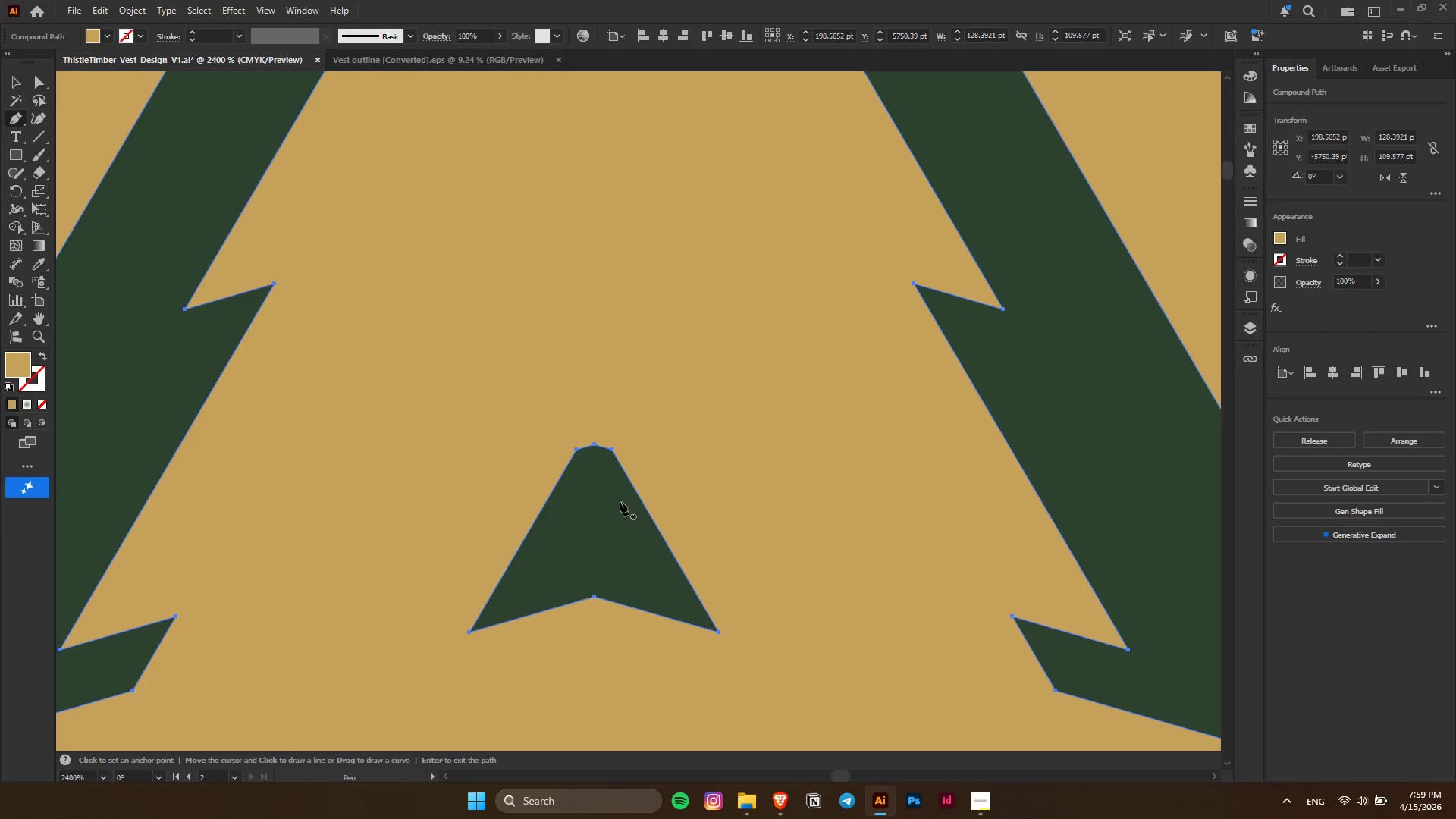 
right_click([14, 99])
 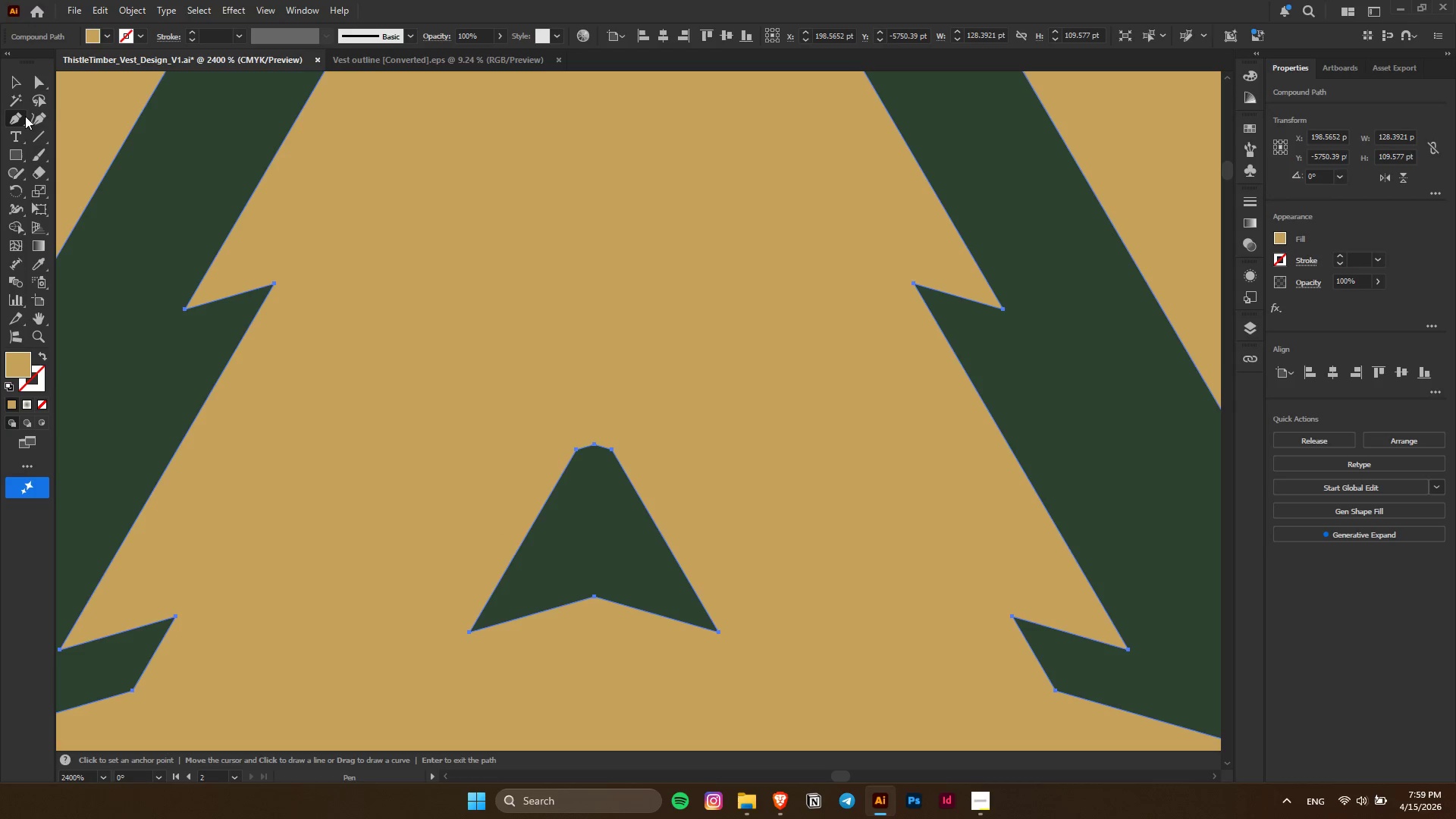 
right_click([33, 117])
 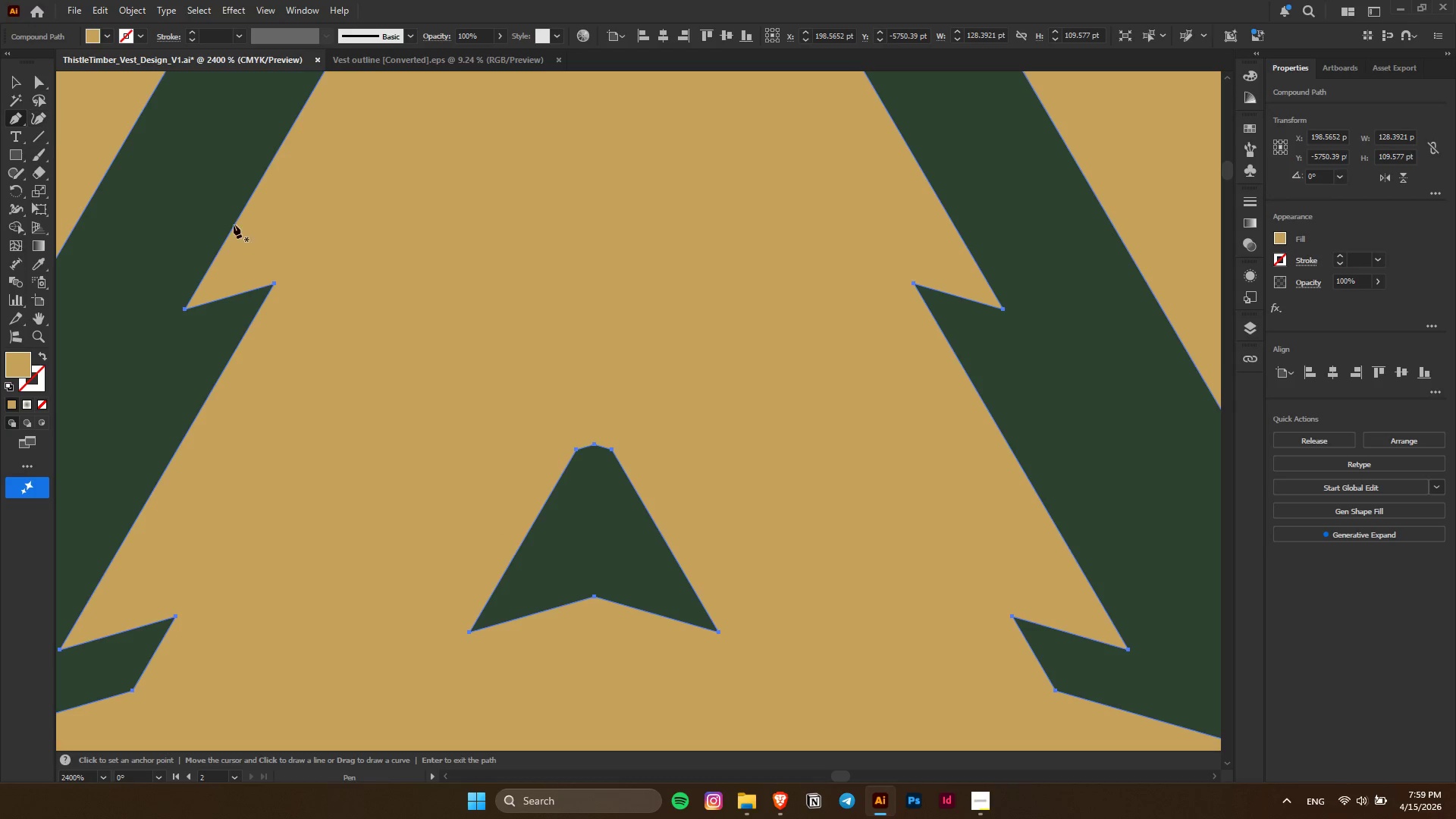 
key(Alt+AltLeft)
 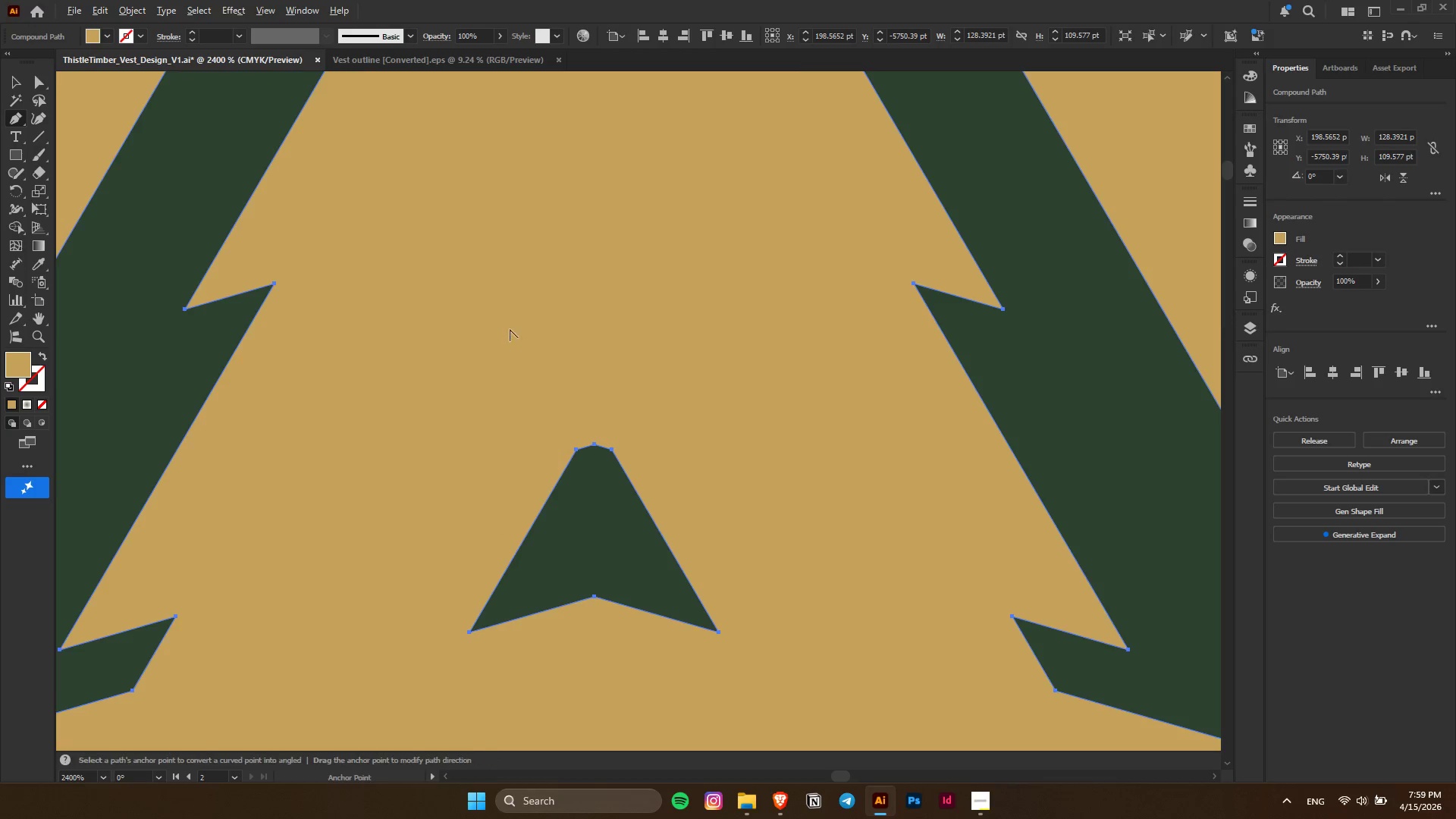 
scroll: coordinate [510, 329], scroll_direction: down, amount: 4.0
 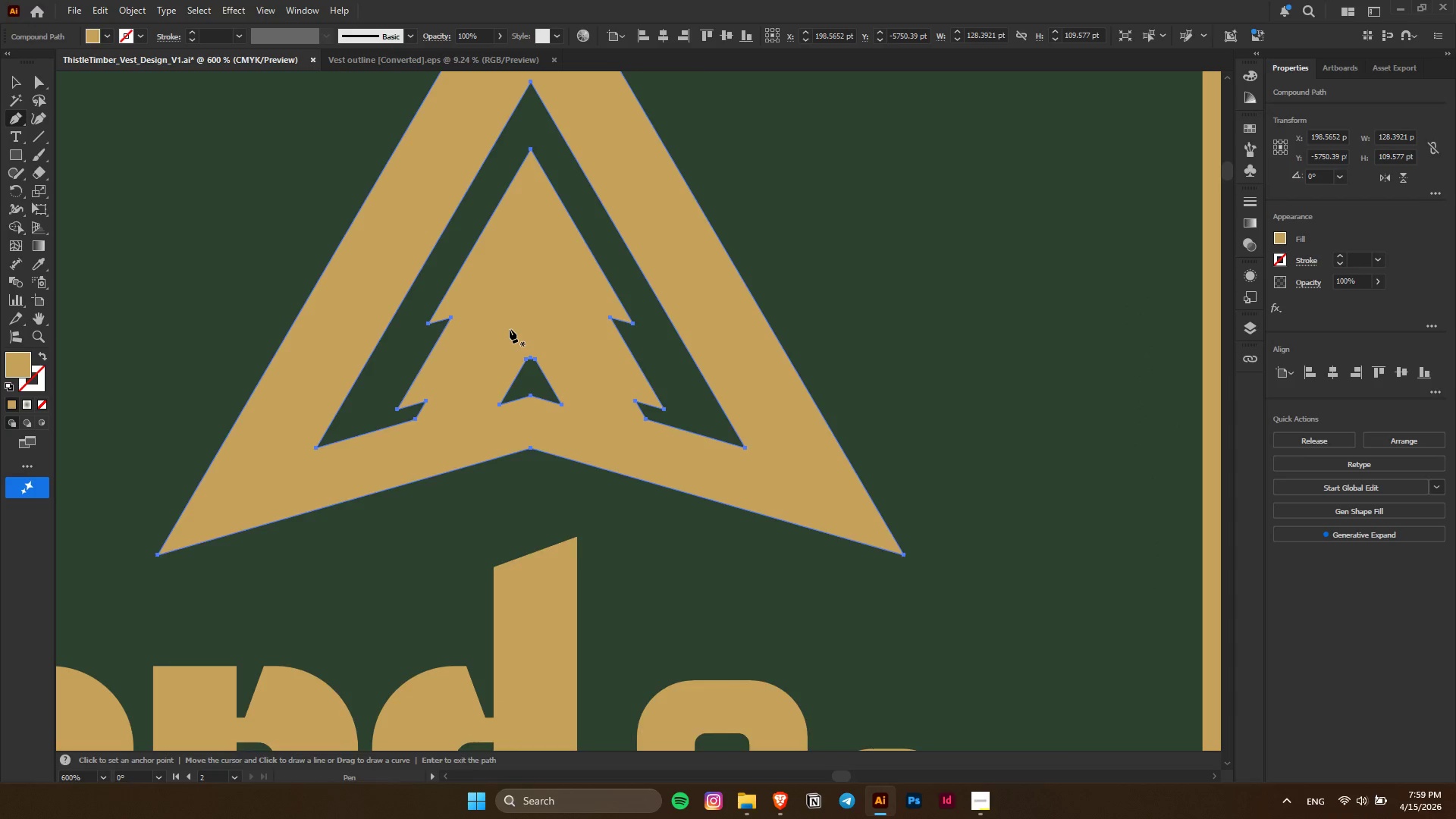 
scroll: coordinate [510, 329], scroll_direction: up, amount: 1.0
 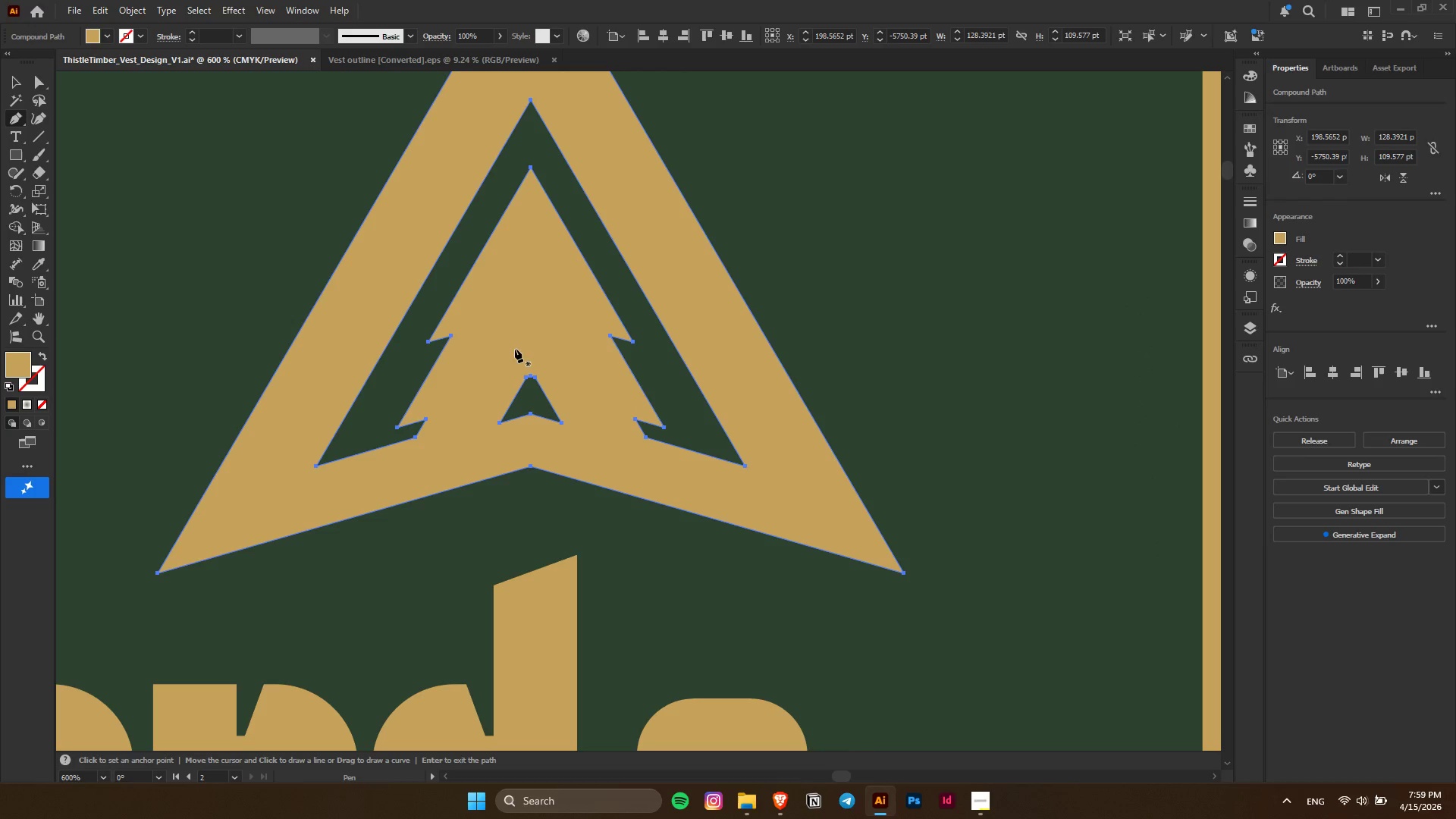 
key(Alt+AltLeft)
 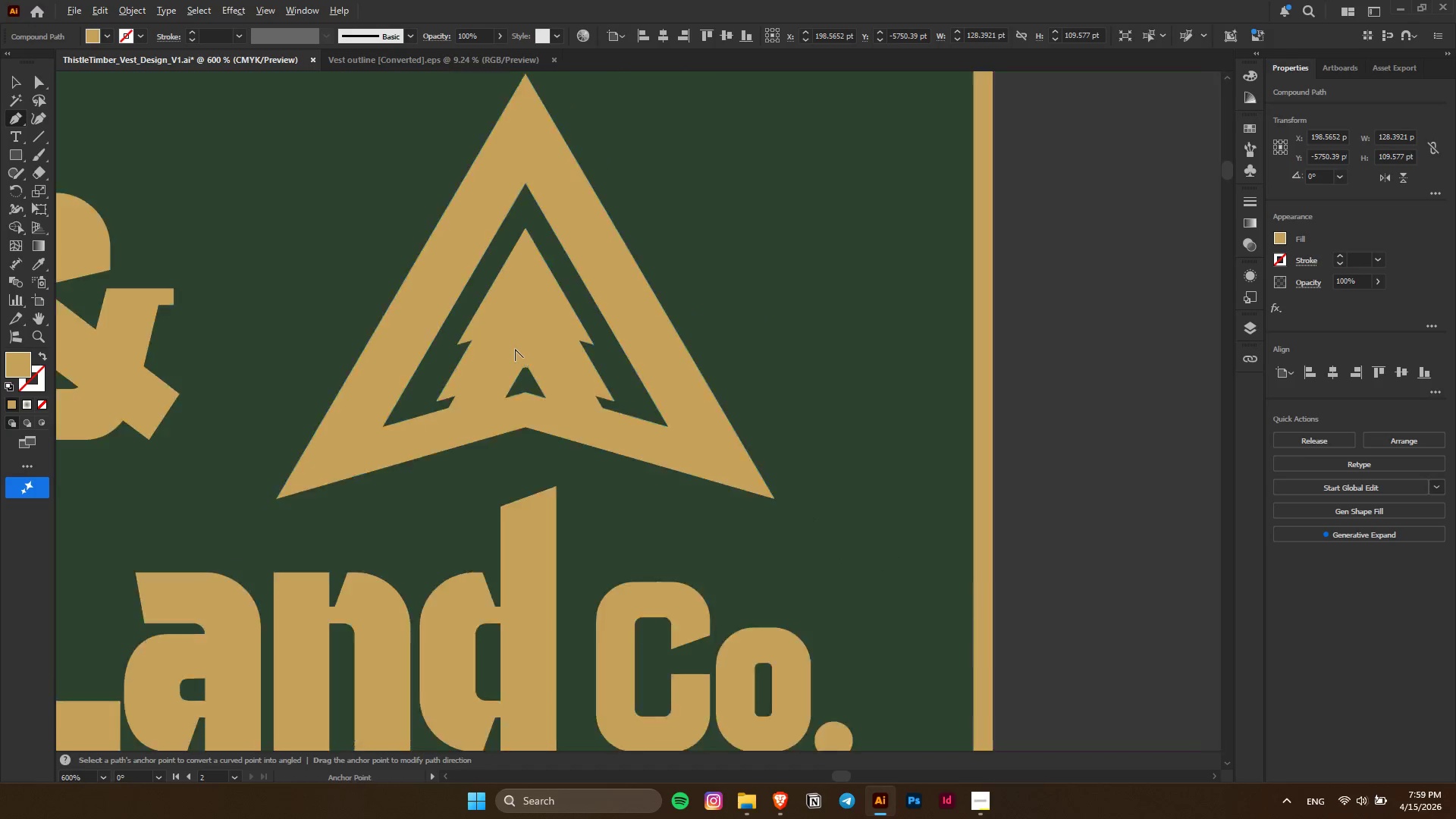 
scroll: coordinate [515, 349], scroll_direction: down, amount: 2.0
 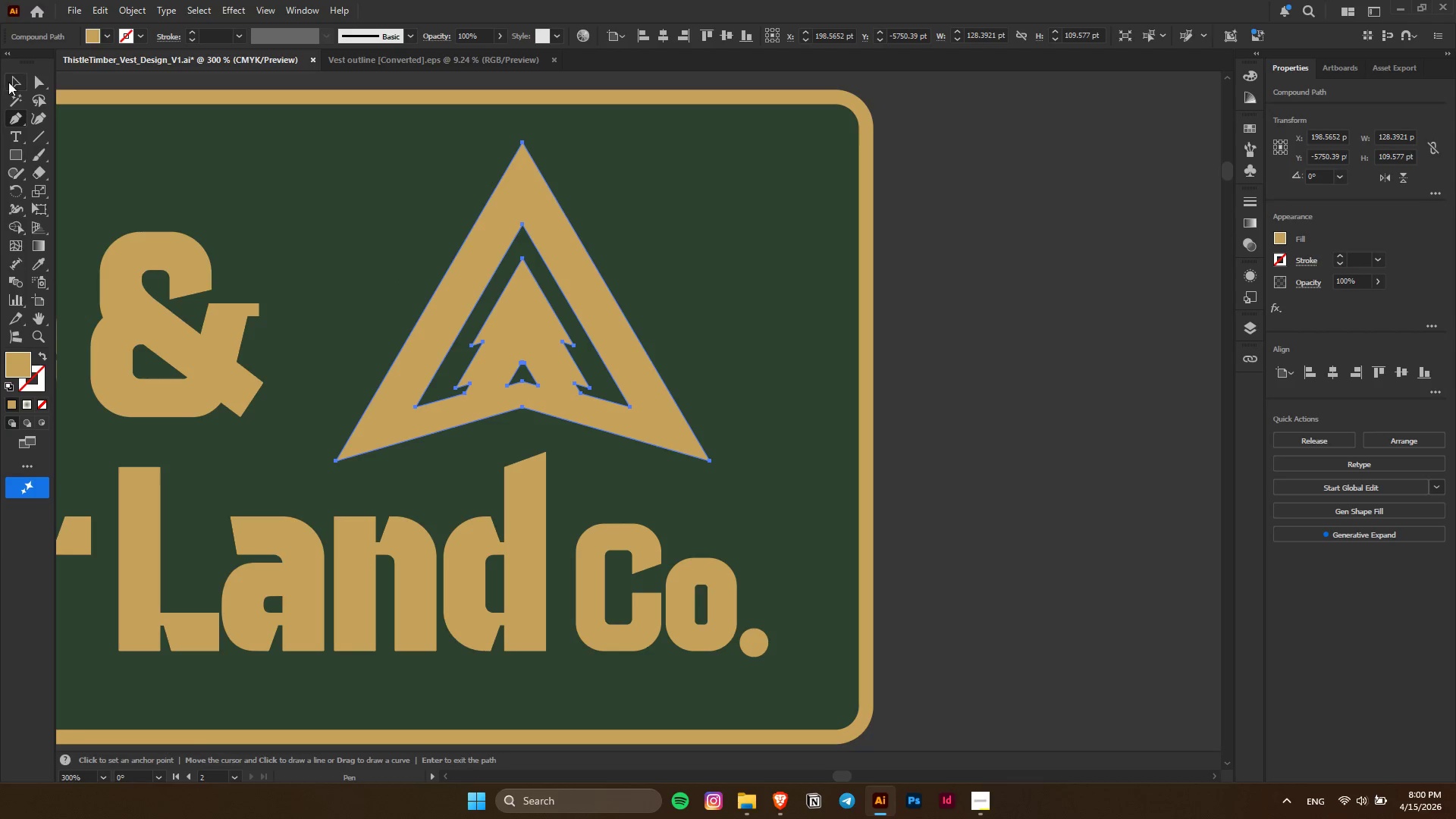 
left_click([11, 79])
 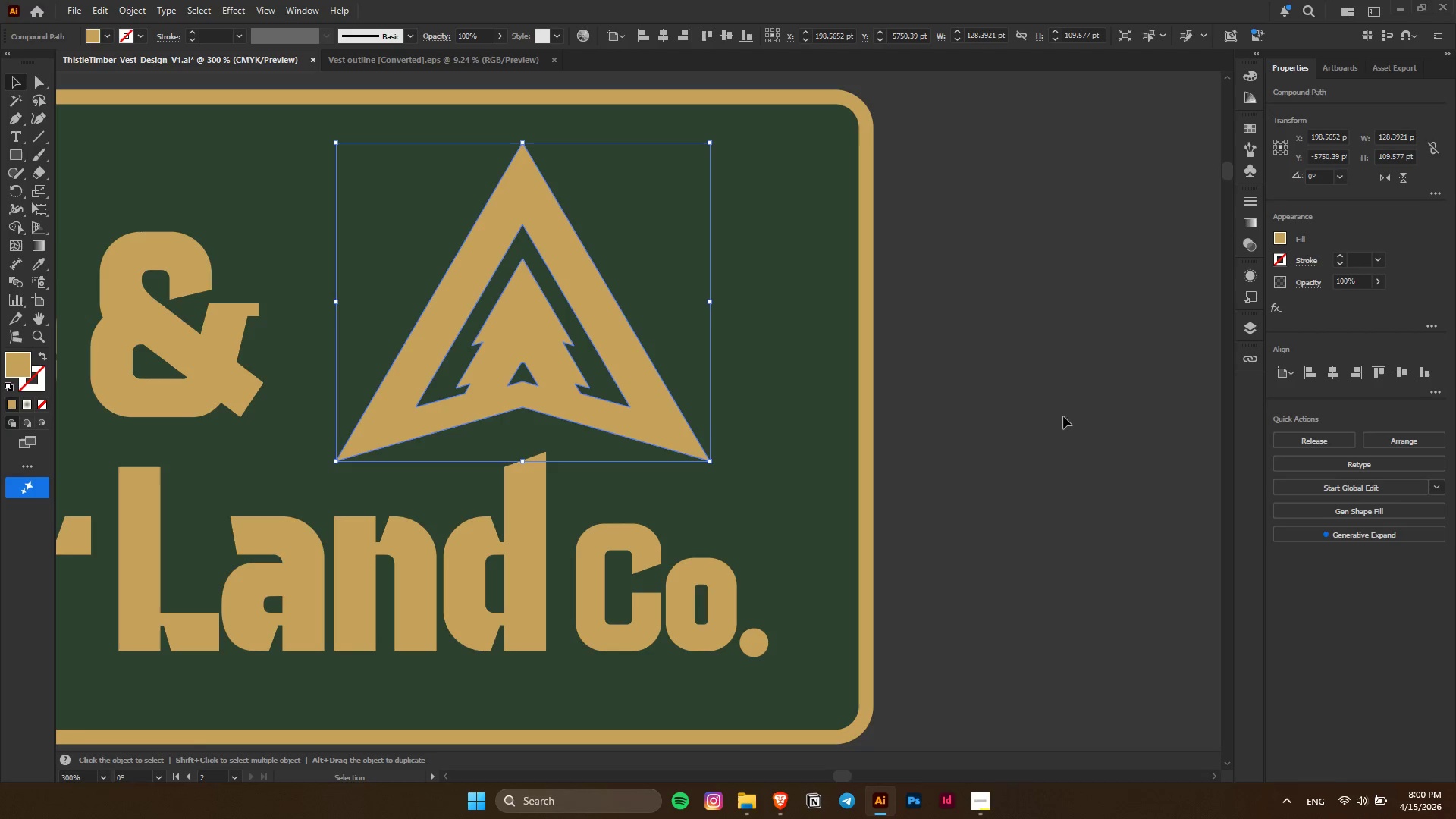 
left_click_drag(start_coordinate=[1063, 416], to_coordinate=[1056, 419])
 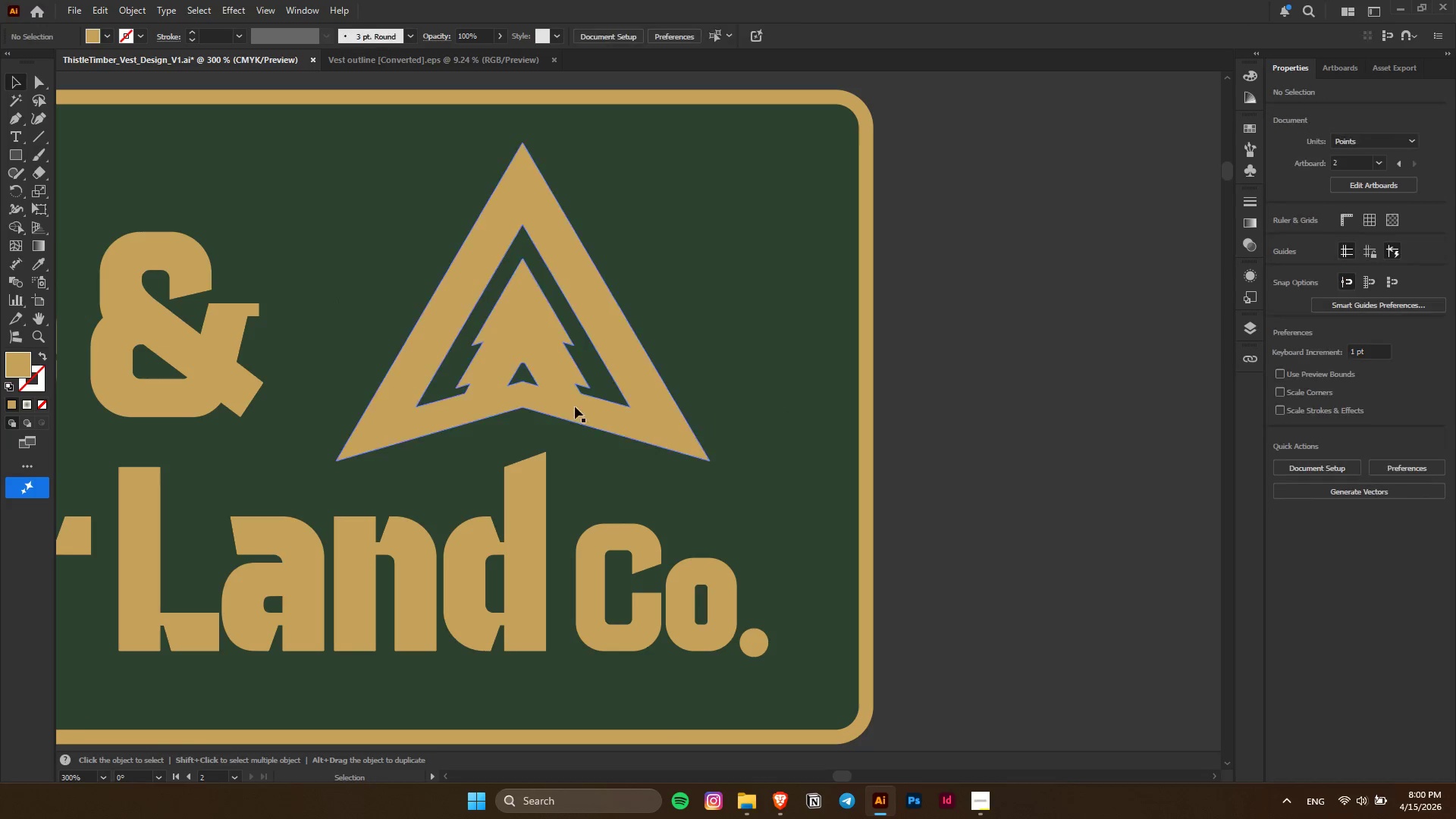 
hold_key(key=AltLeft, duration=0.52)
 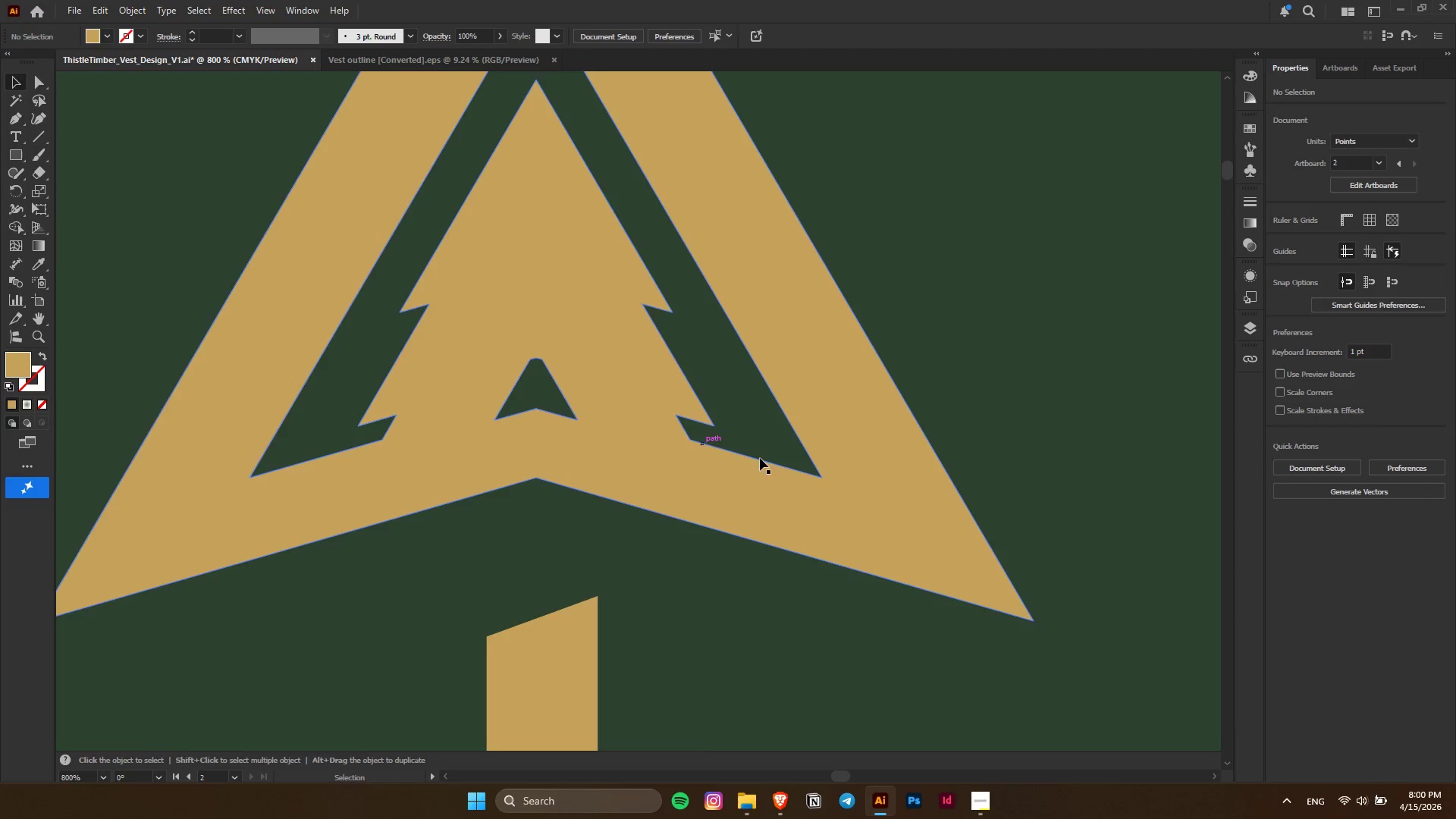 
hold_key(key=AltLeft, duration=1.56)
 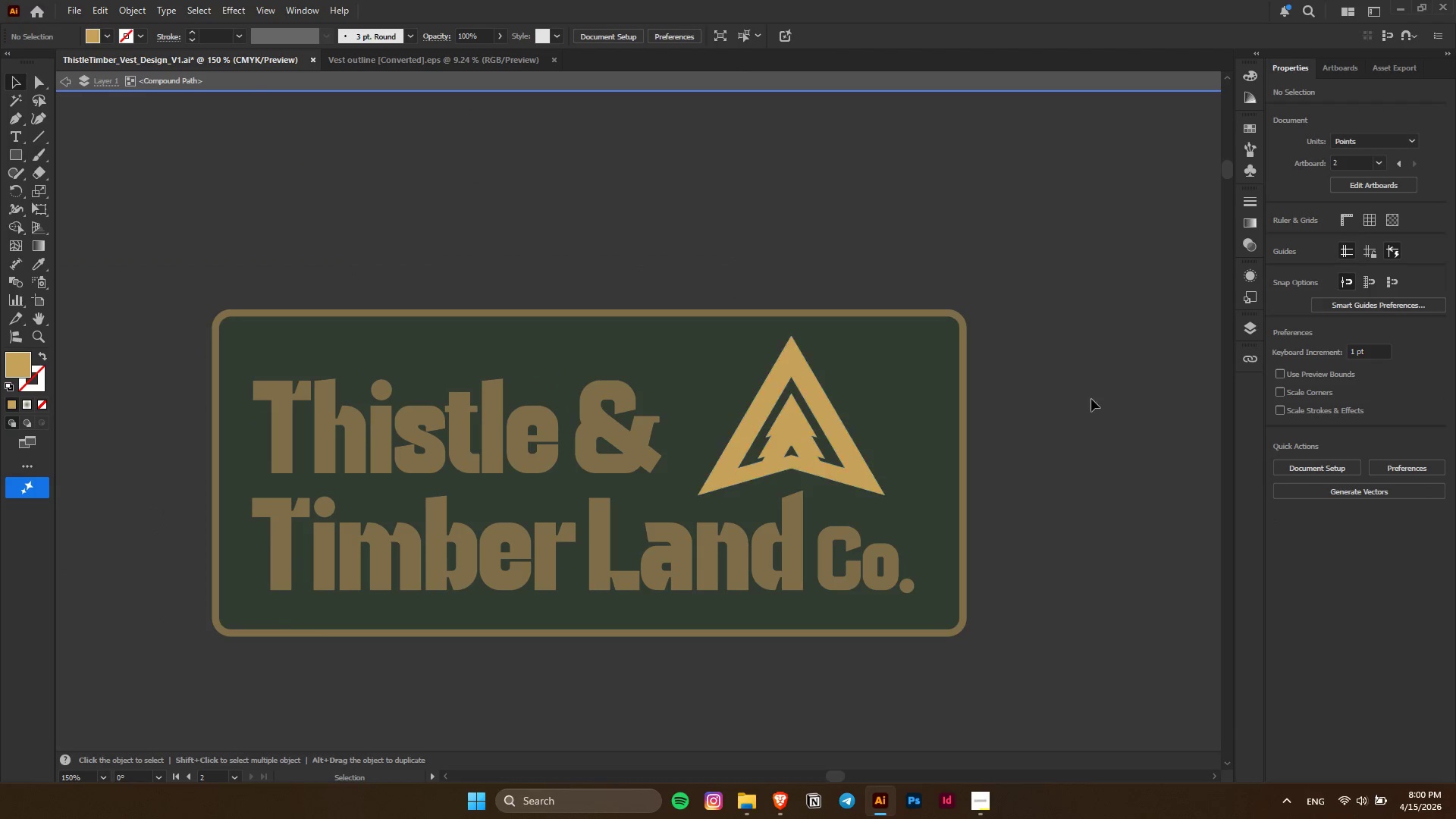 
scroll: coordinate [515, 398], scroll_direction: up, amount: 3.0
 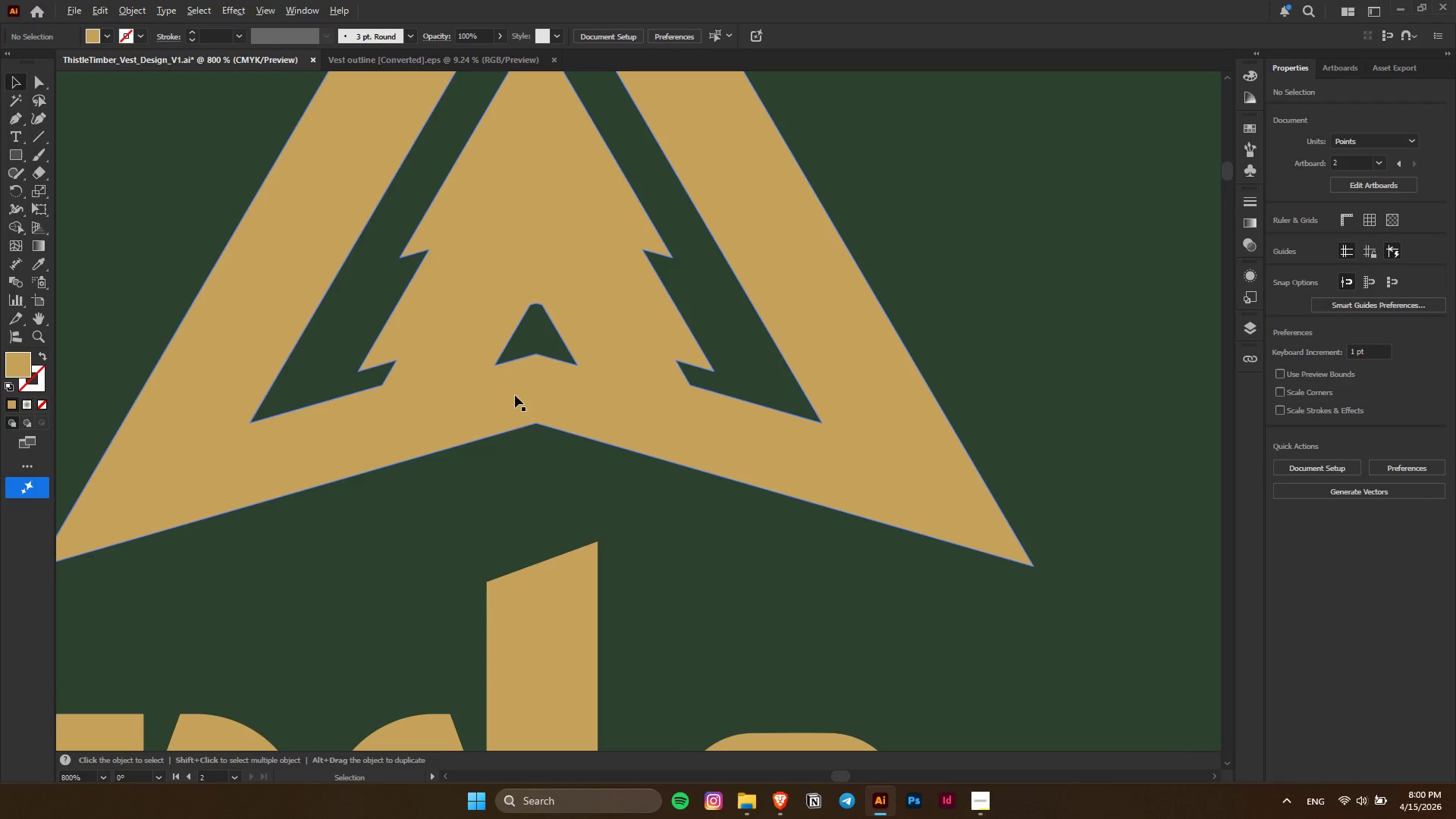 
left_click([846, 470])
 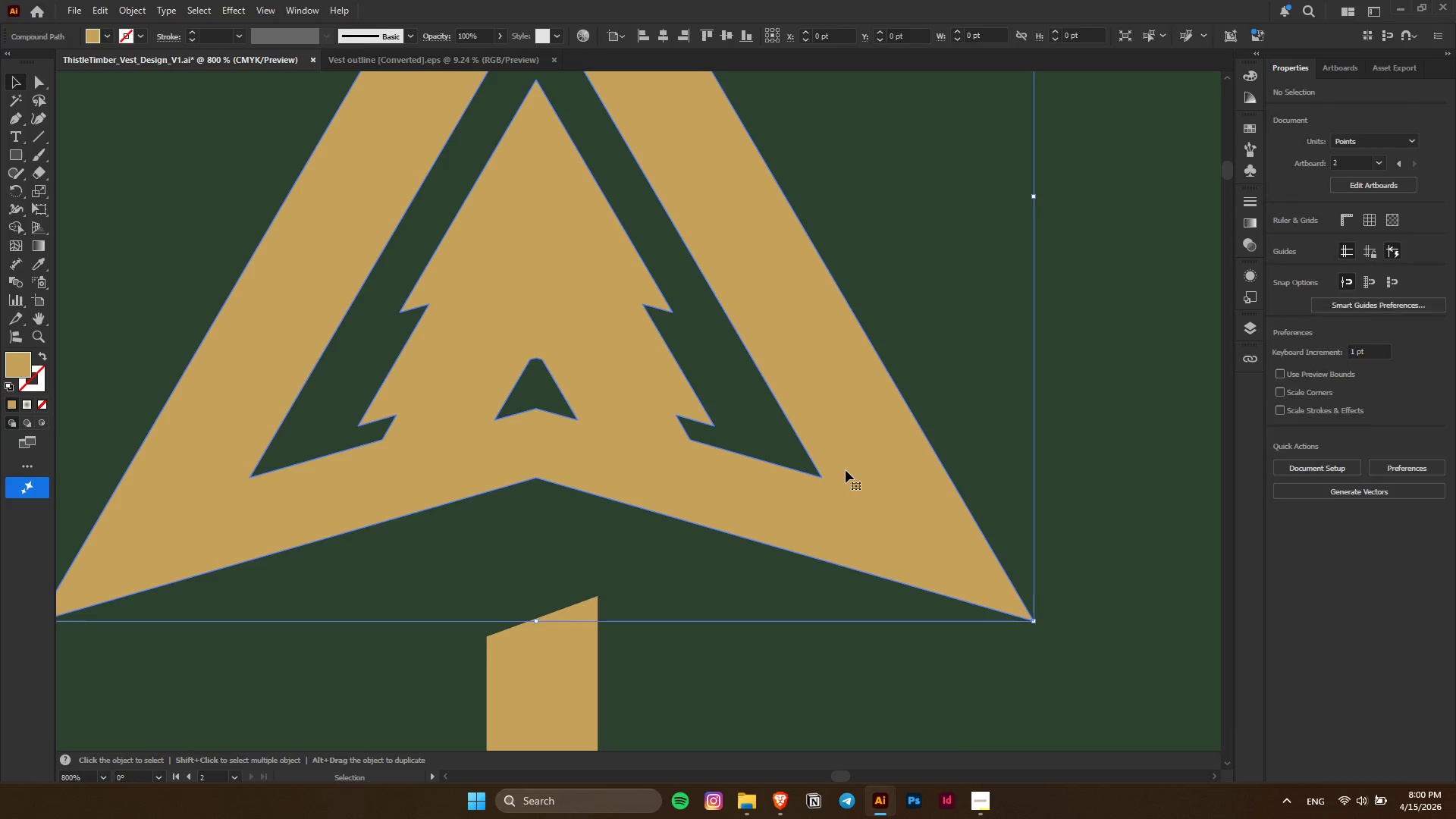 
scroll: coordinate [588, 396], scroll_direction: up, amount: 3.0
 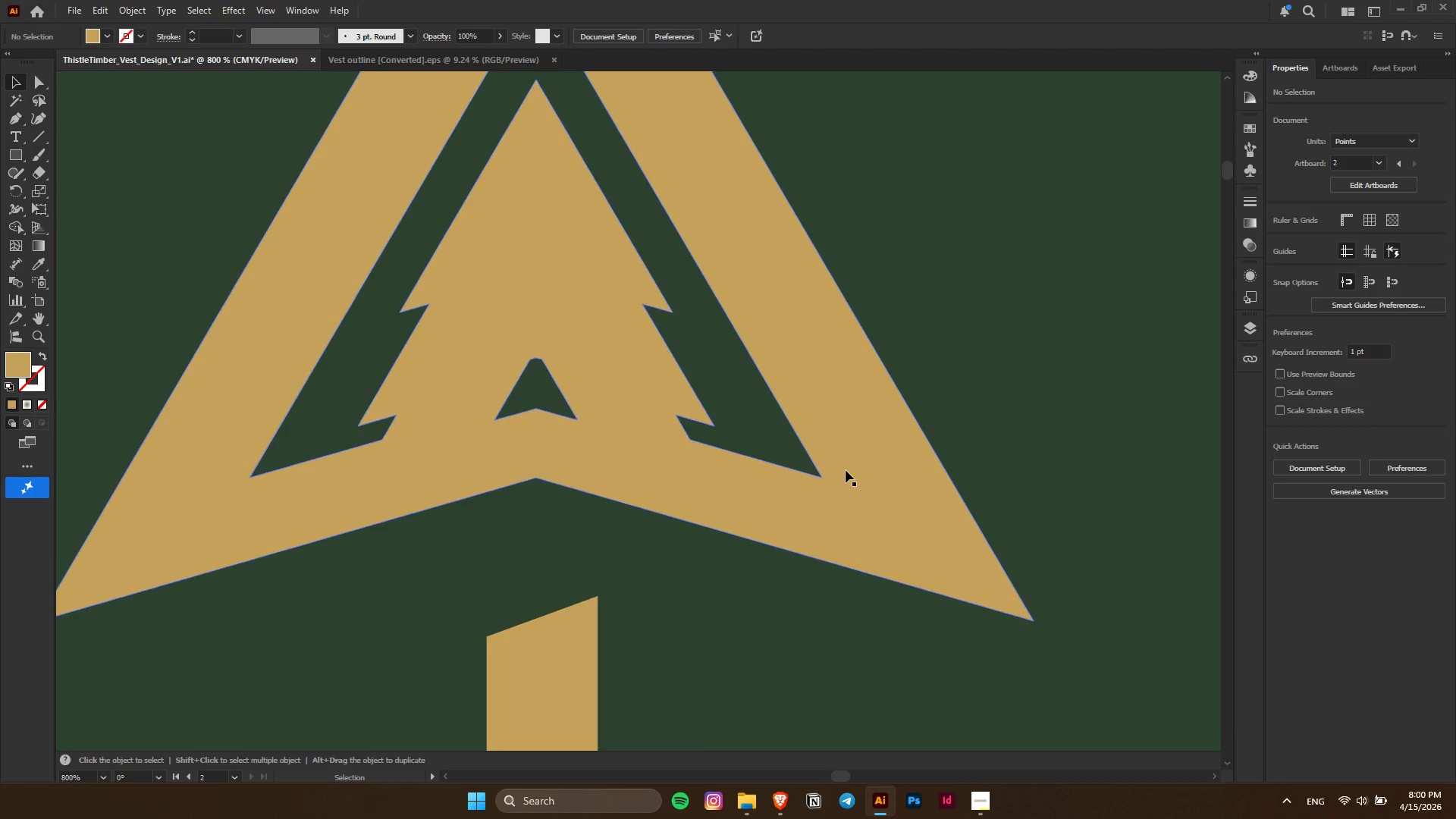 
double_click([846, 470])
 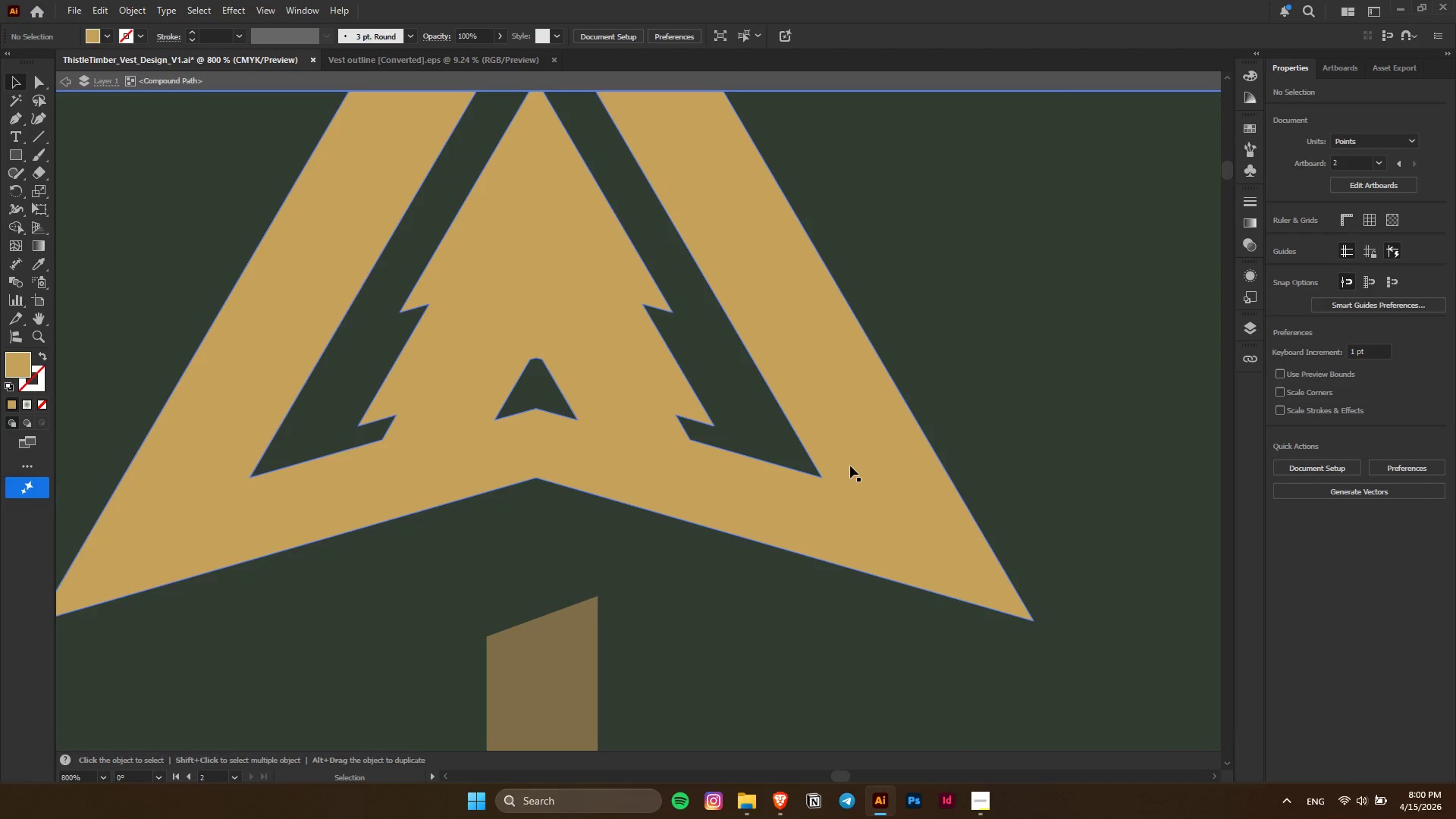 
left_click([1094, 398])
 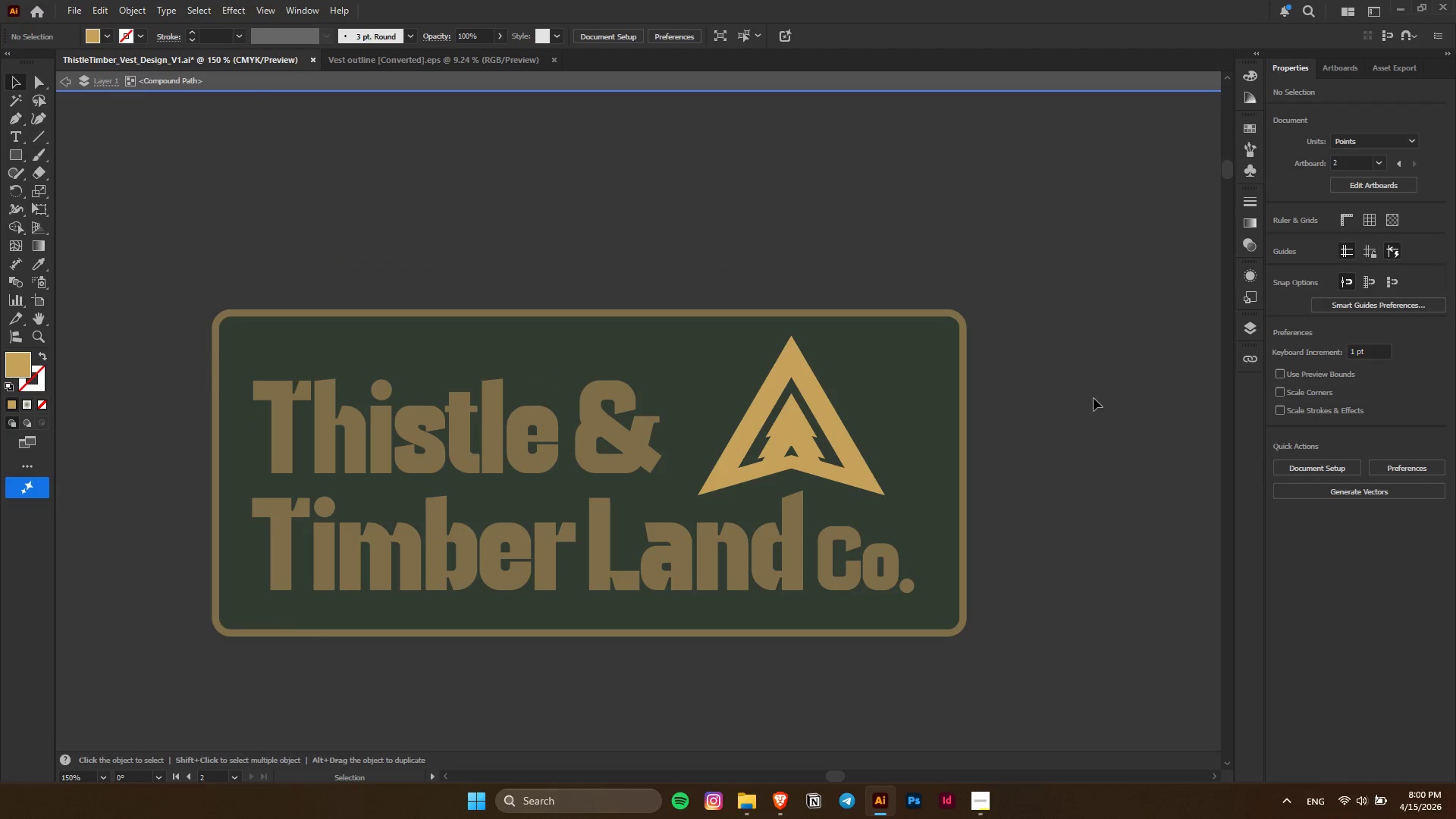 
scroll: coordinate [850, 466], scroll_direction: down, amount: 4.0
 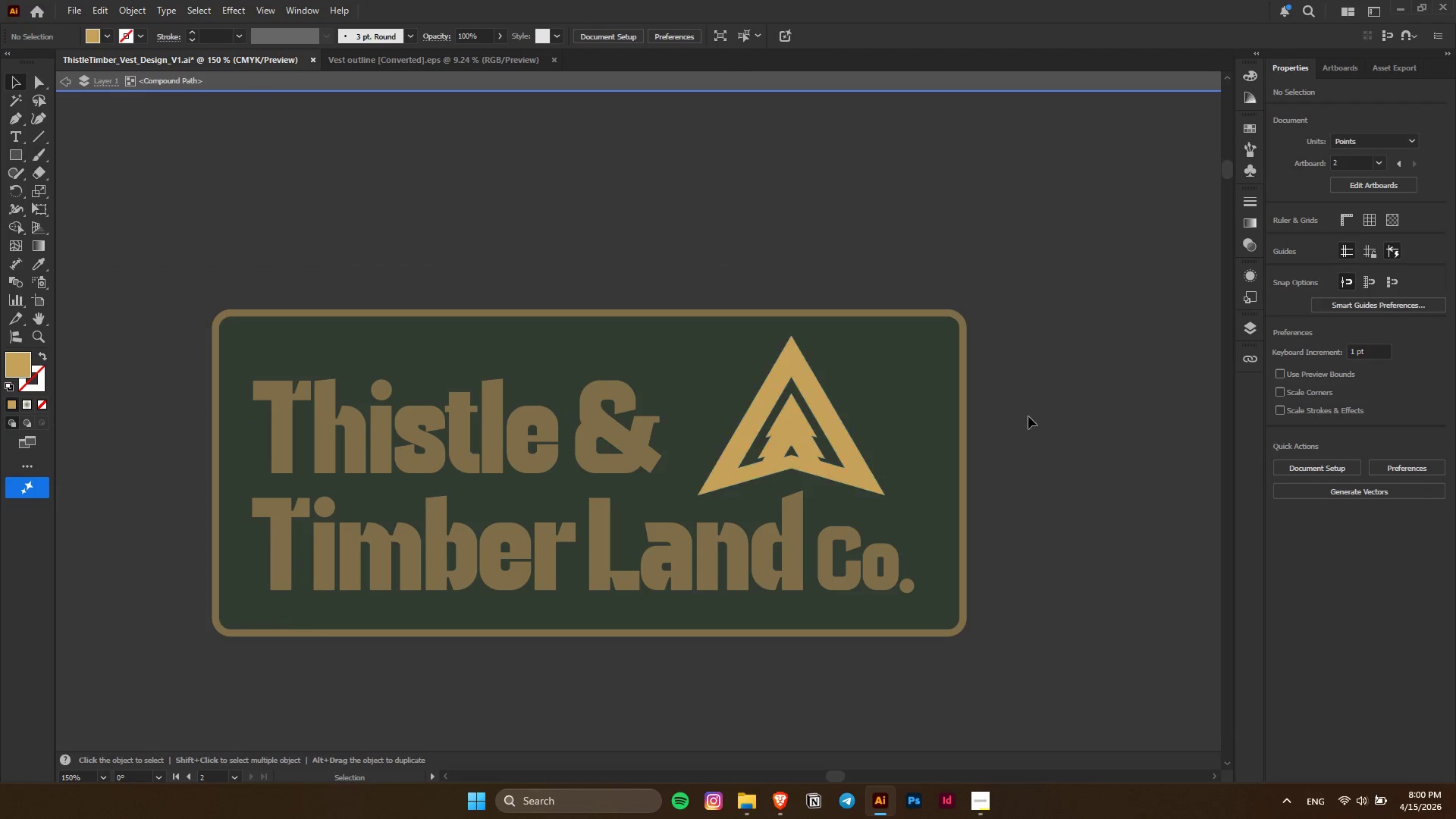 
key(Escape)
 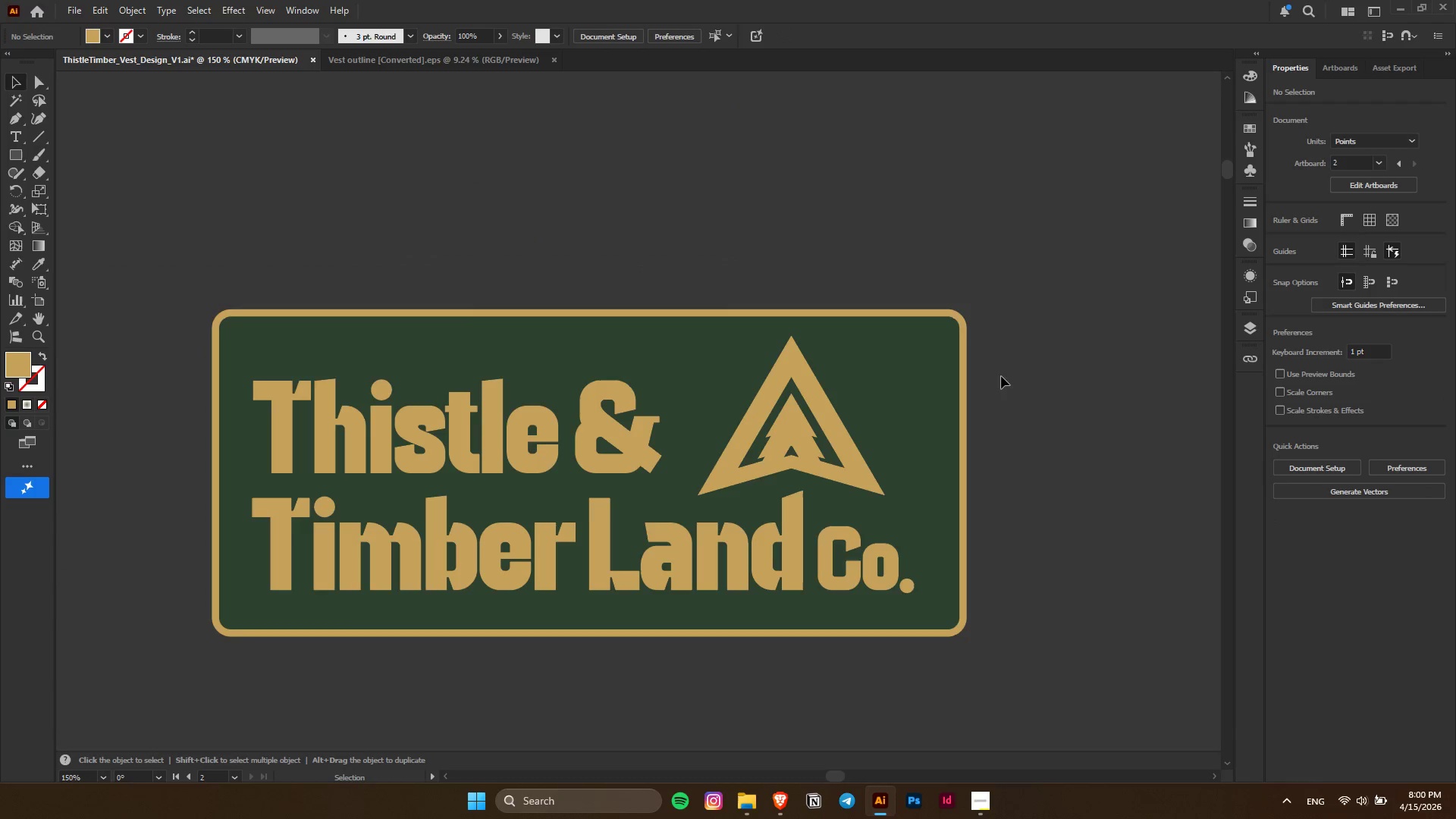 
key(Alt+AltLeft)
 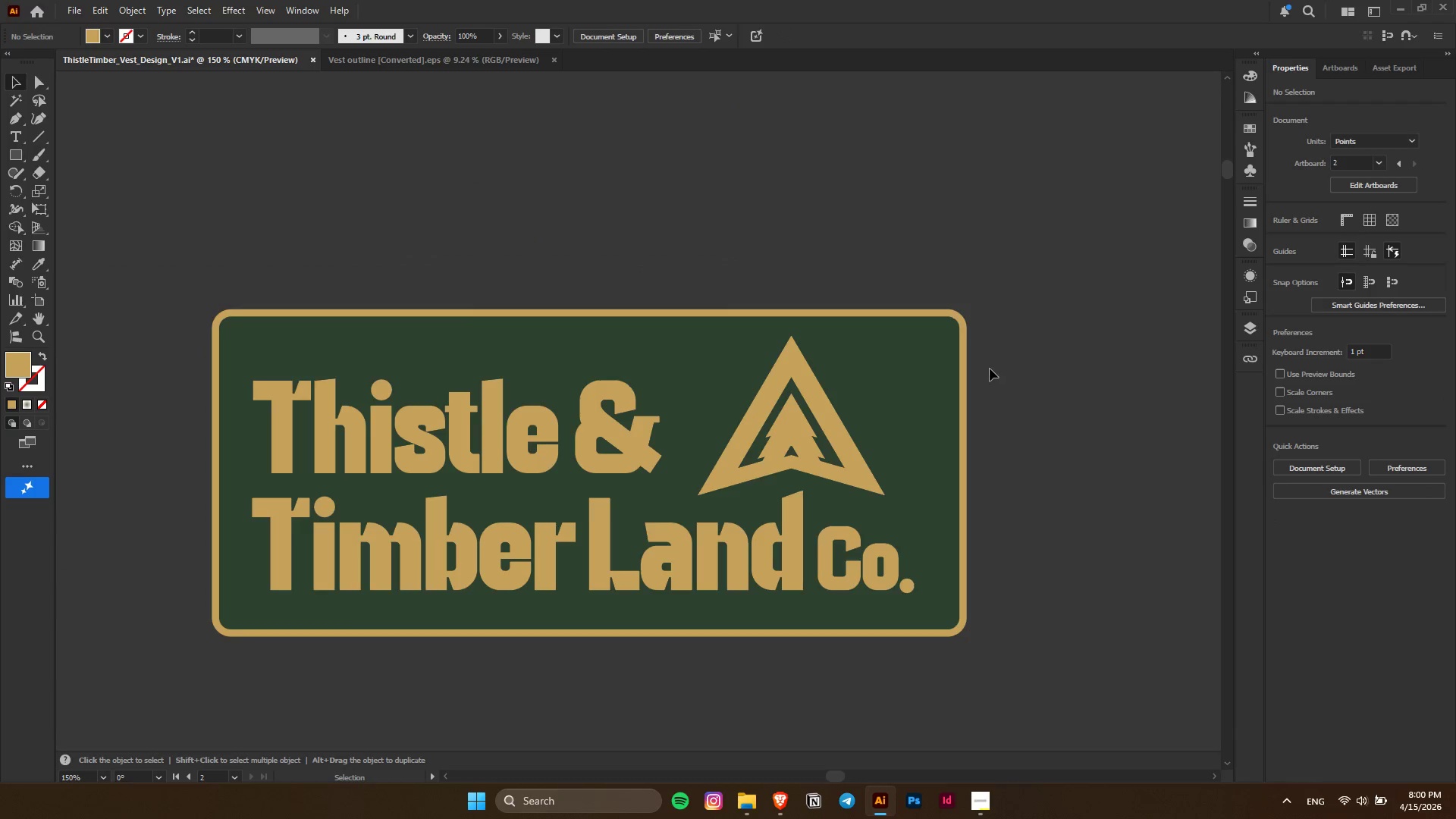 
hold_key(key=AltLeft, duration=0.33)
 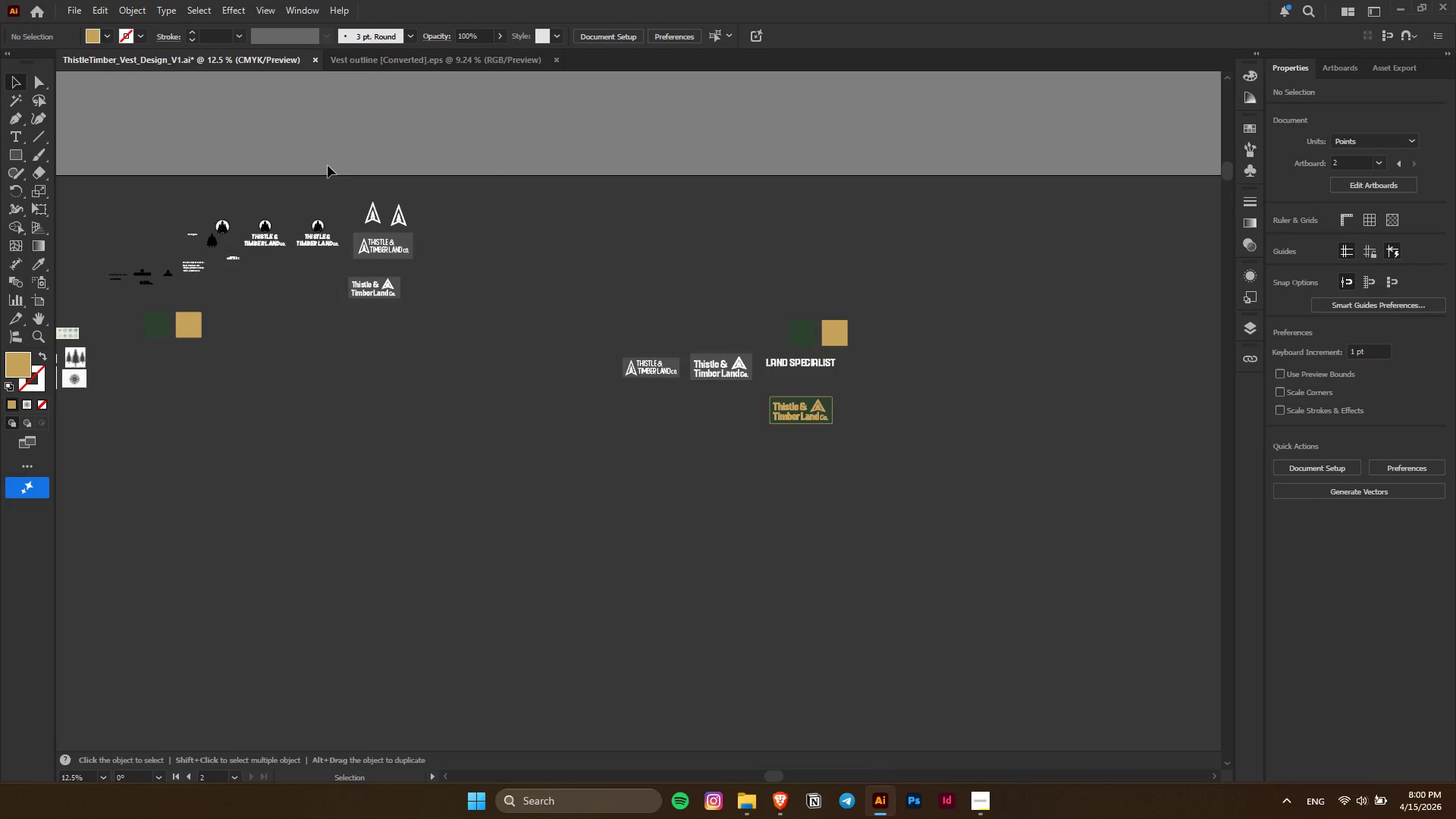 
scroll: coordinate [758, 256], scroll_direction: down, amount: 1.0
 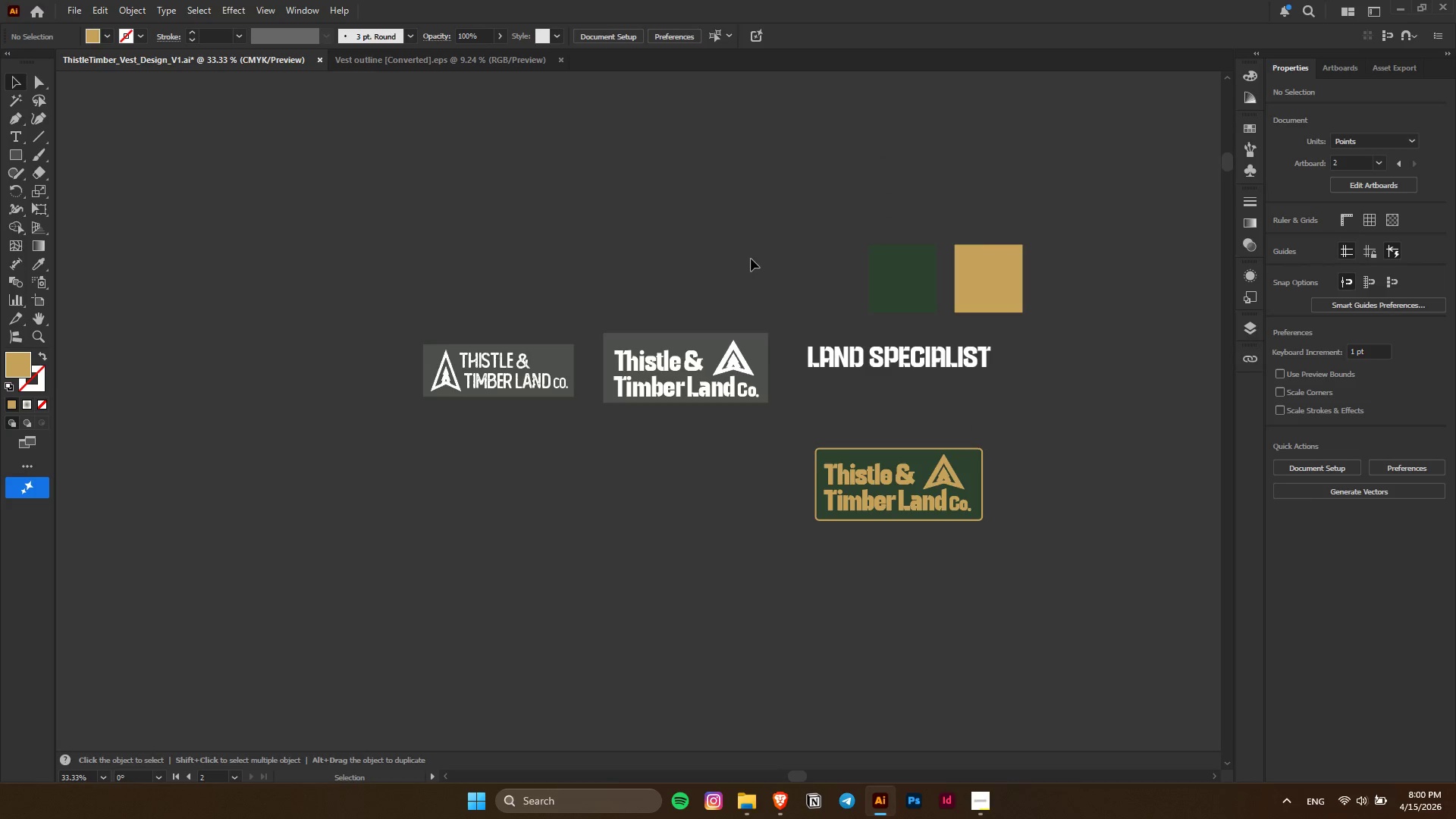 
hold_key(key=AltLeft, duration=1.16)
scroll: coordinate [600, 323], scroll_direction: up, amount: 11.0
 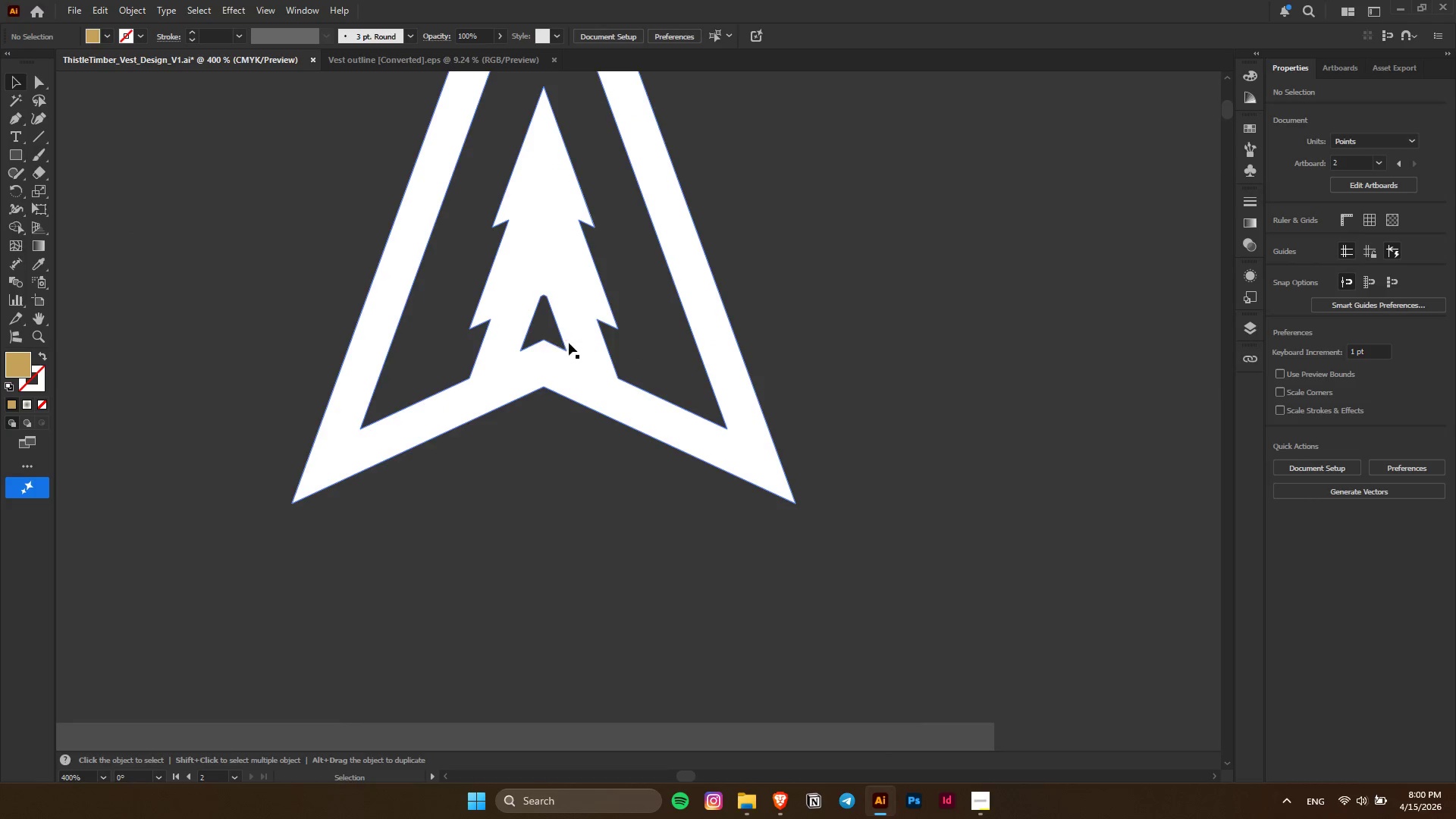 
key(Alt+AltLeft)
 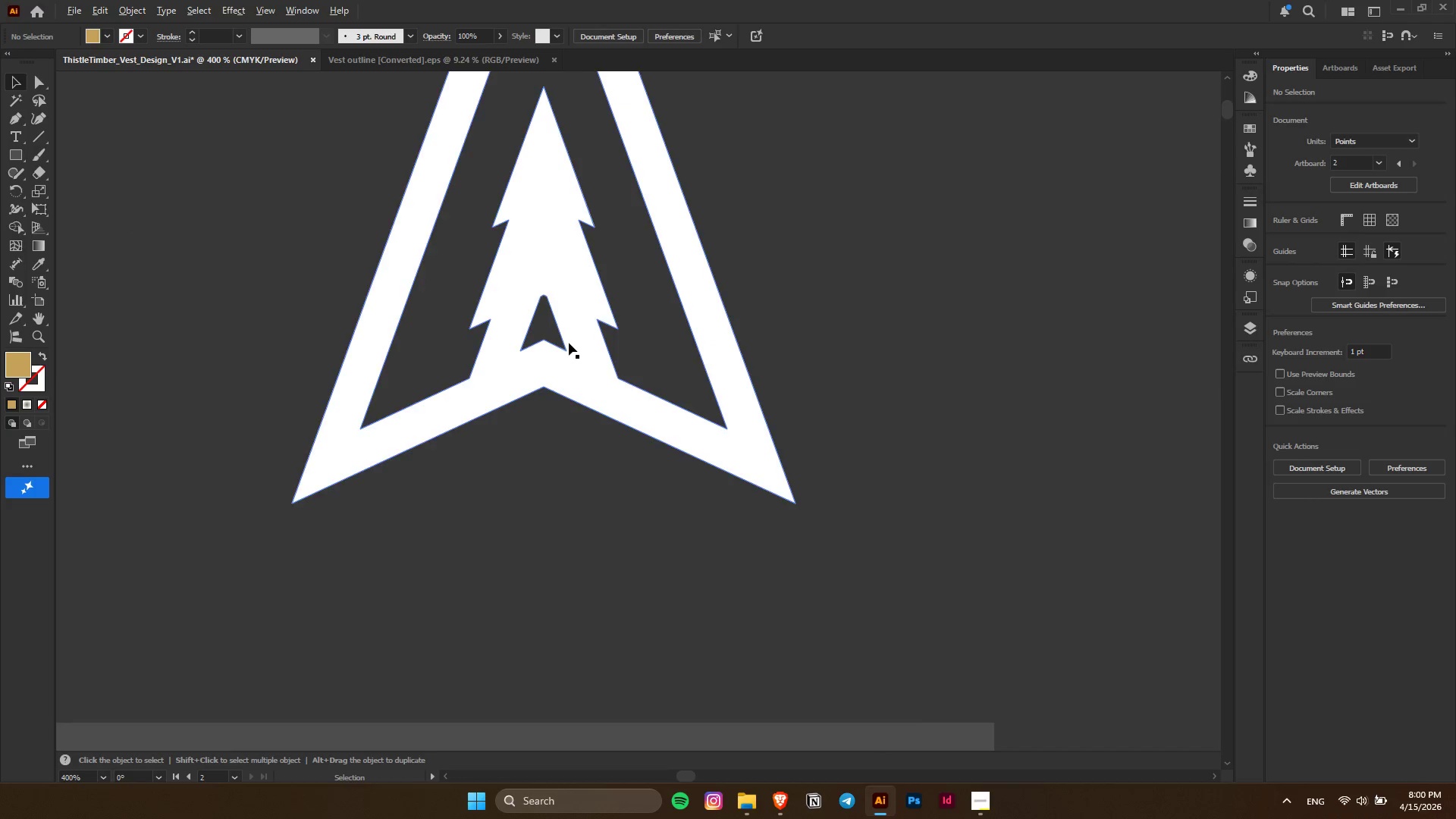 
hold_key(key=AltLeft, duration=0.44)
 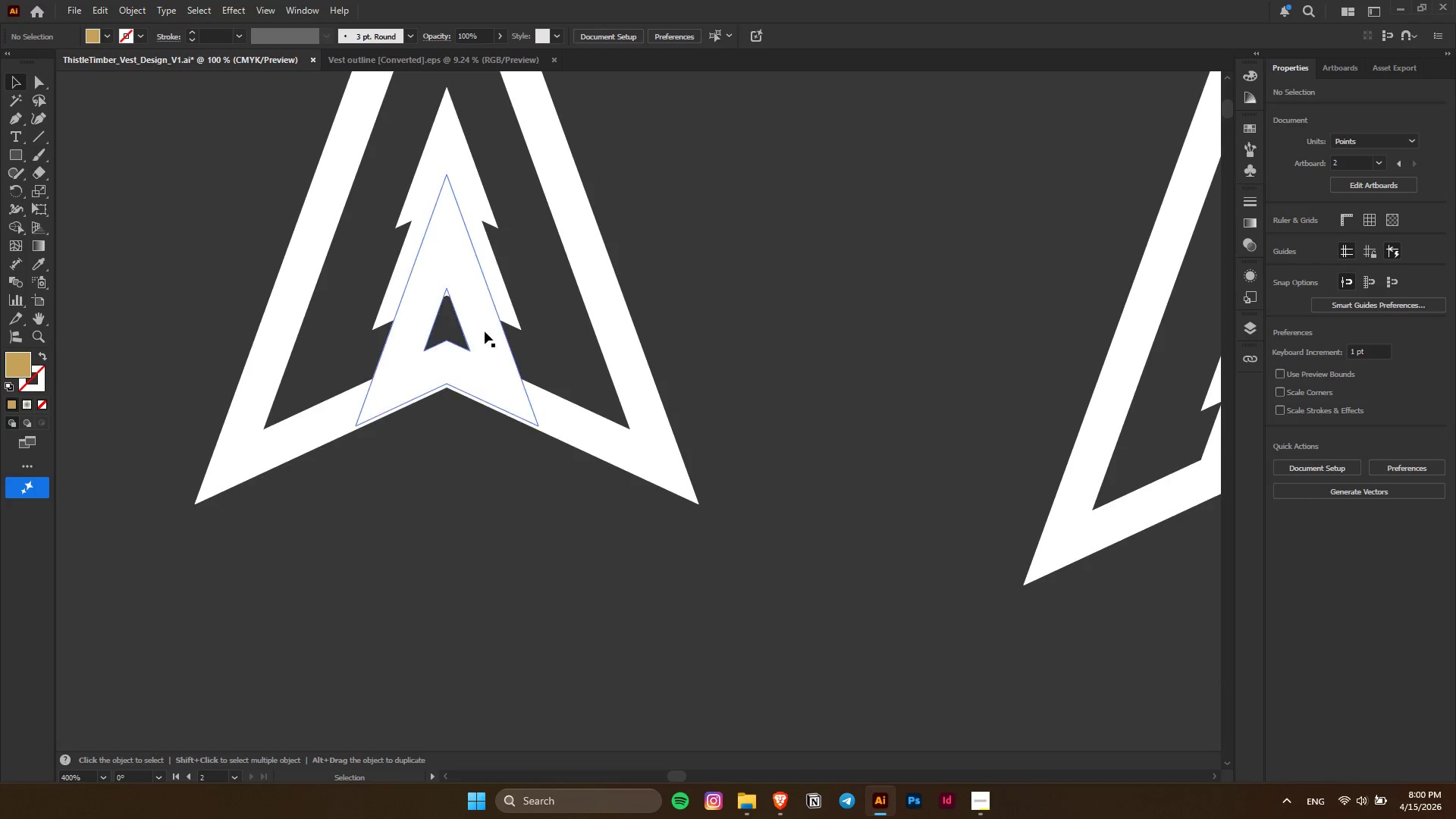 
left_click([485, 331])
 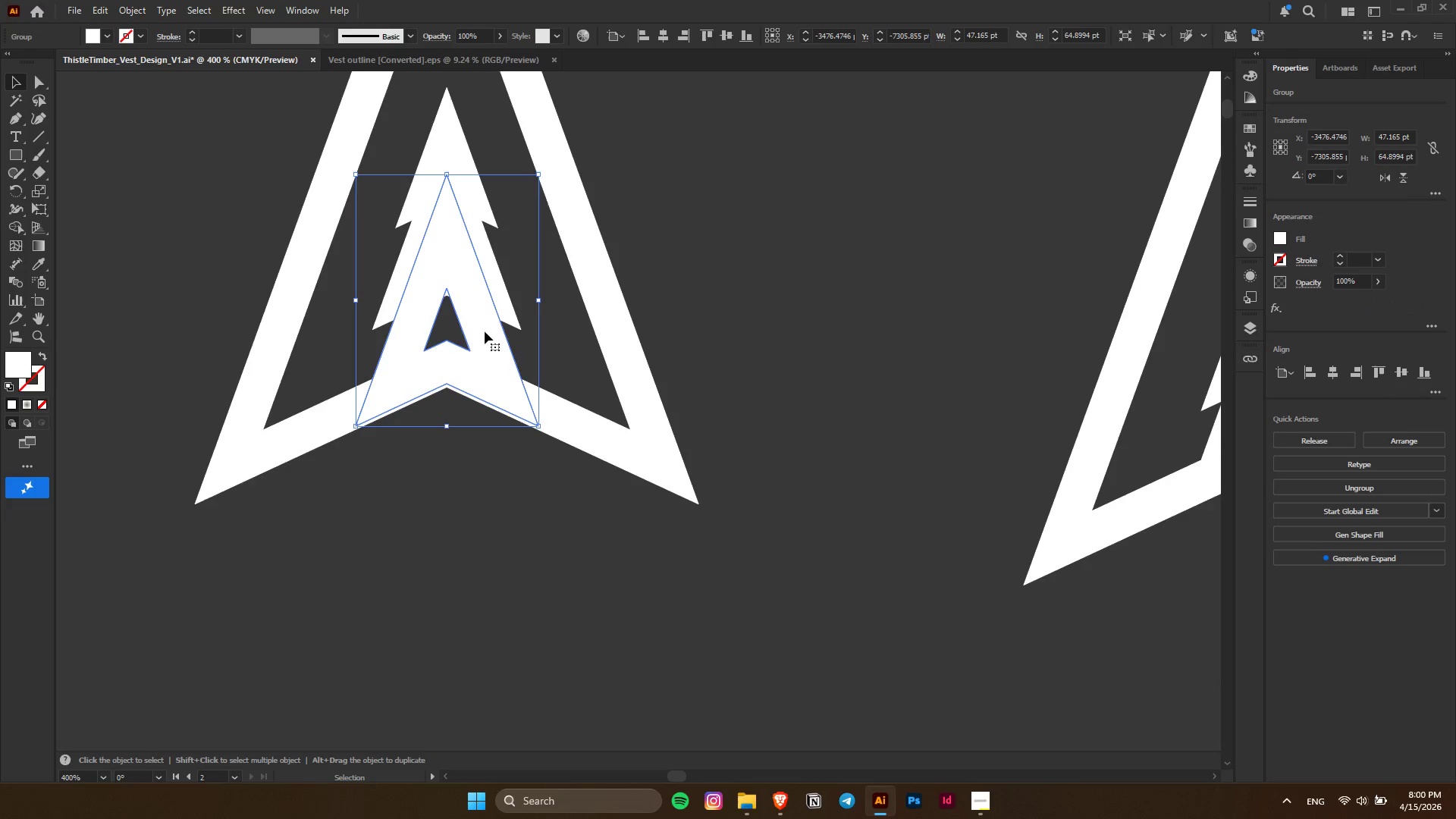 
scroll: coordinate [447, 333], scroll_direction: none, amount: 0.0
 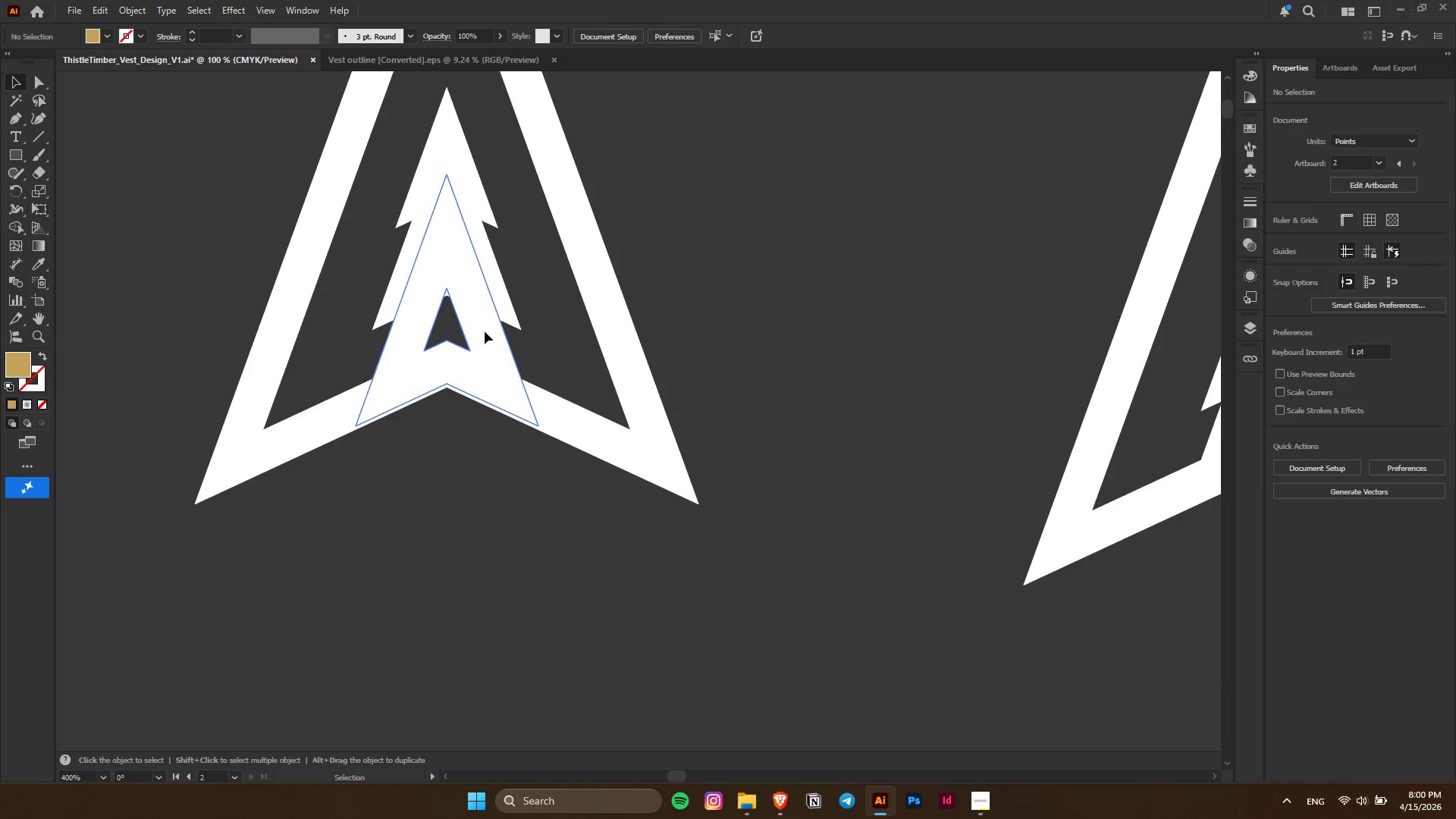 
left_click_drag(start_coordinate=[484, 330], to_coordinate=[452, 349])
 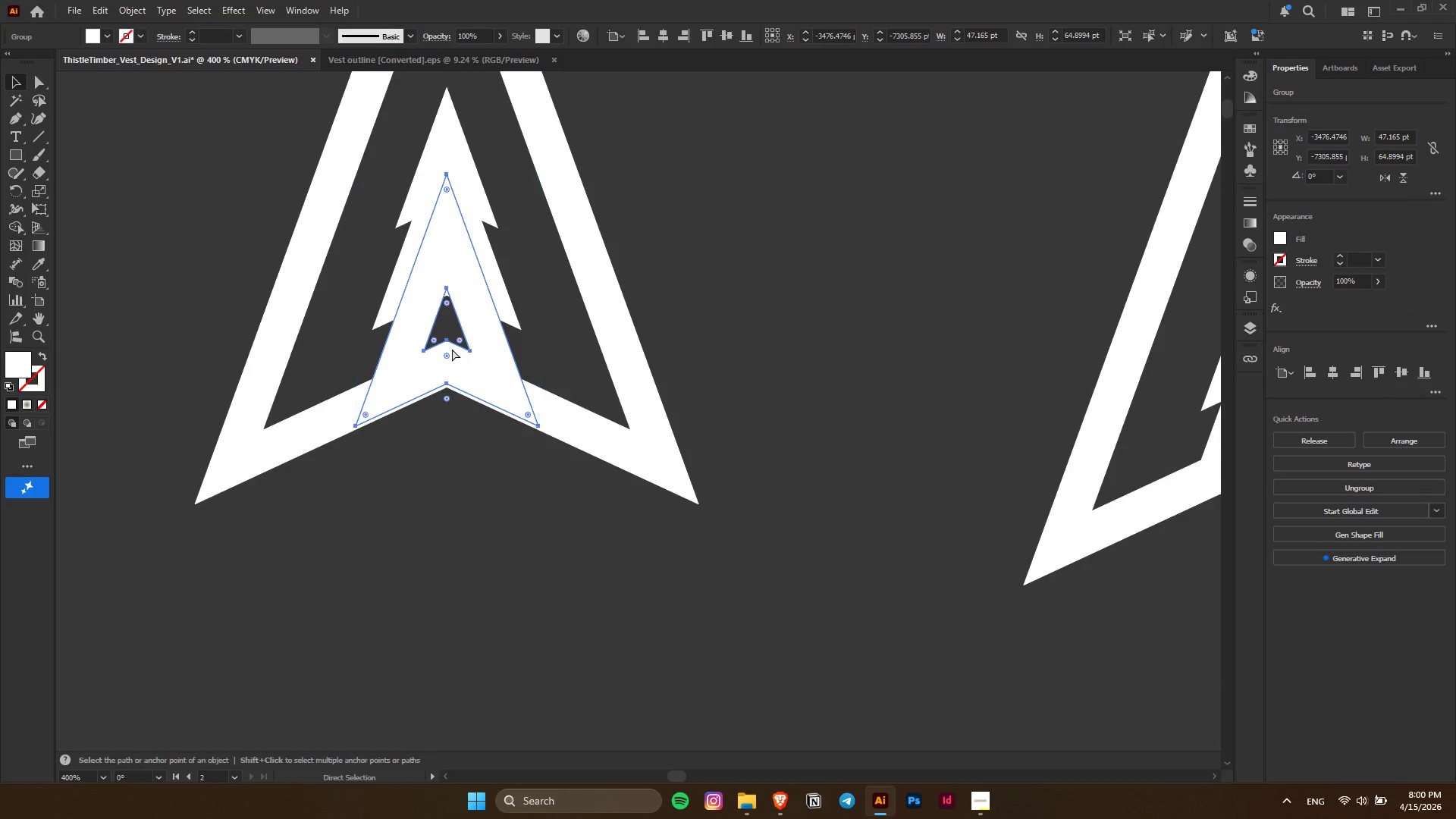 
key(Control+ControlLeft)
 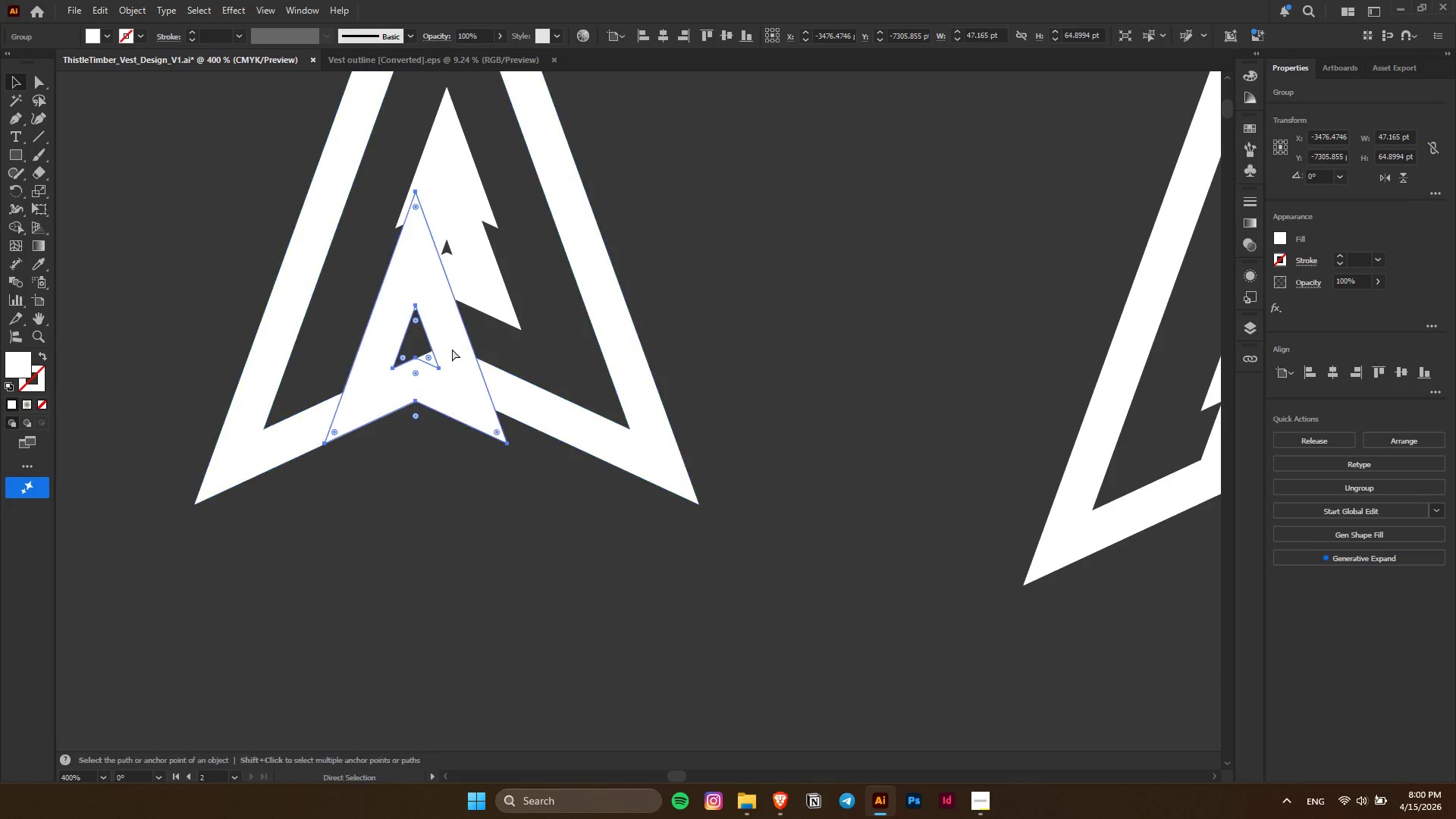 
key(Control+Z)
 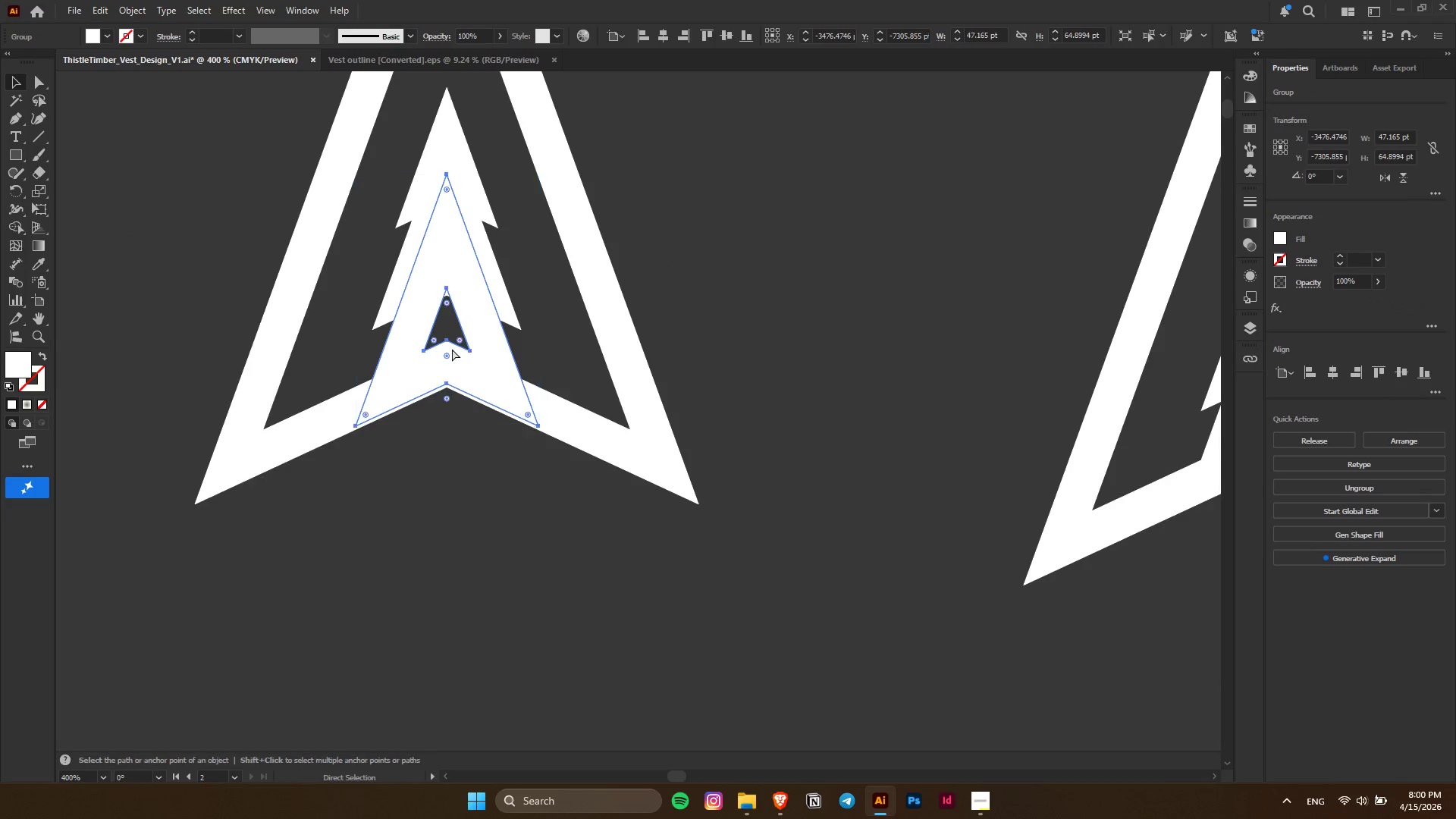 
key(Control+C)
 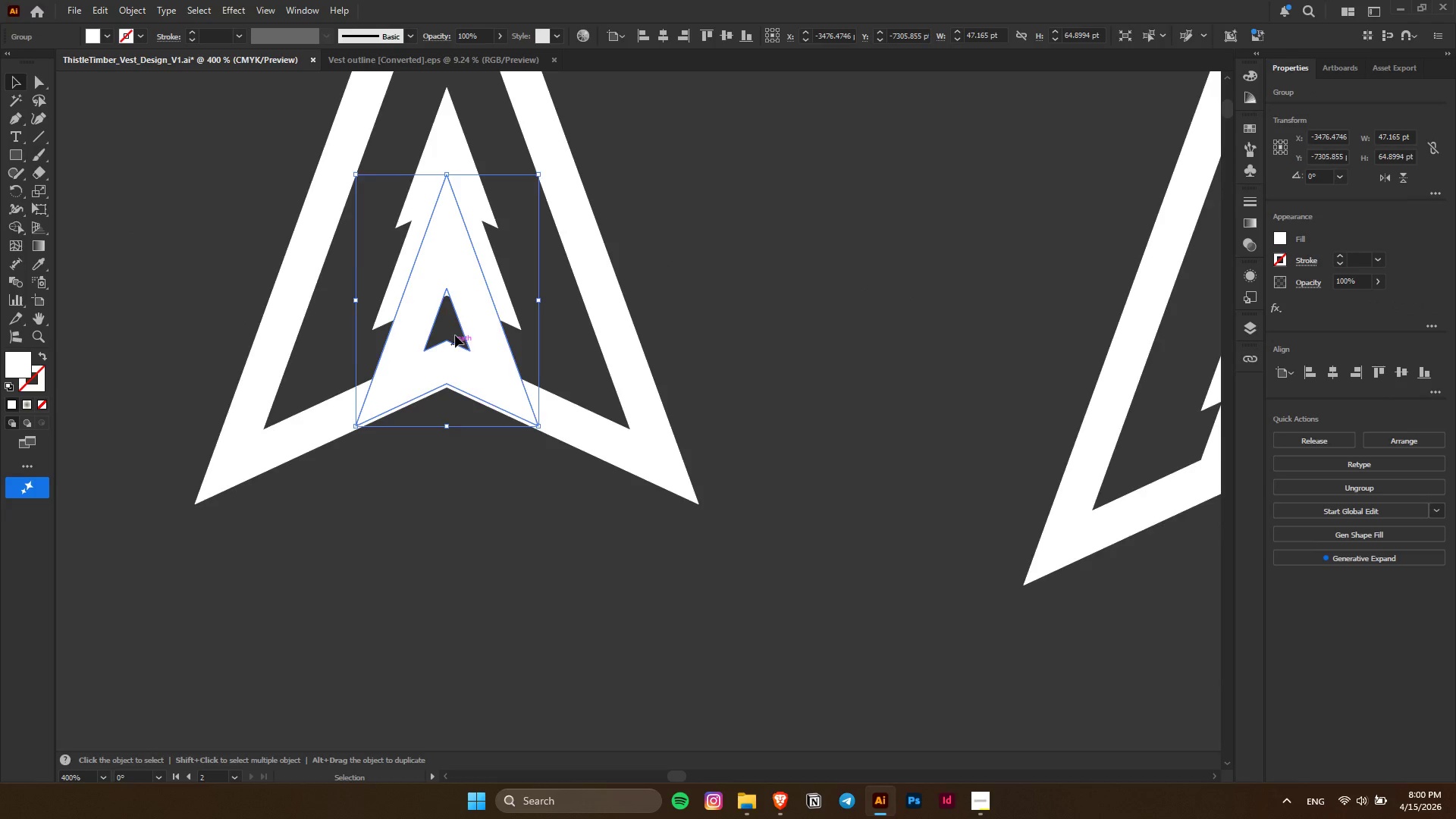 
hold_key(key=AltLeft, duration=0.7)
 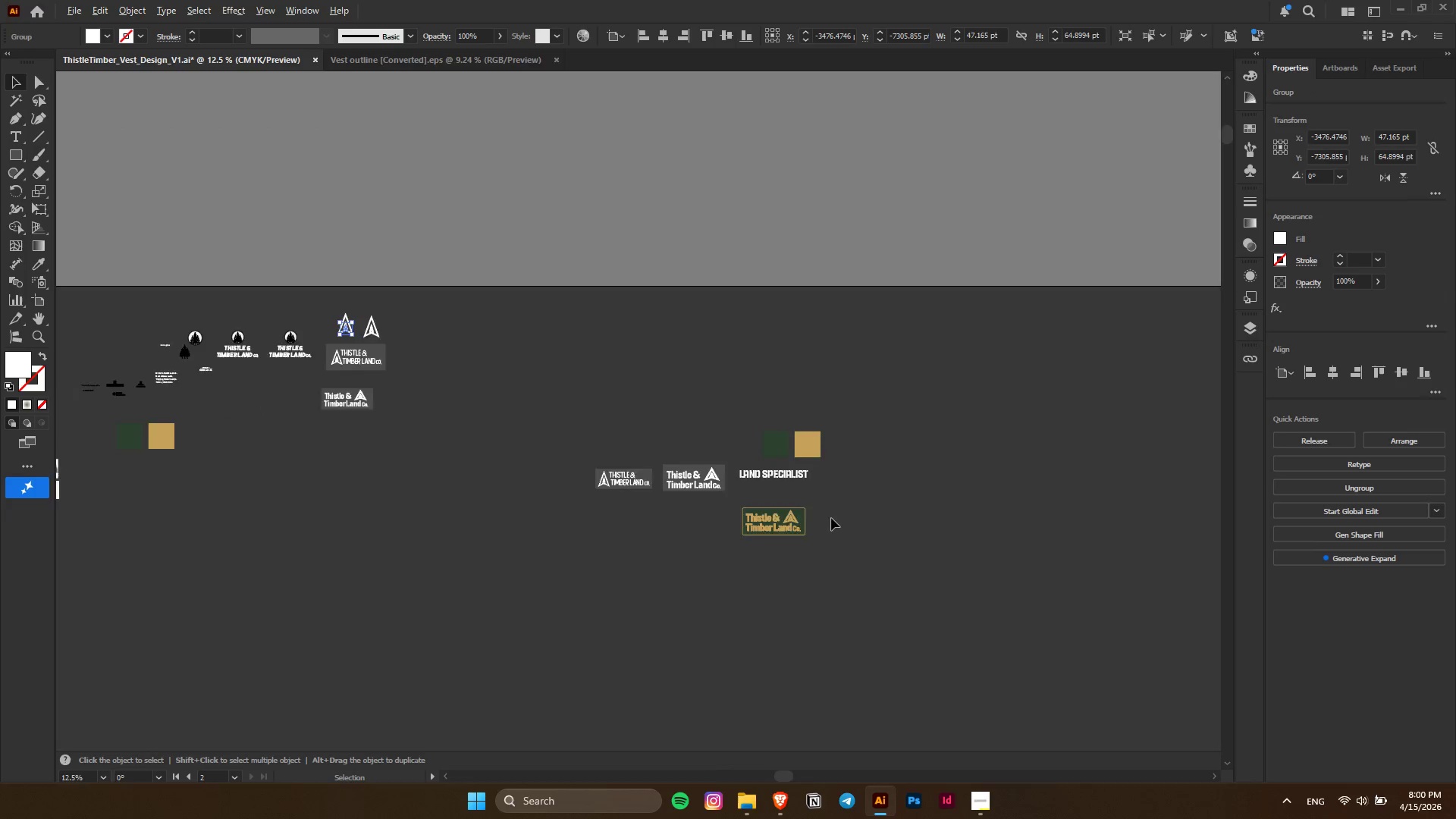 
key(Control+ControlLeft)
 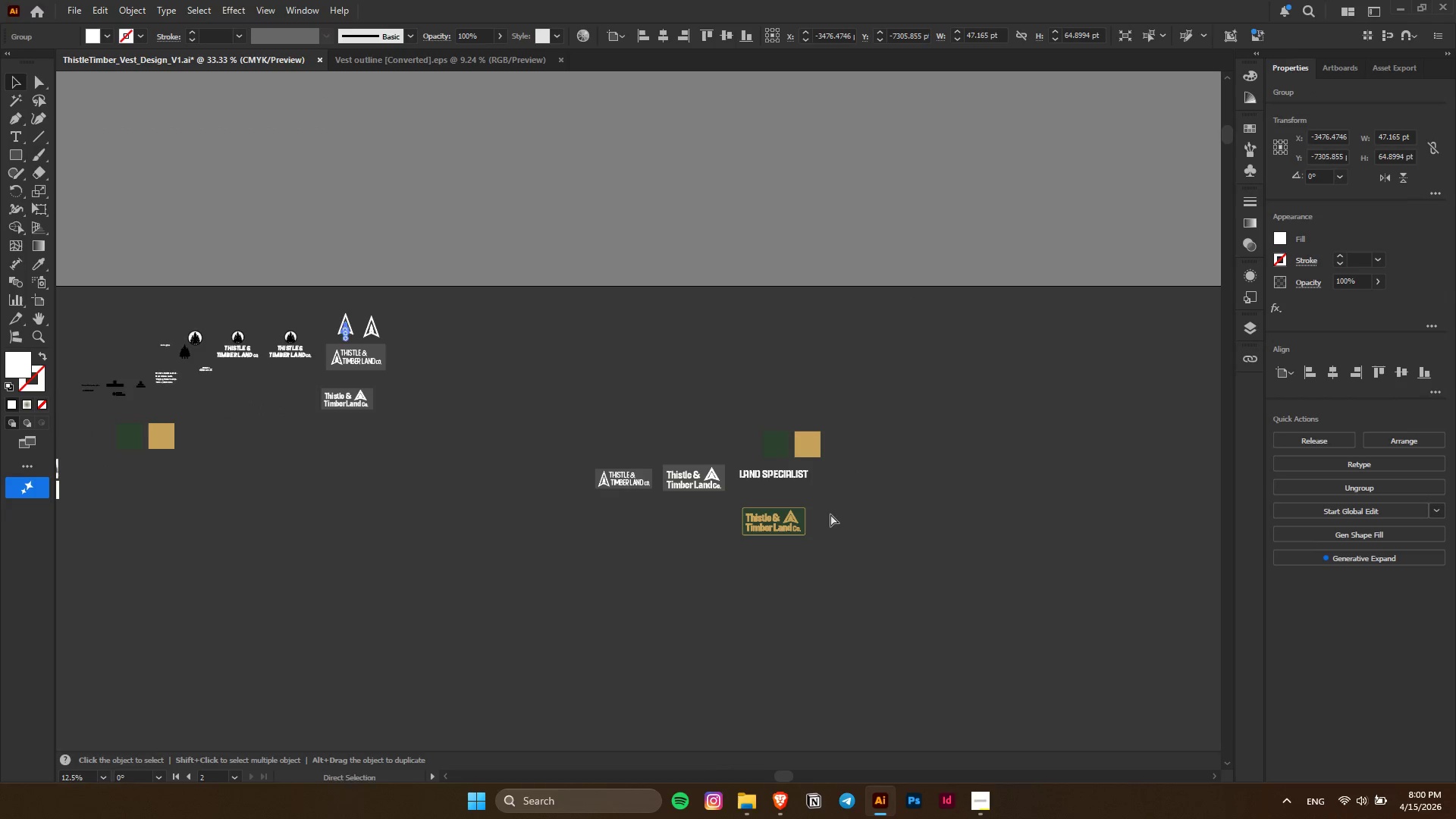 
hold_key(key=AltLeft, duration=1.17)
 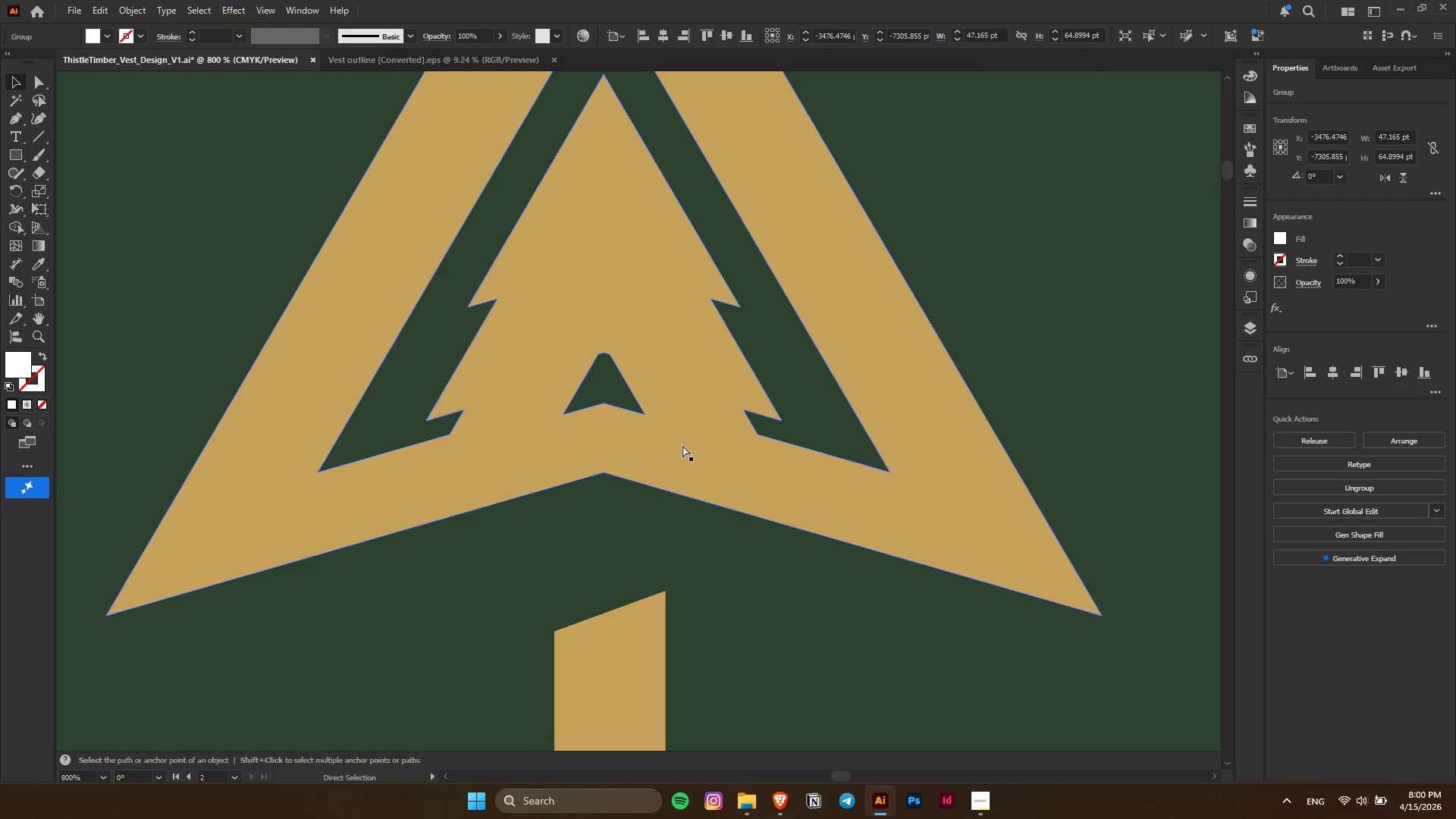 
hold_key(key=AltLeft, duration=3.72)
 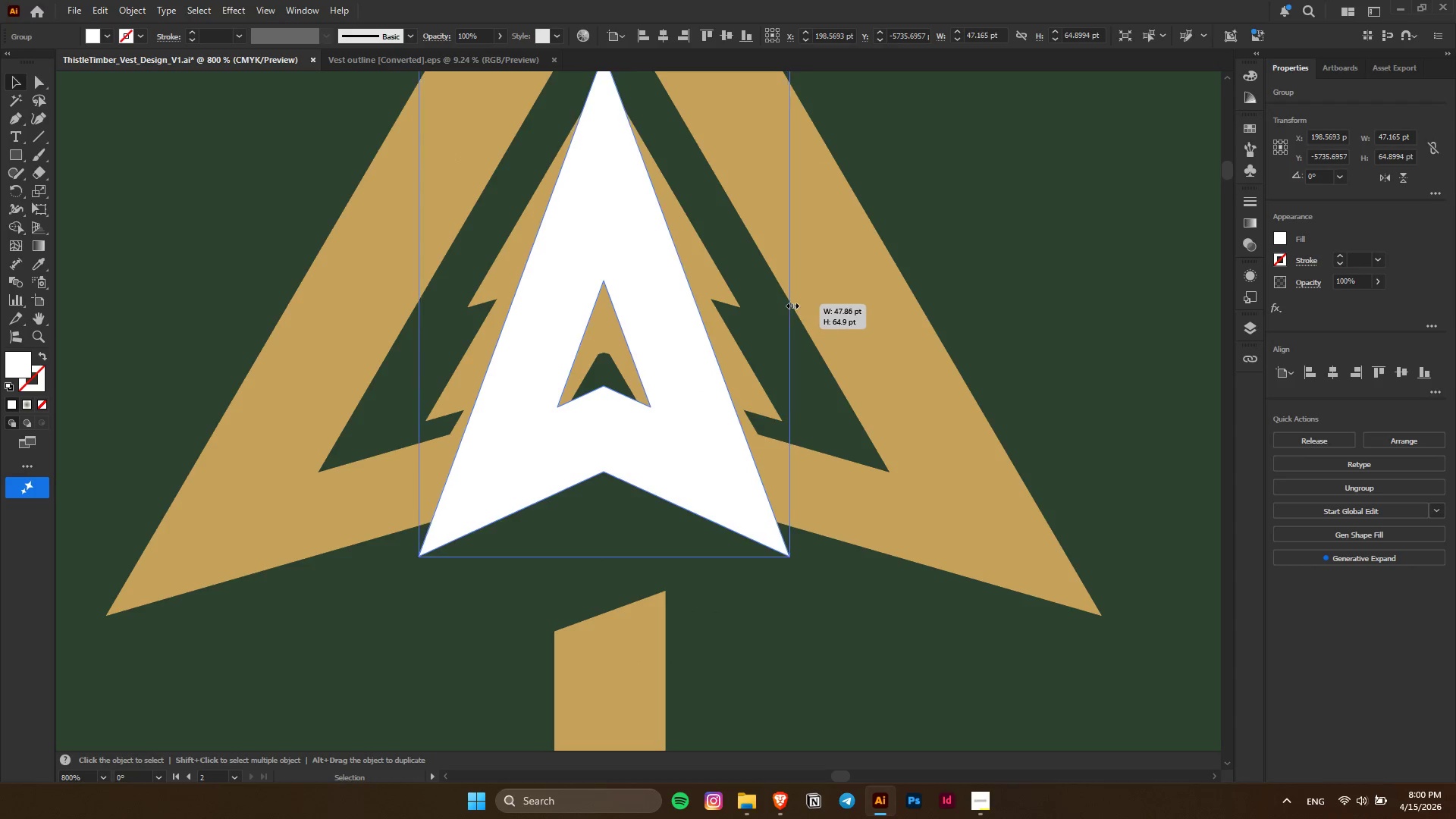 
key(Control+V)
 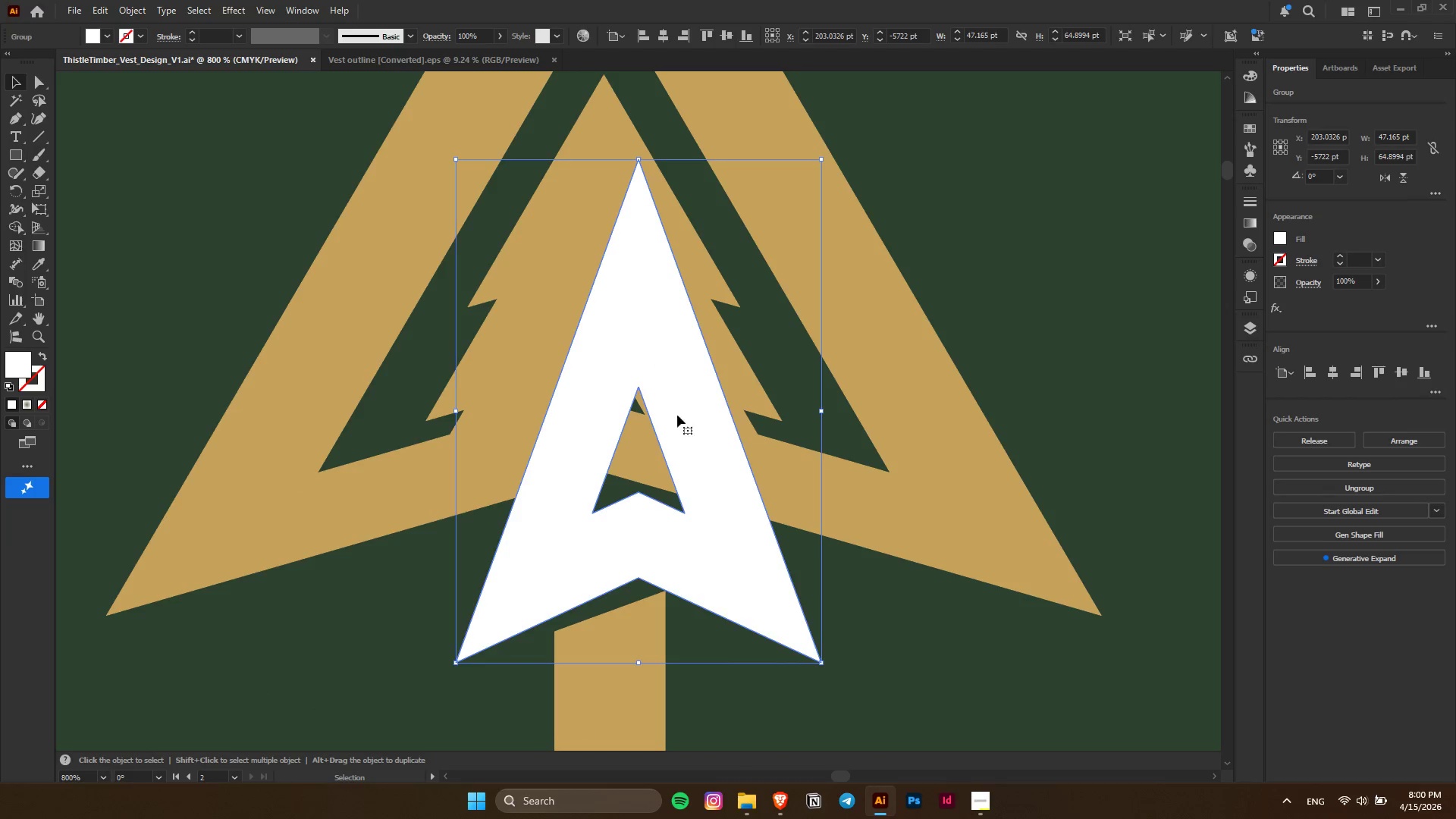 
scroll: coordinate [682, 445], scroll_direction: down, amount: 11.0
 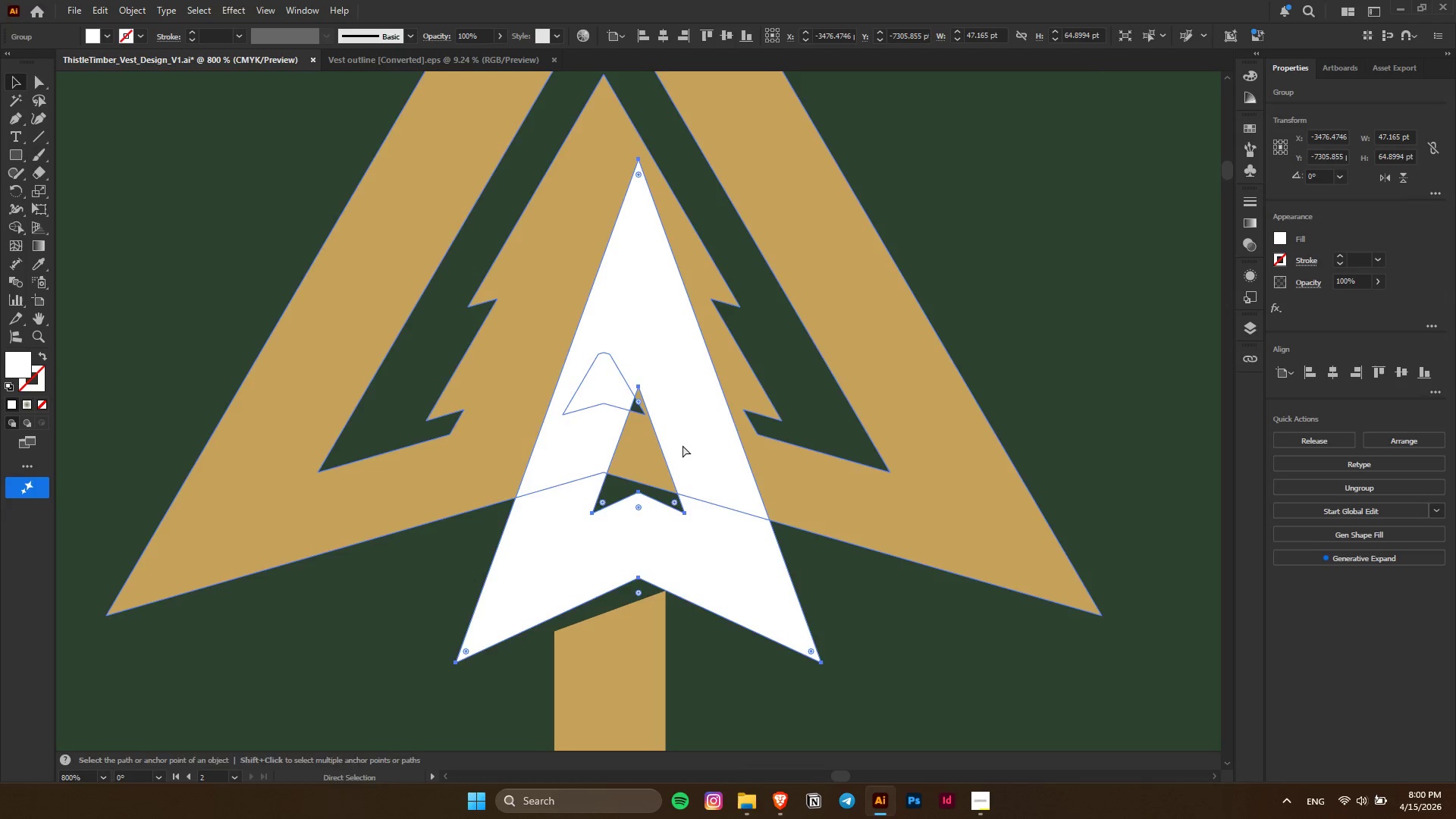 
left_click_drag(start_coordinate=[699, 479], to_coordinate=[667, 373])
 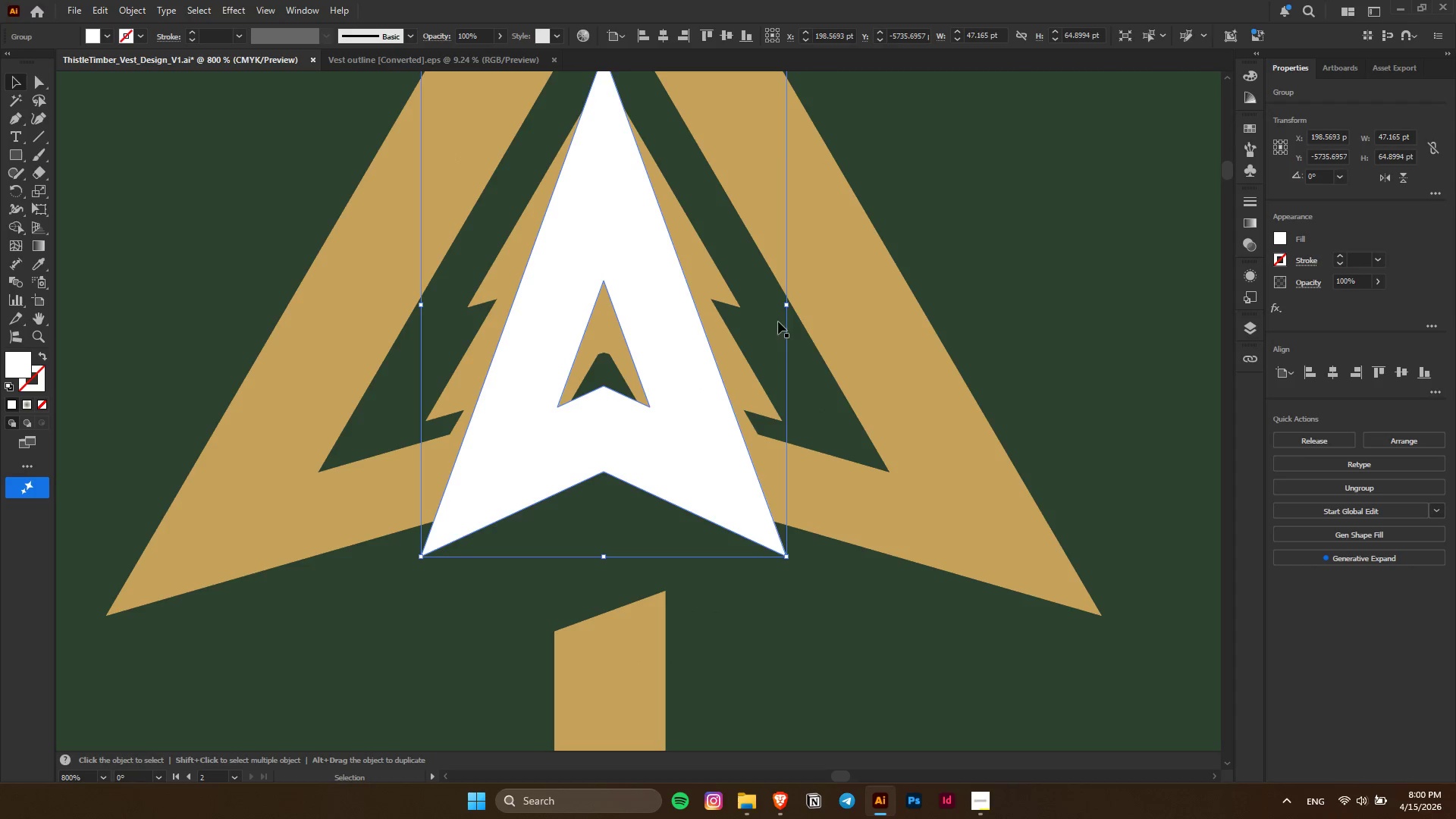 
hold_key(key=AltLeft, duration=1.5)
left_click_drag(start_coordinate=[787, 305], to_coordinate=[898, 292])
 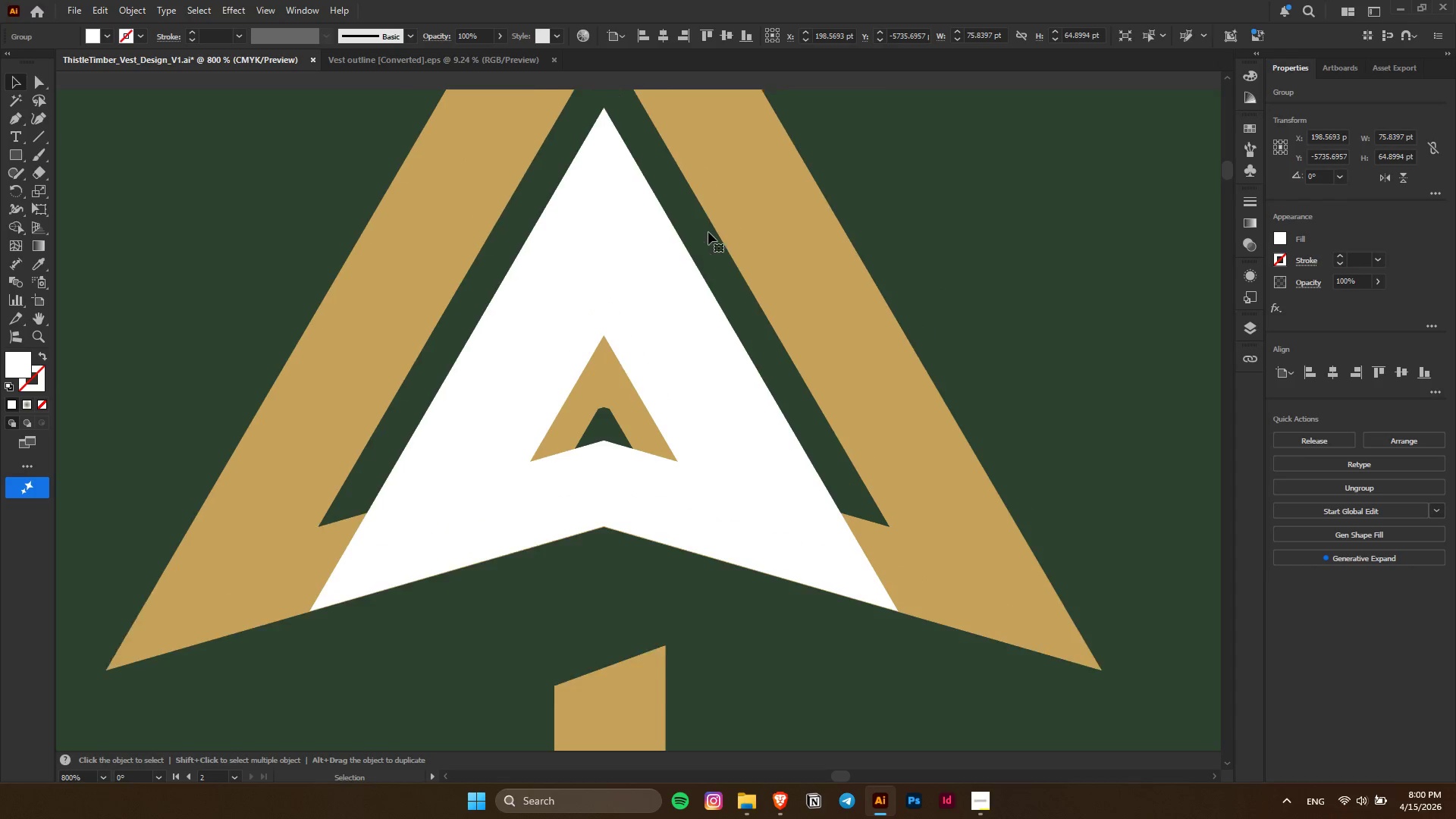 
hold_key(key=AltLeft, duration=1.5)
 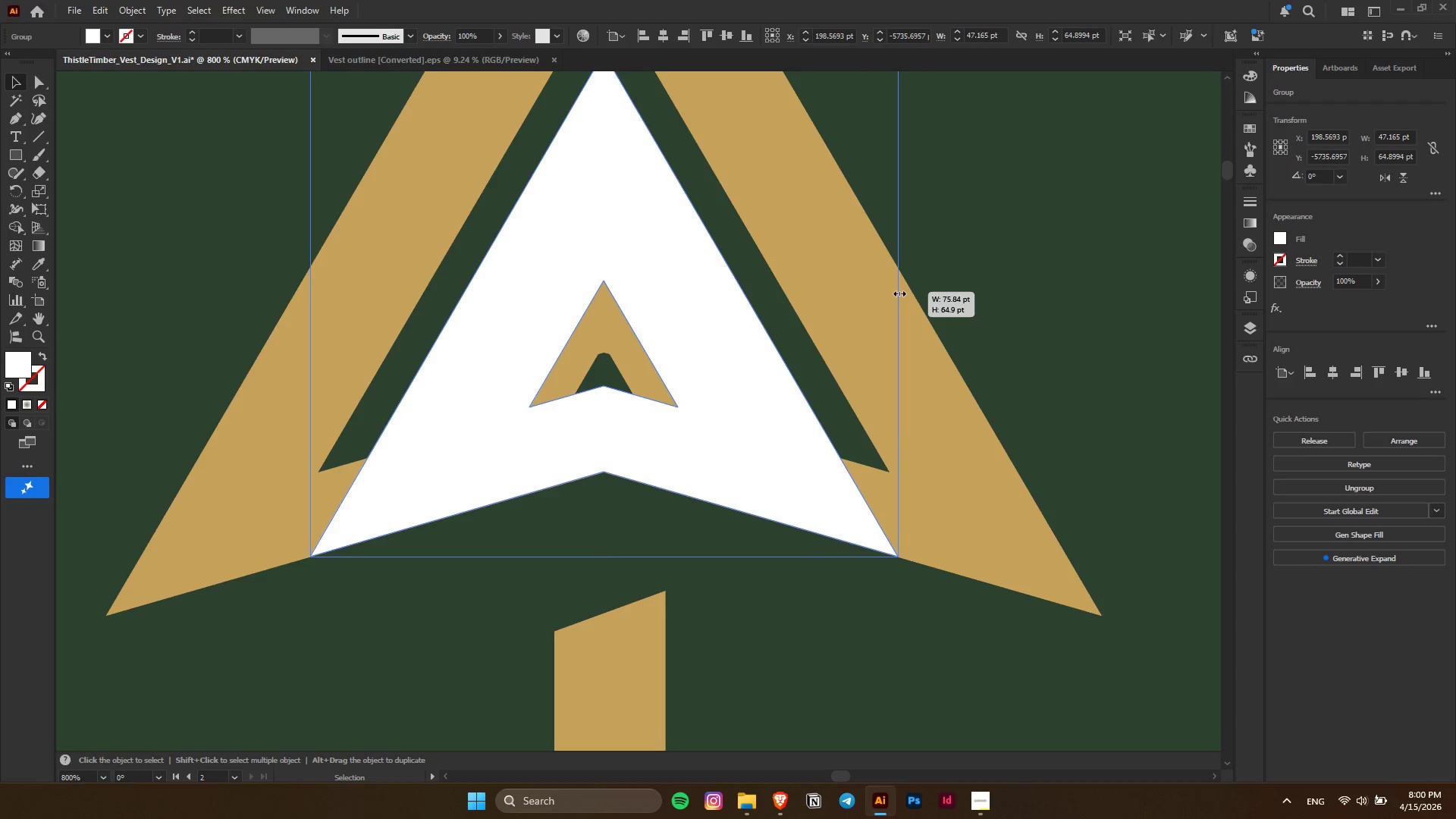 
hold_key(key=AltLeft, duration=0.64)
 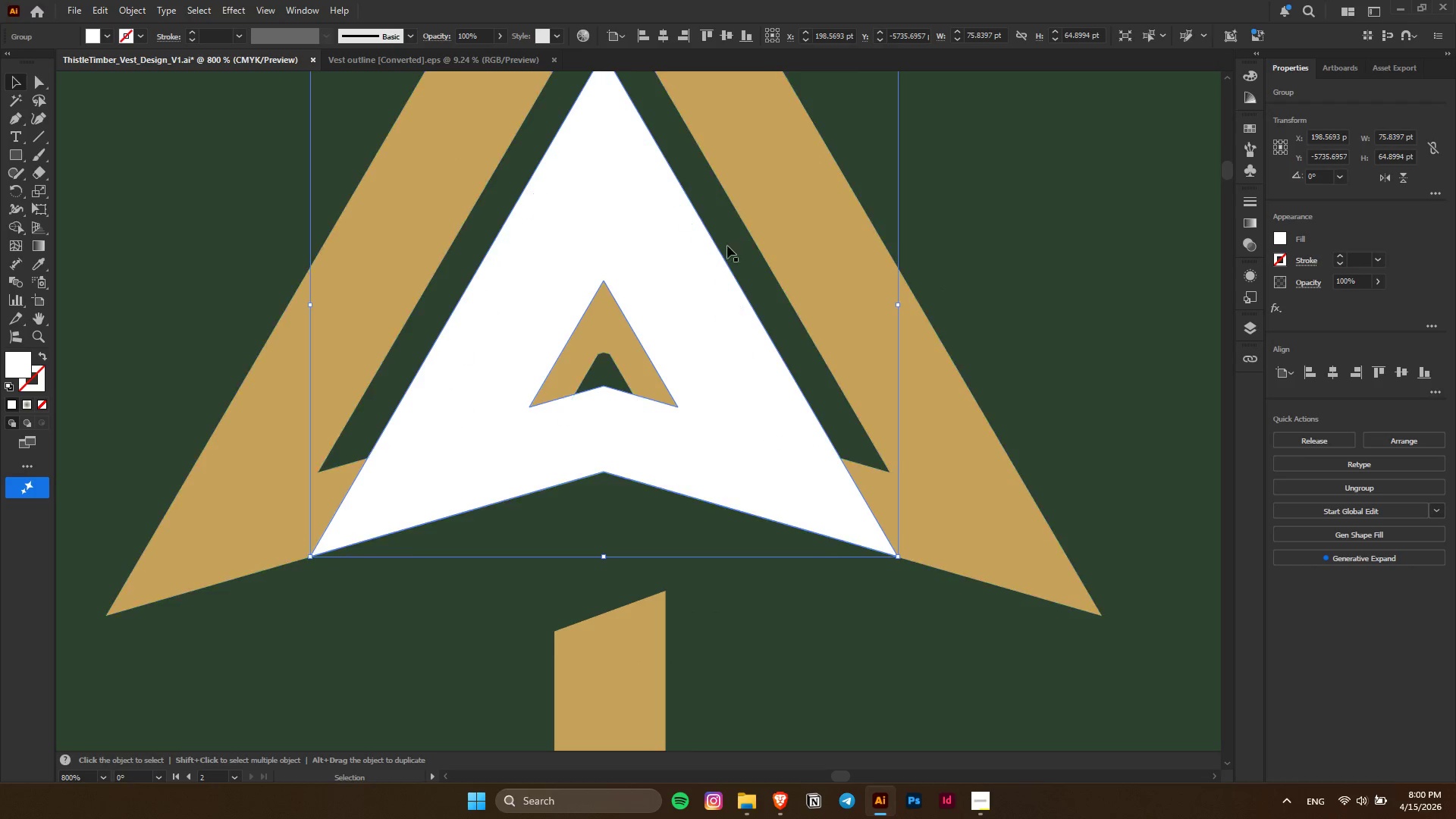 
hold_key(key=ShiftLeft, duration=1.52)
 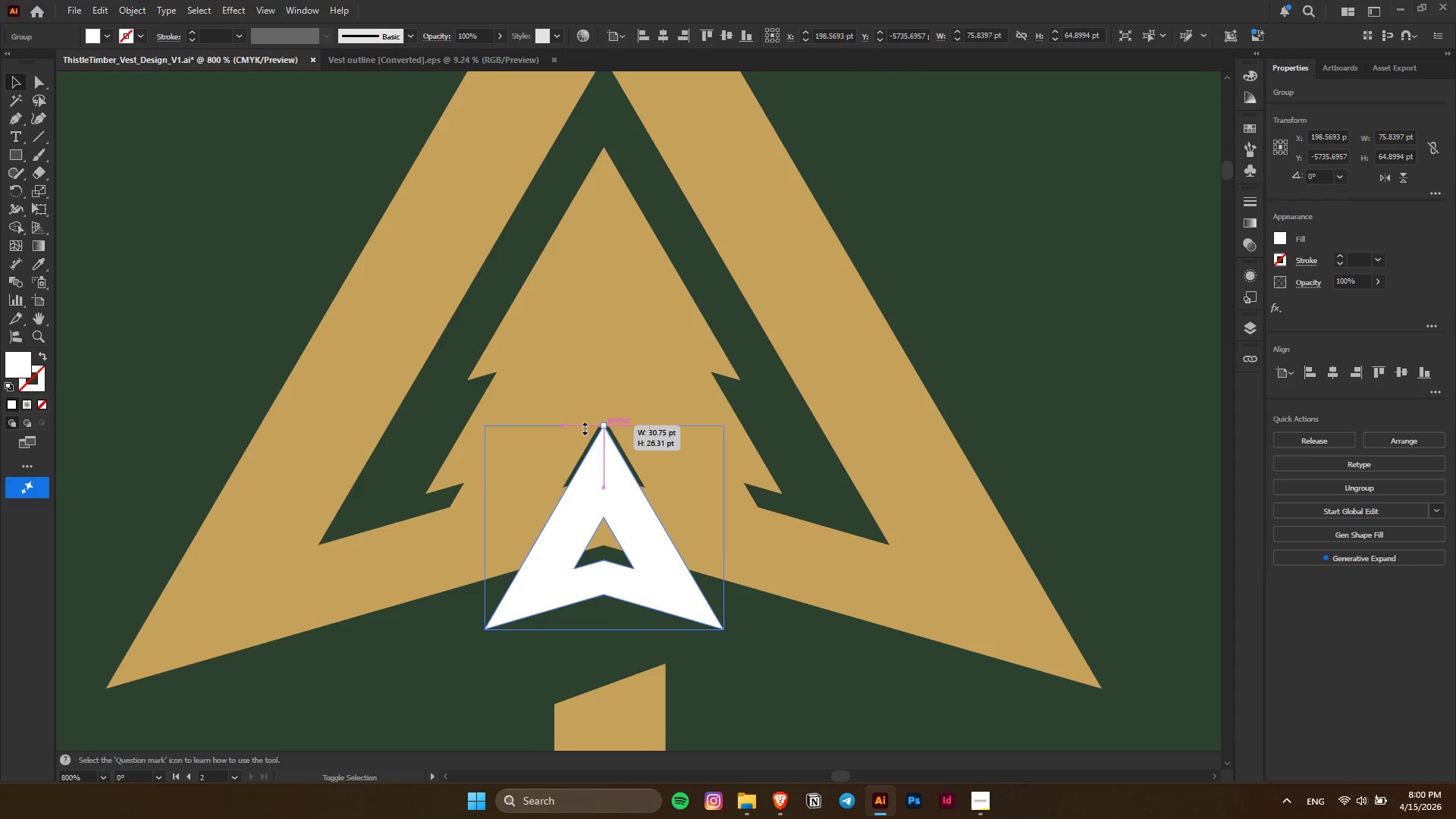 
scroll: coordinate [708, 232], scroll_direction: up, amount: 4.0
 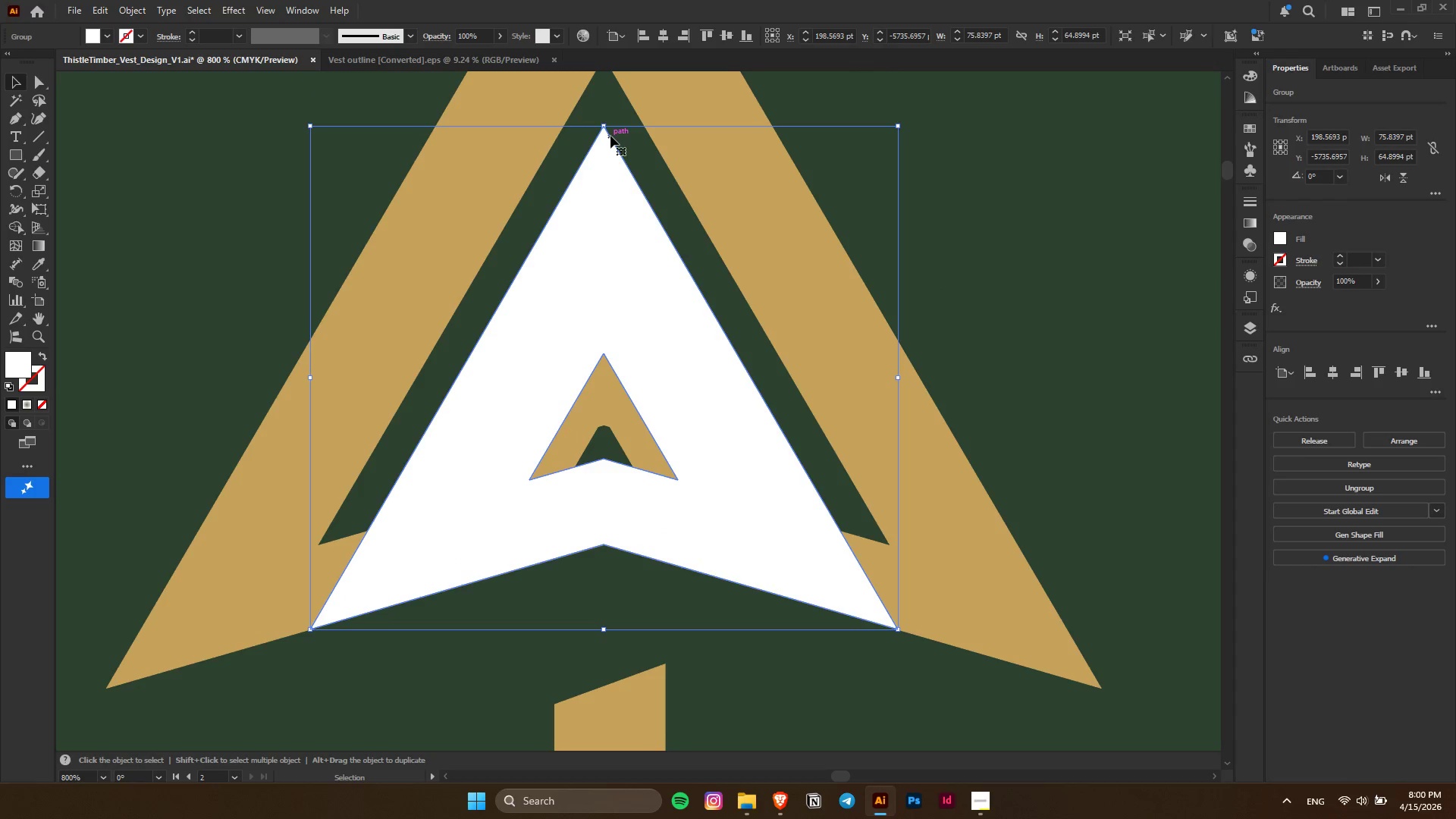 
left_click_drag(start_coordinate=[604, 127], to_coordinate=[583, 427])
 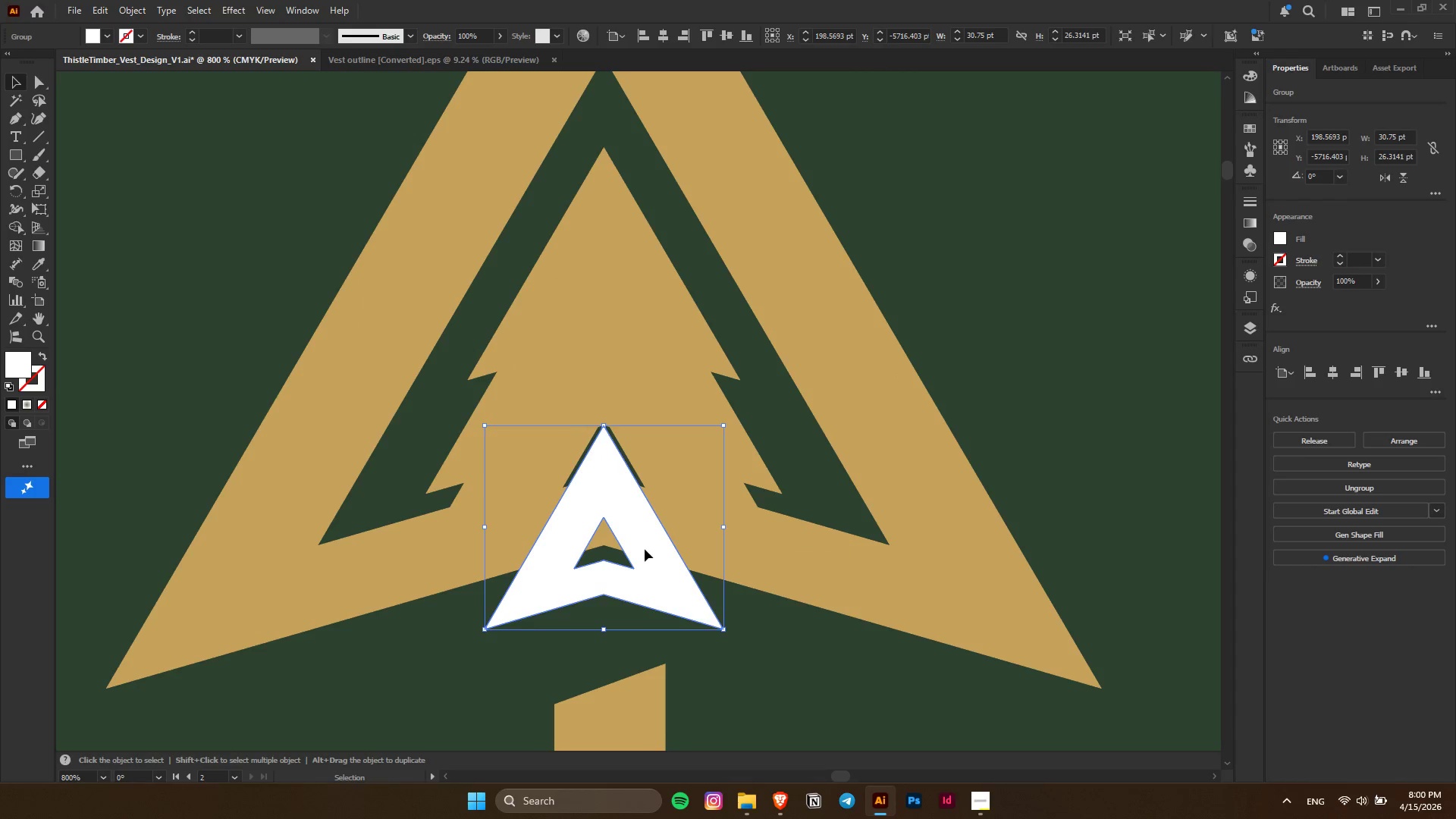 
hold_key(key=ShiftLeft, duration=0.83)
 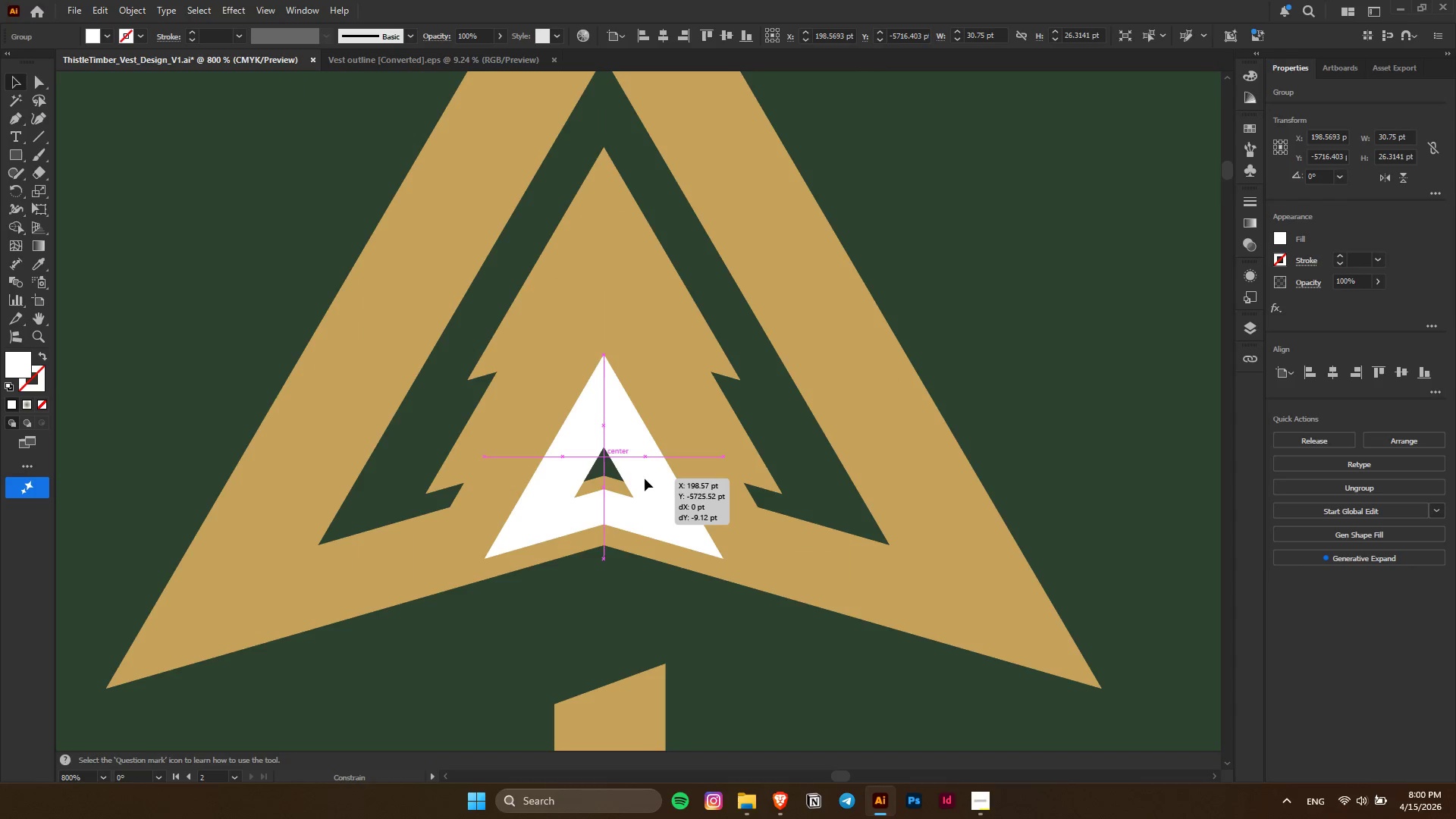 
hold_key(key=ShiftLeft, duration=1.5)
left_click_drag(start_coordinate=[645, 549], to_coordinate=[649, 464])
 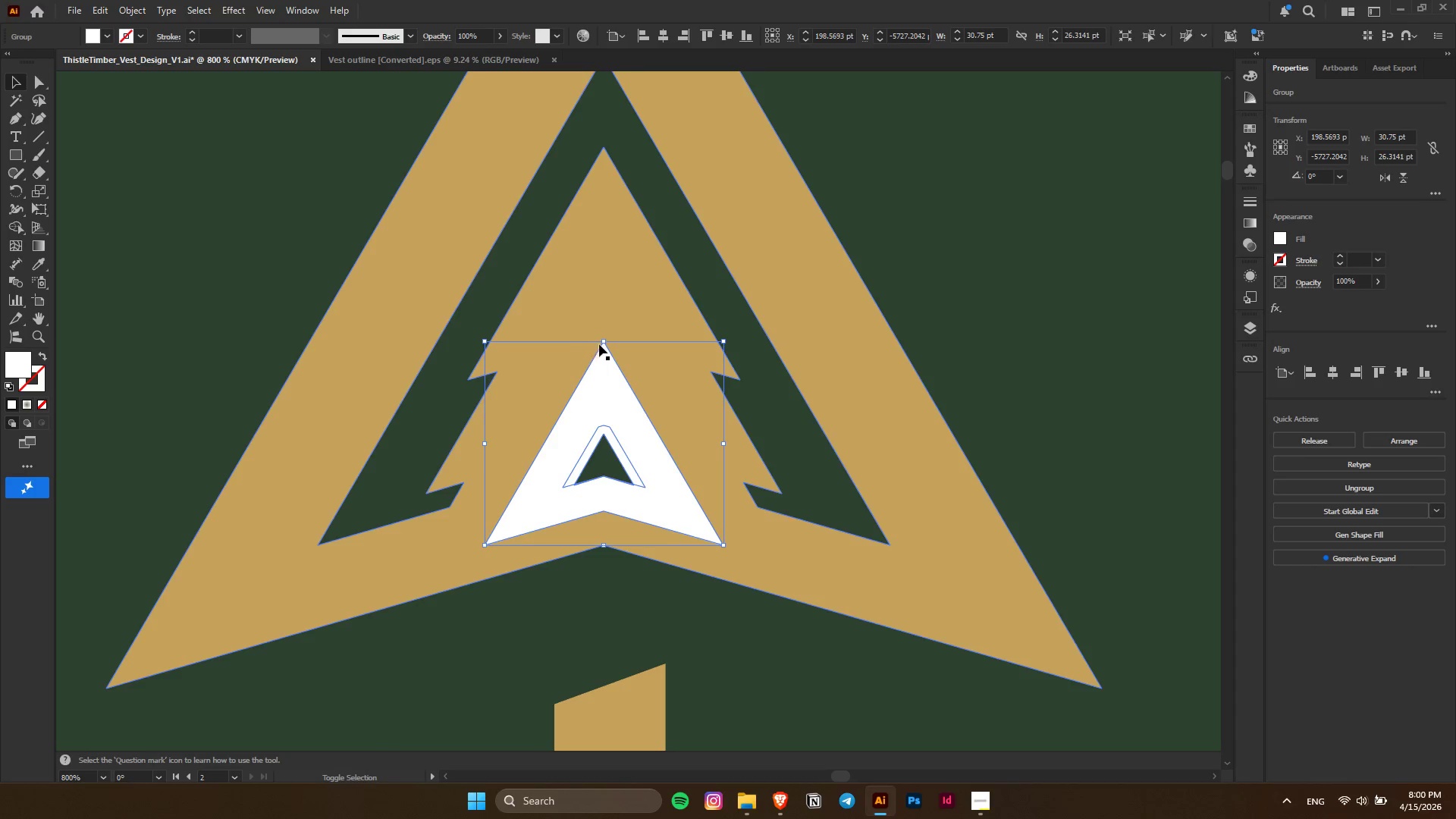 
hold_key(key=ShiftLeft, duration=0.98)
 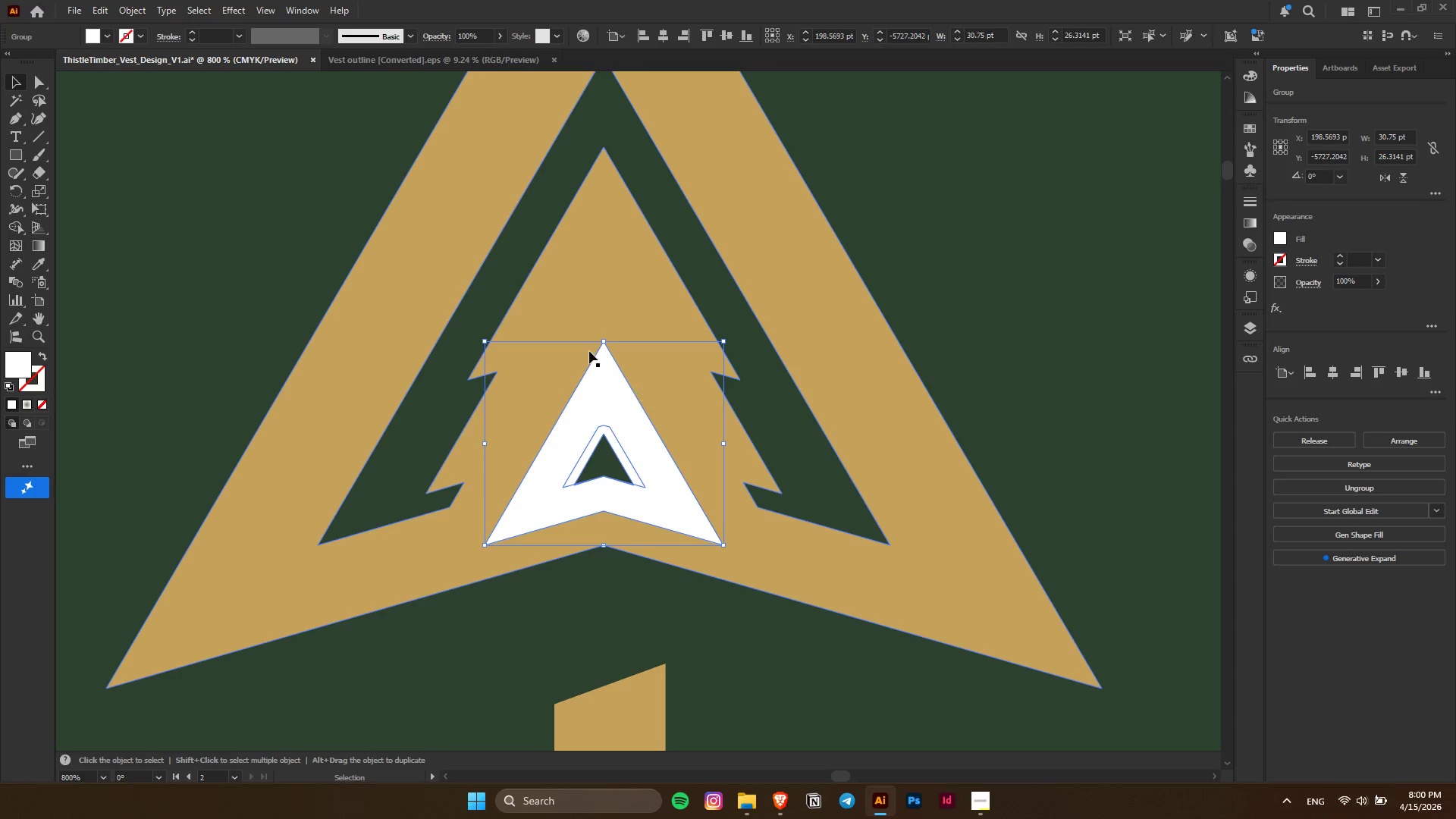 
hold_key(key=ShiftLeft, duration=1.55)
hold_key(key=AltLeft, duration=1.28)
left_click_drag(start_coordinate=[601, 343], to_coordinate=[601, 311])
 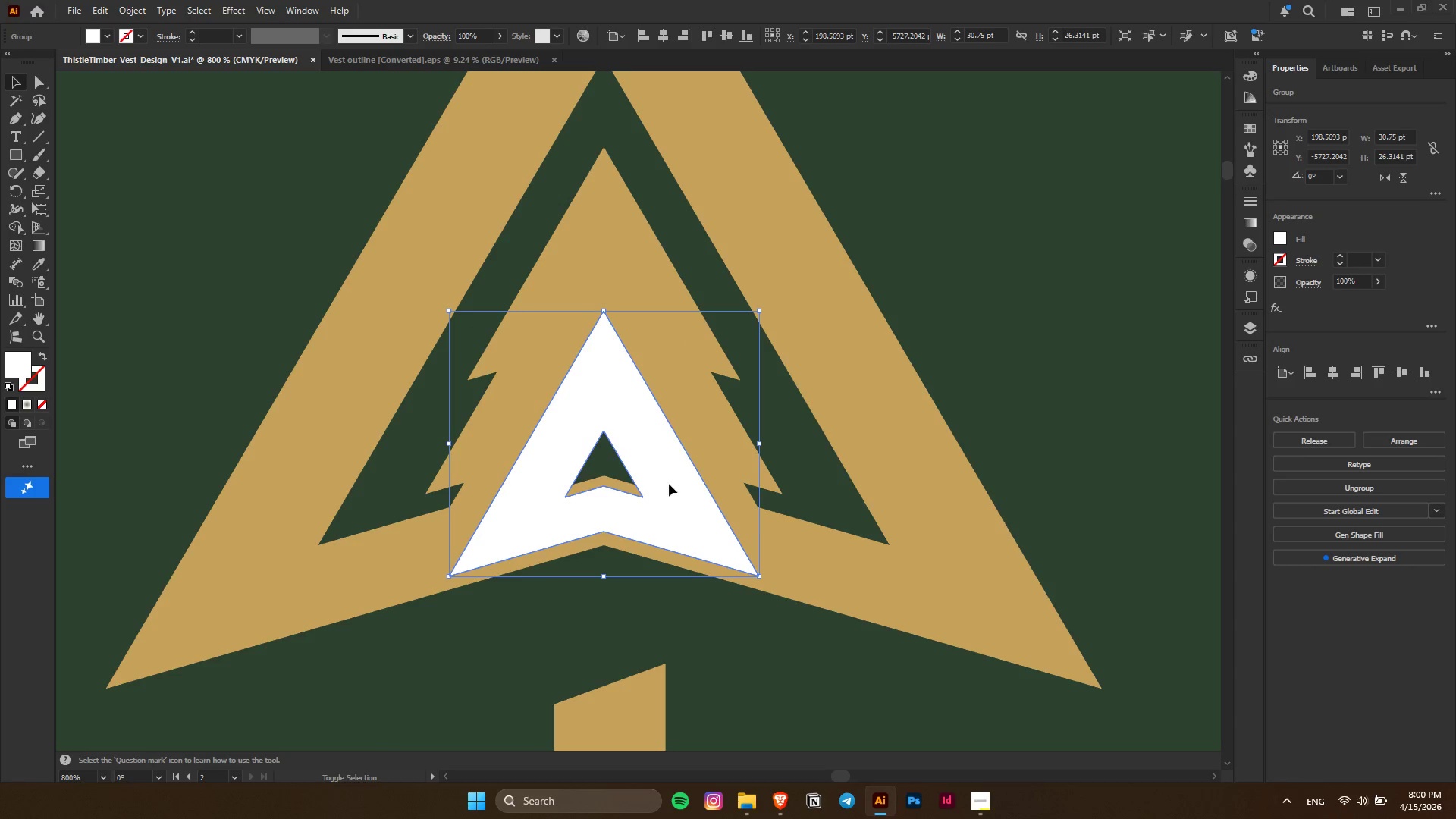 
left_click_drag(start_coordinate=[669, 486], to_coordinate=[669, 474])
 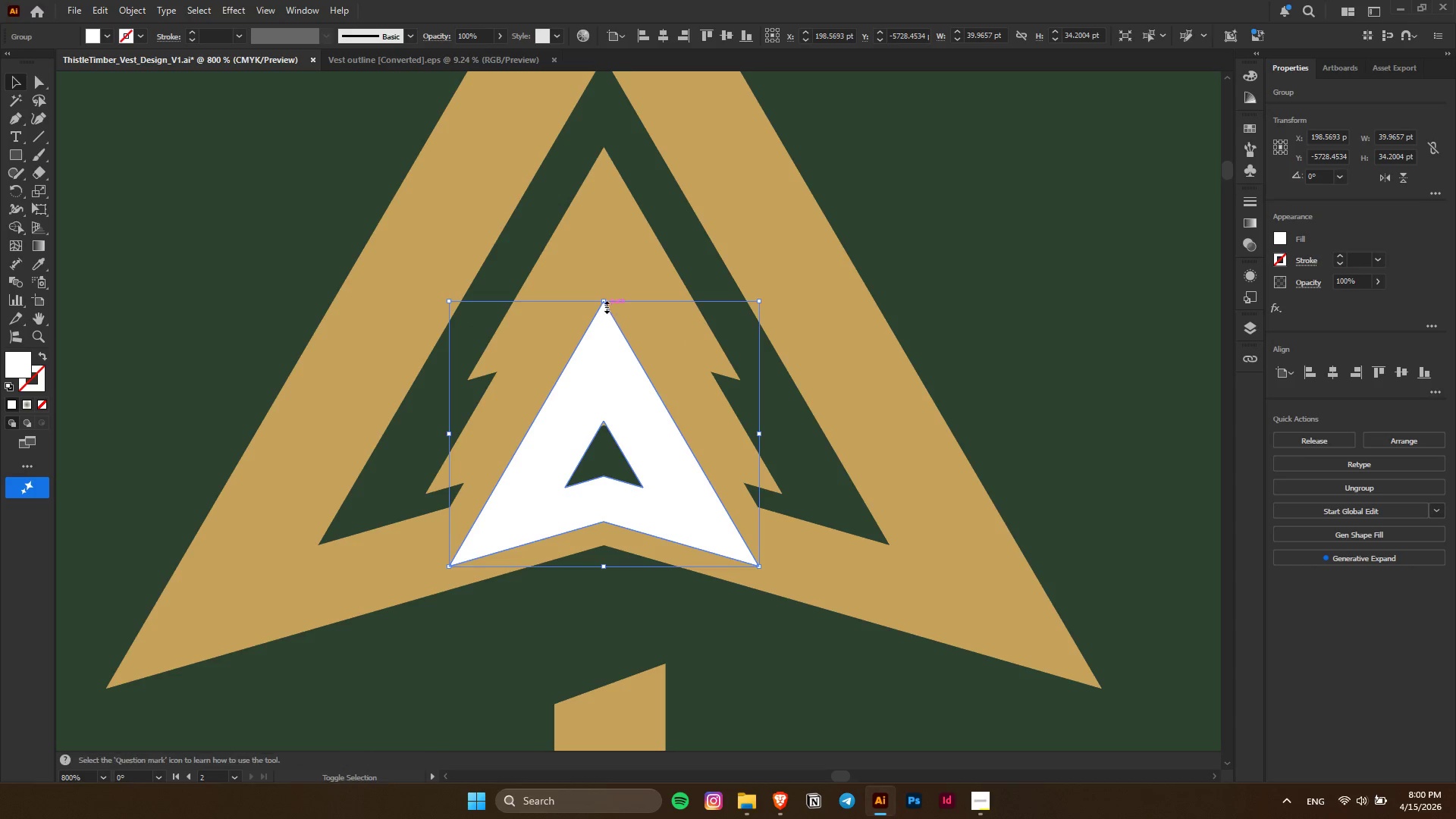 
hold_key(key=ShiftLeft, duration=1.53)
 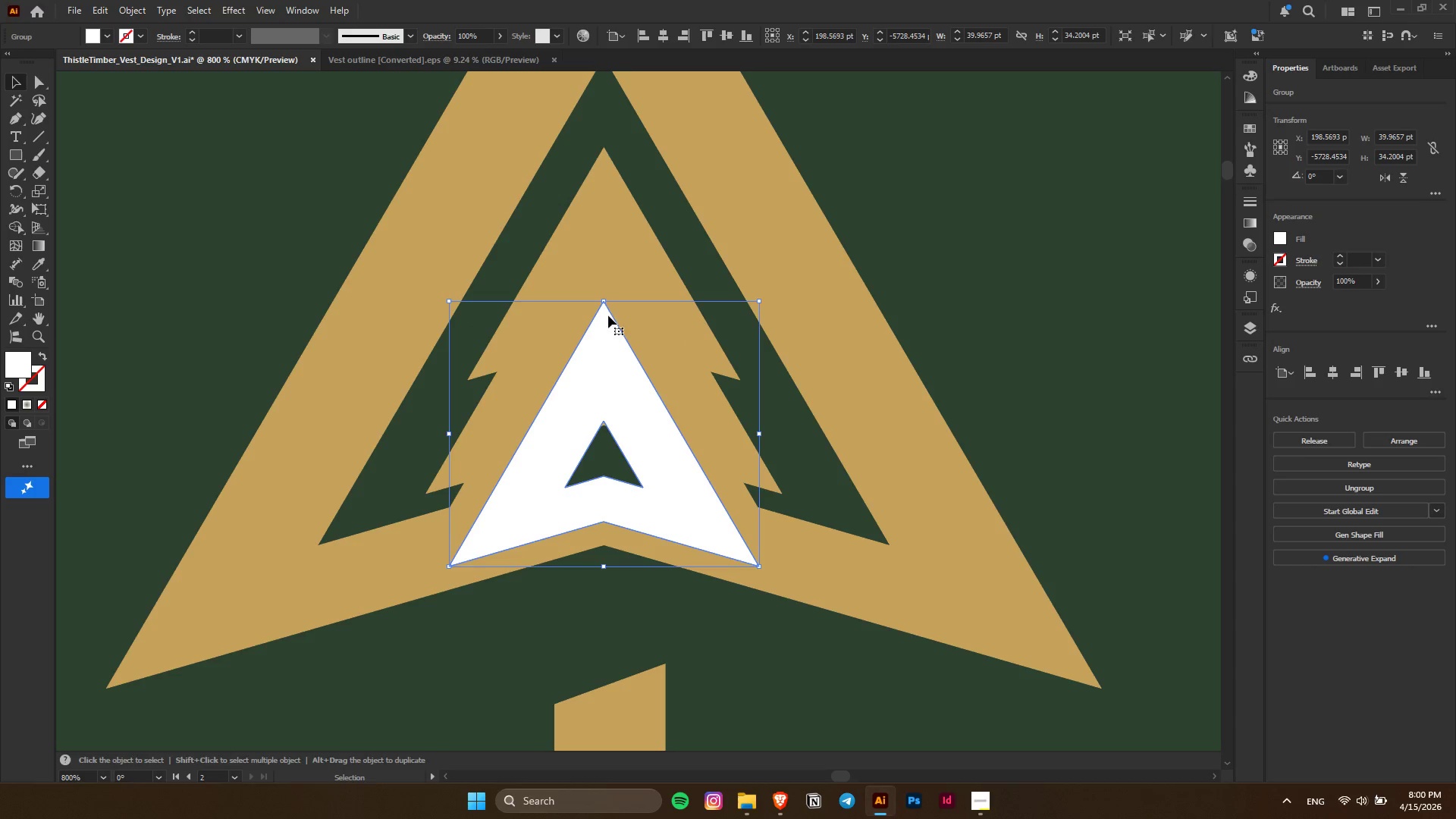 
hold_key(key=ShiftLeft, duration=0.31)
 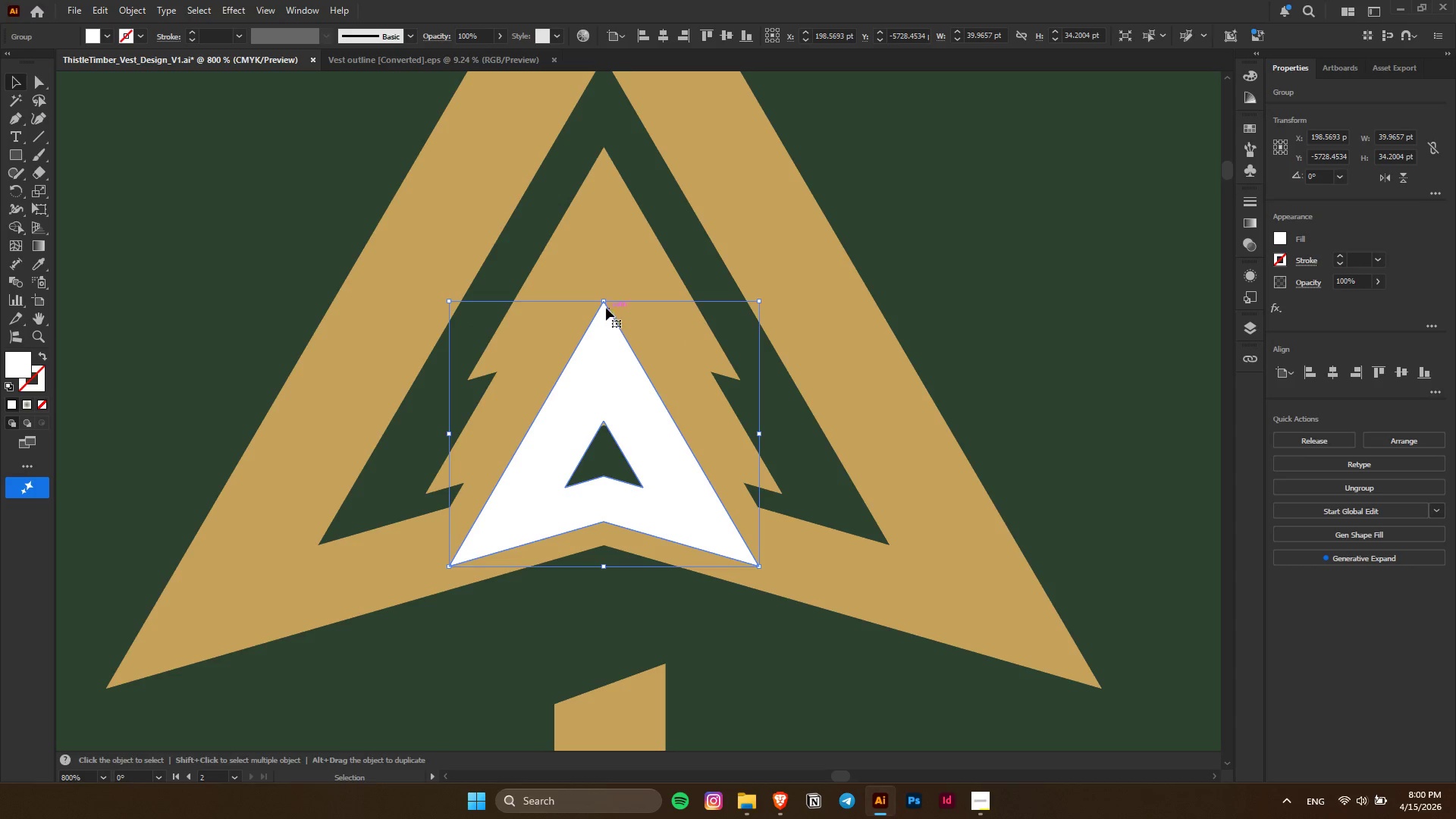 
hold_key(key=ShiftLeft, duration=1.31)
left_click_drag(start_coordinate=[604, 304], to_coordinate=[604, 248])
 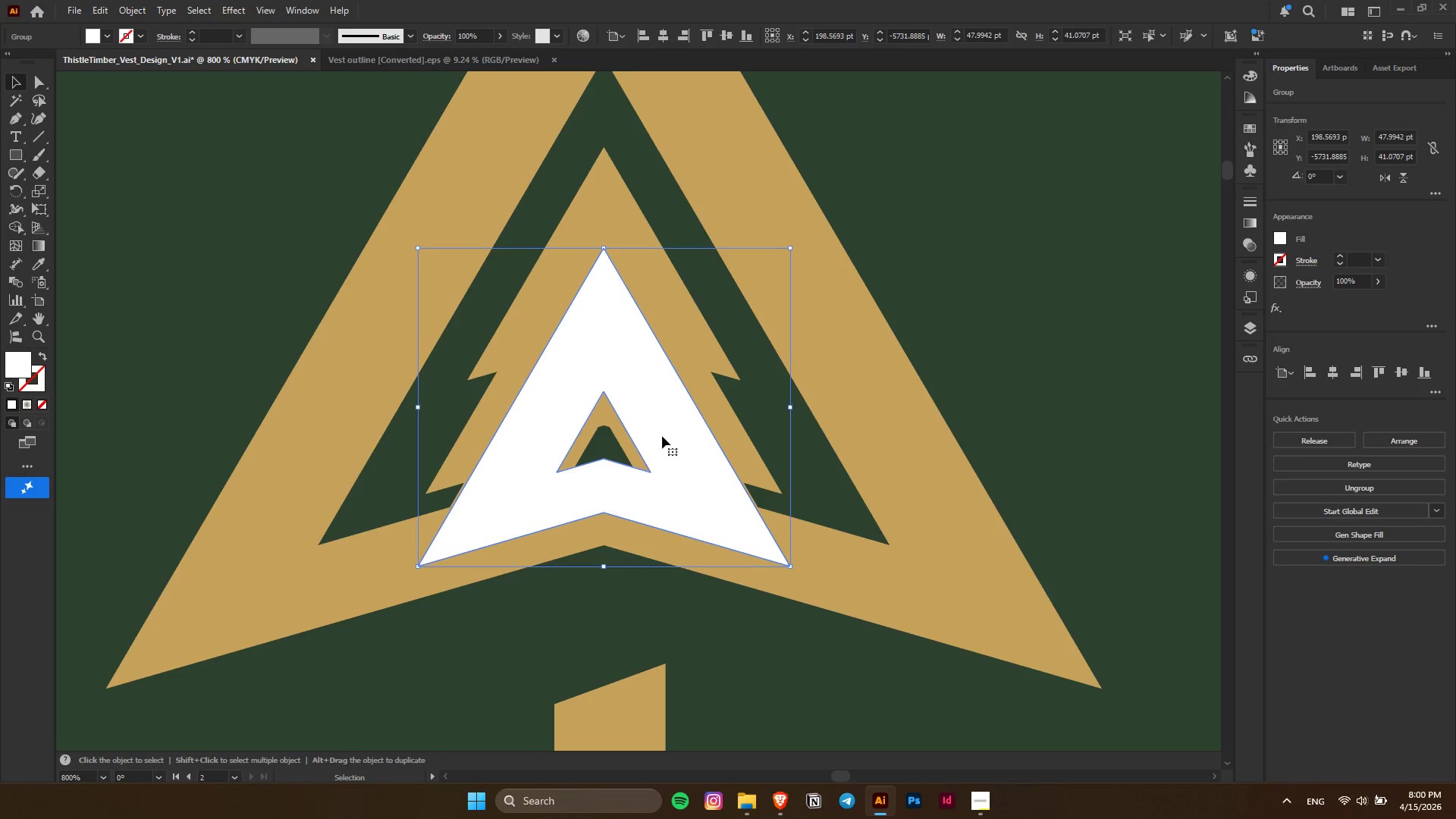 
left_click_drag(start_coordinate=[663, 431], to_coordinate=[666, 448])
 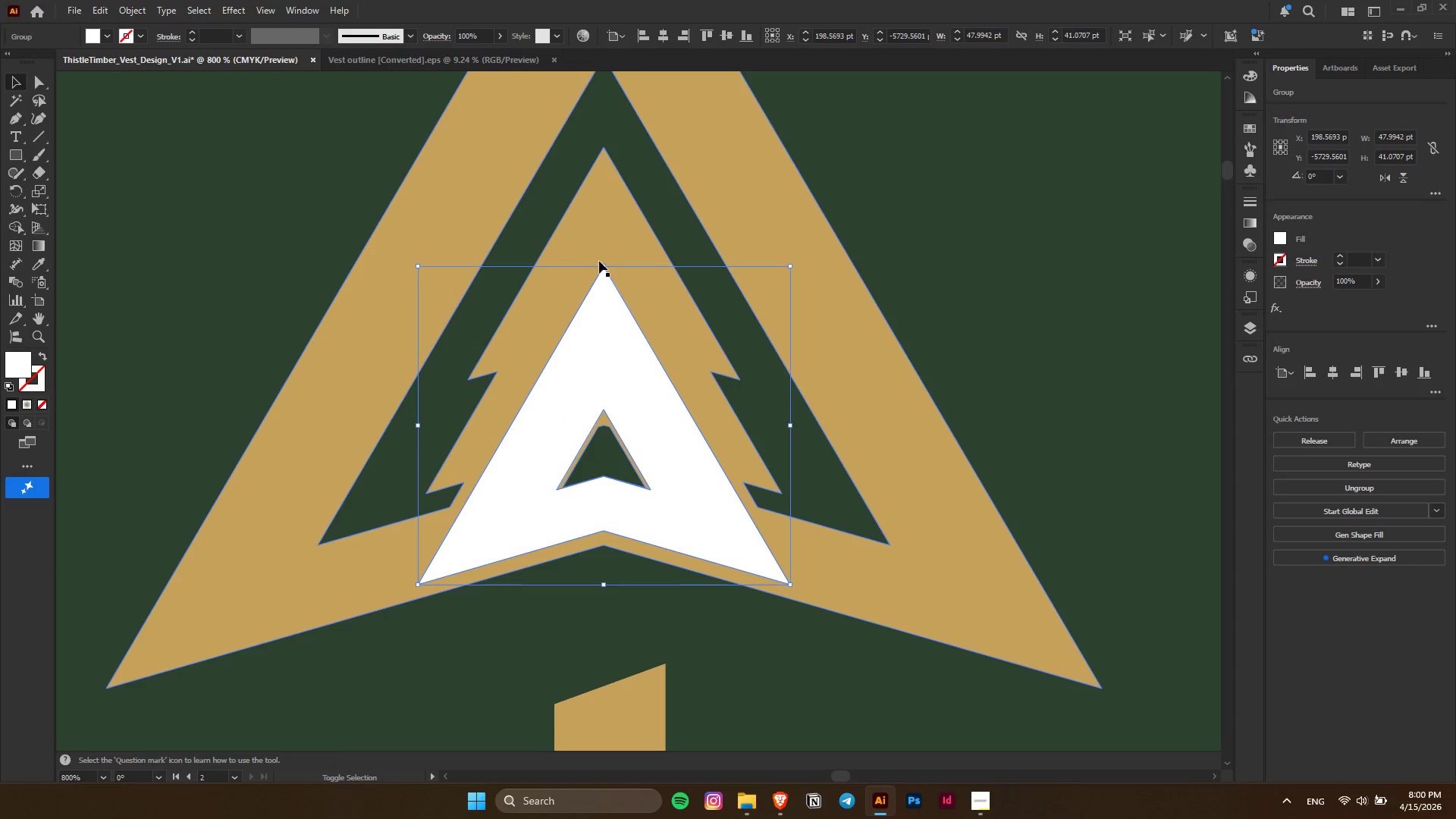 
hold_key(key=ShiftLeft, duration=1.53)
 